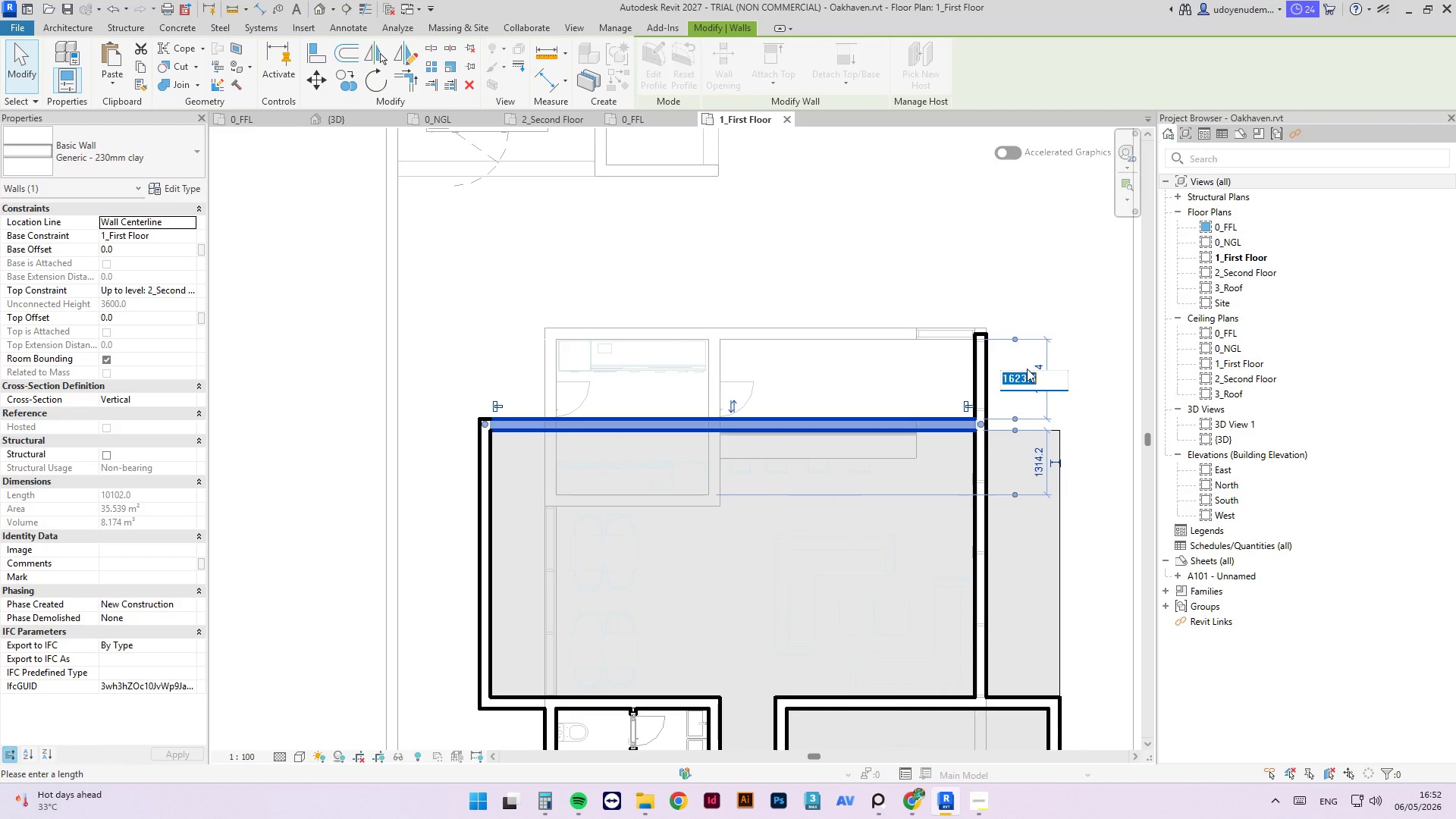 
key(Numpad1)
 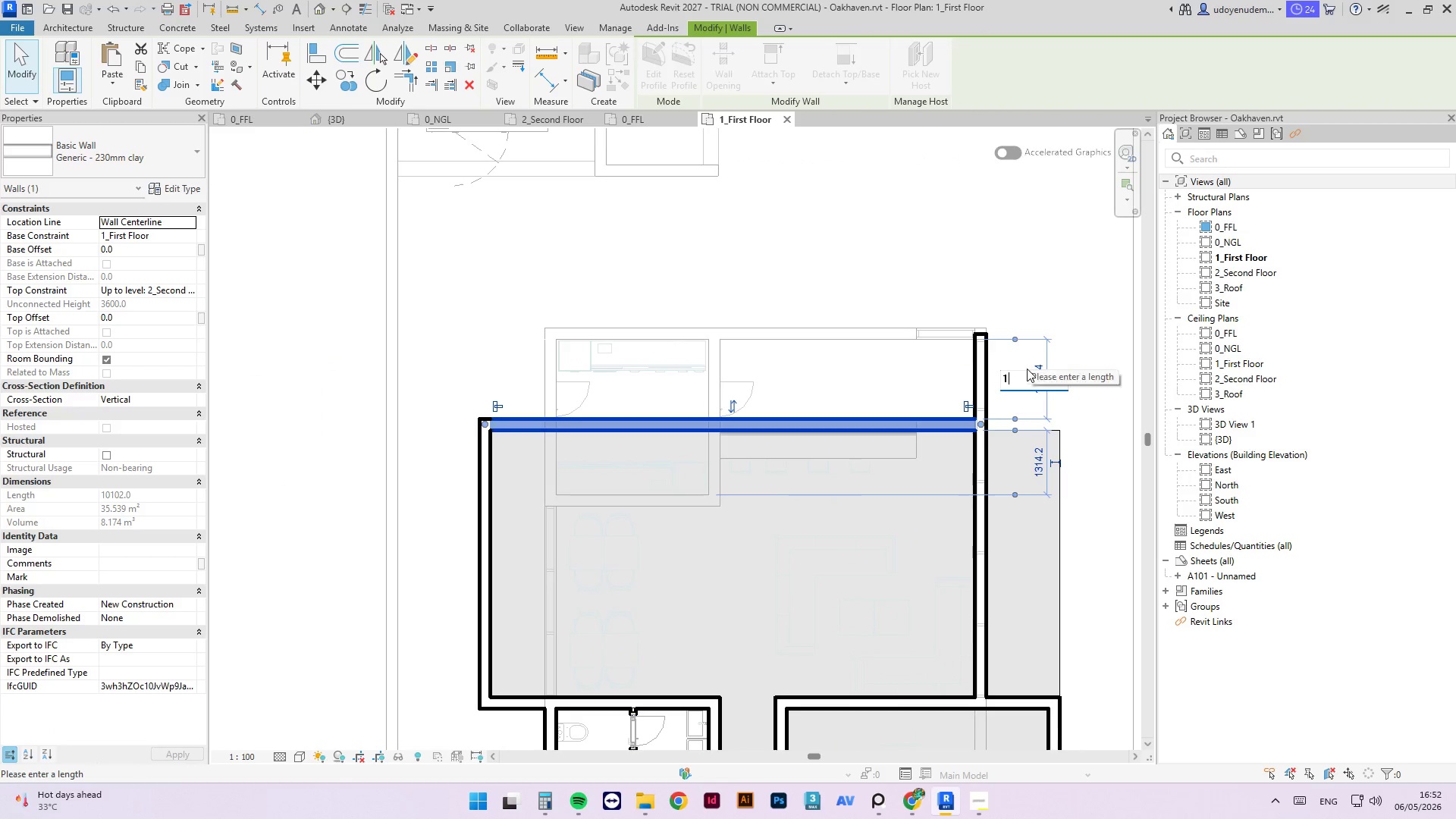 
key(Numpad2)
 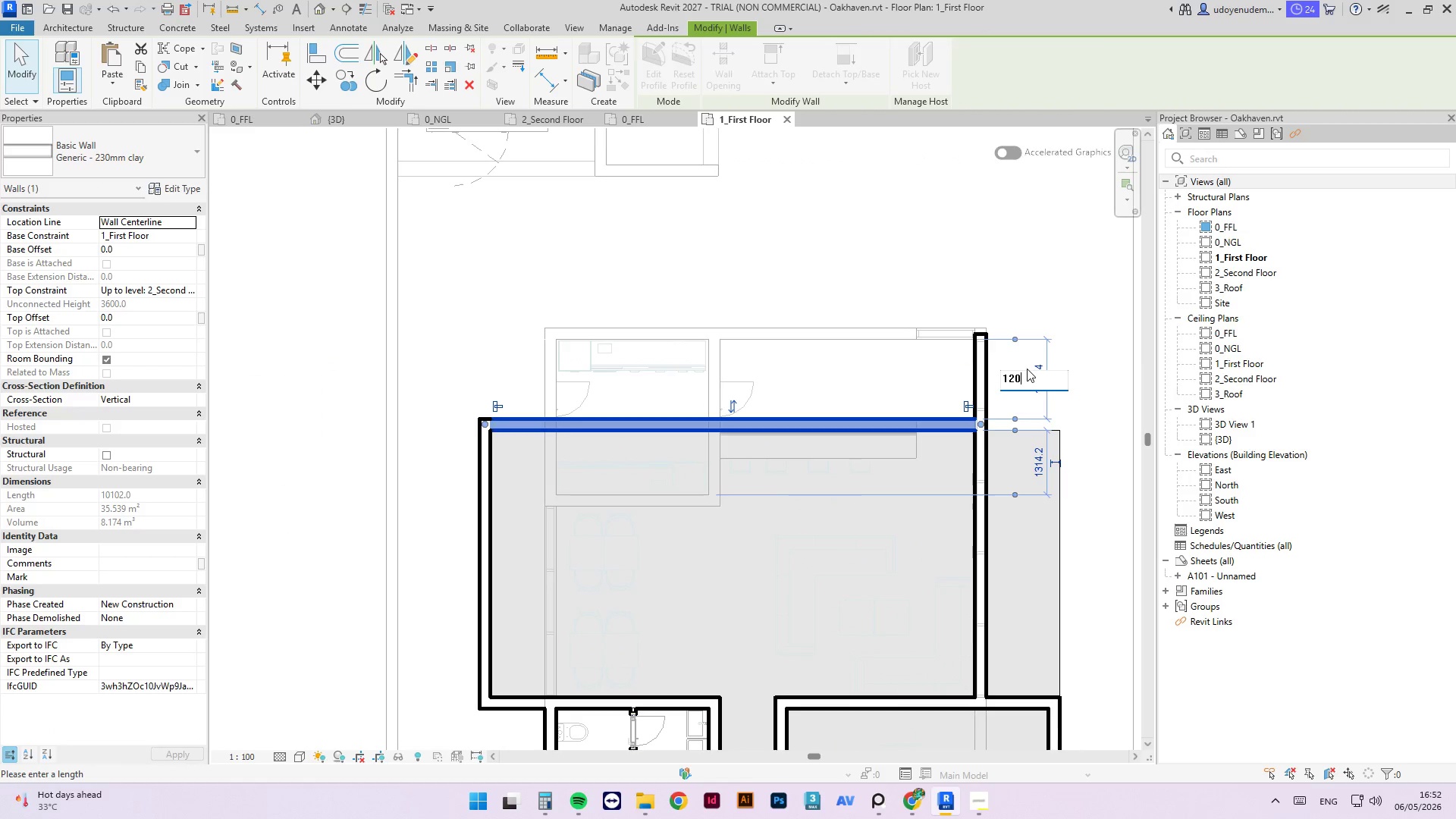 
key(Numpad0)
 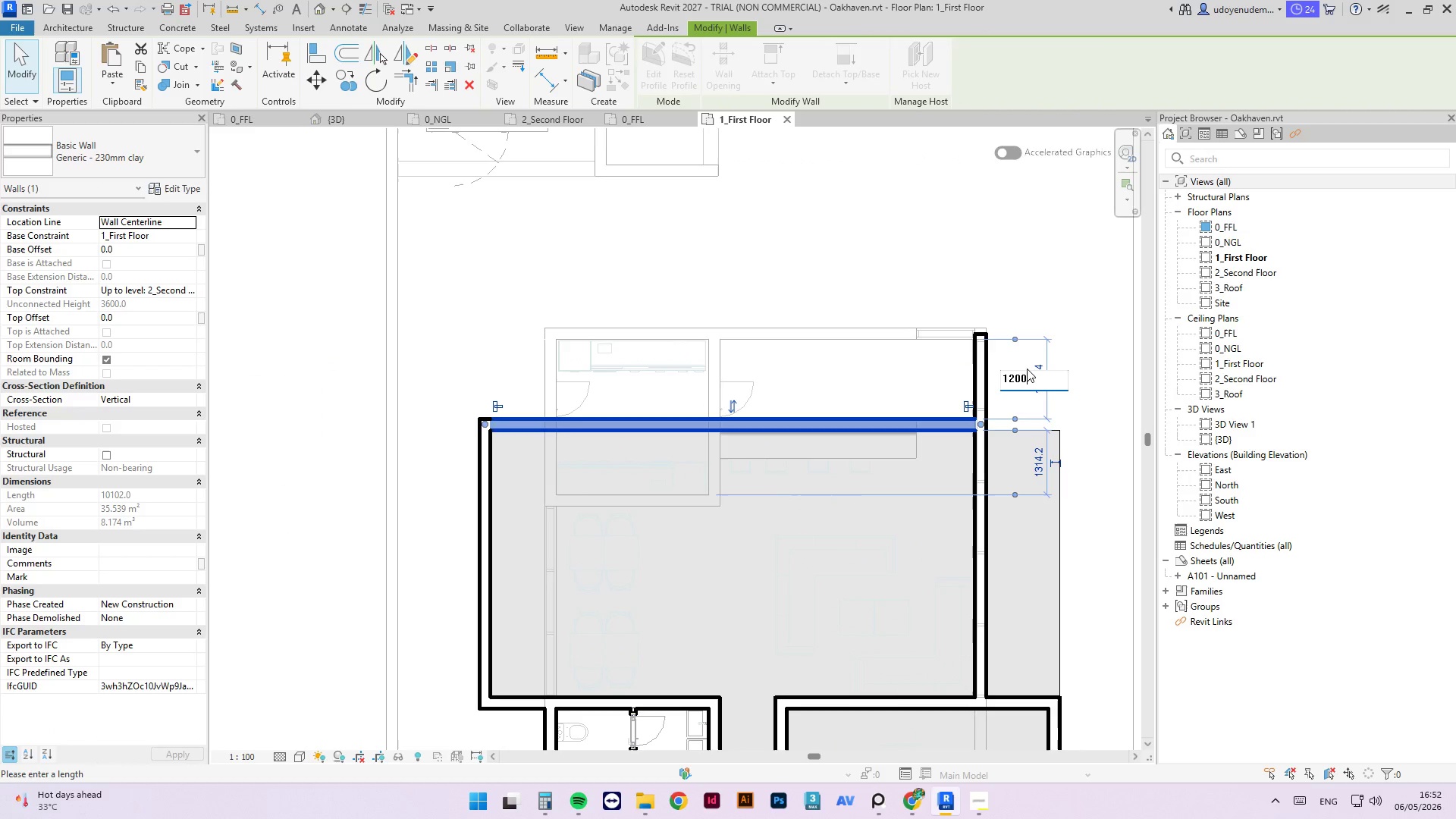 
key(Numpad0)
 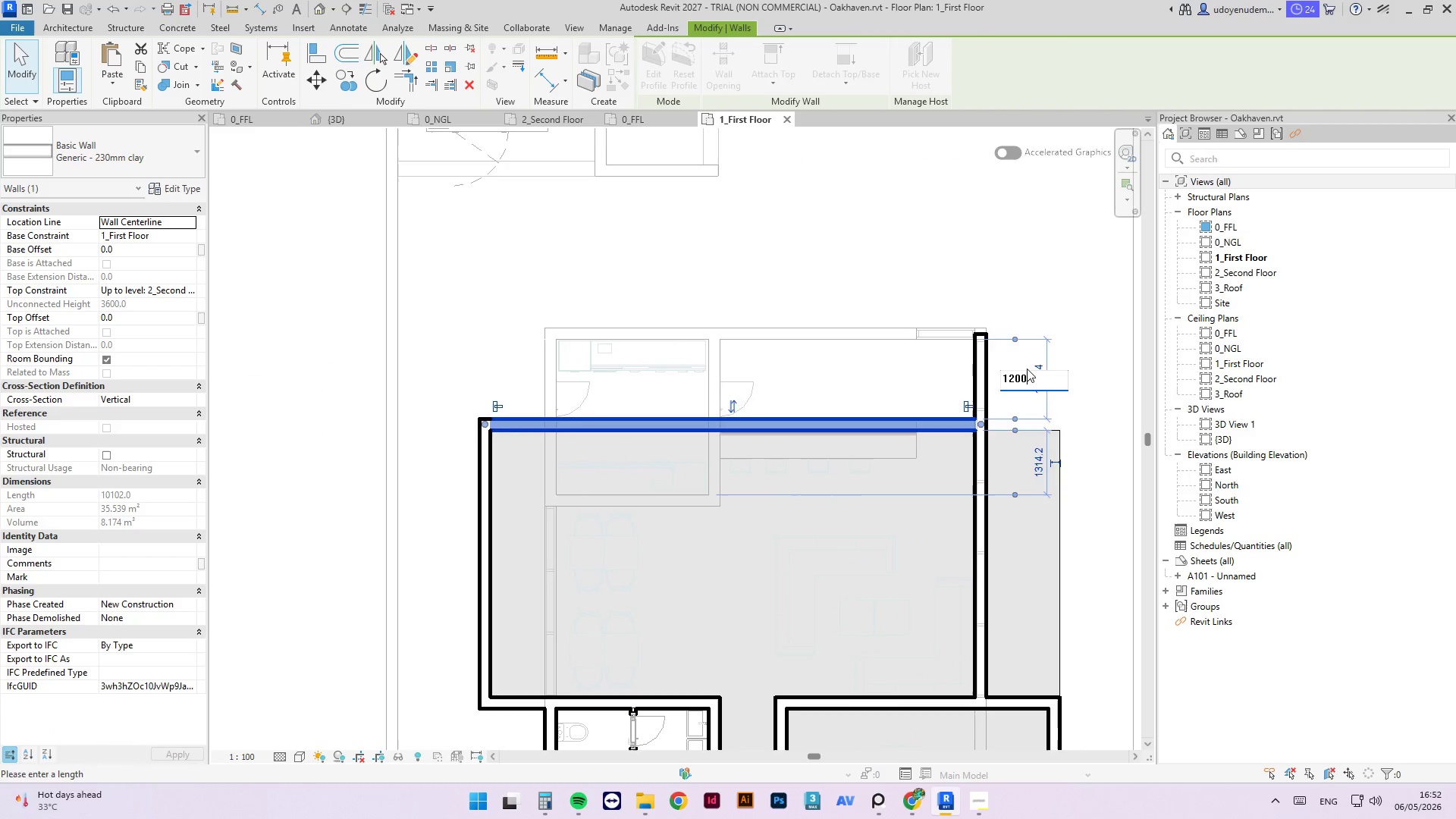 
key(NumpadEnter)
 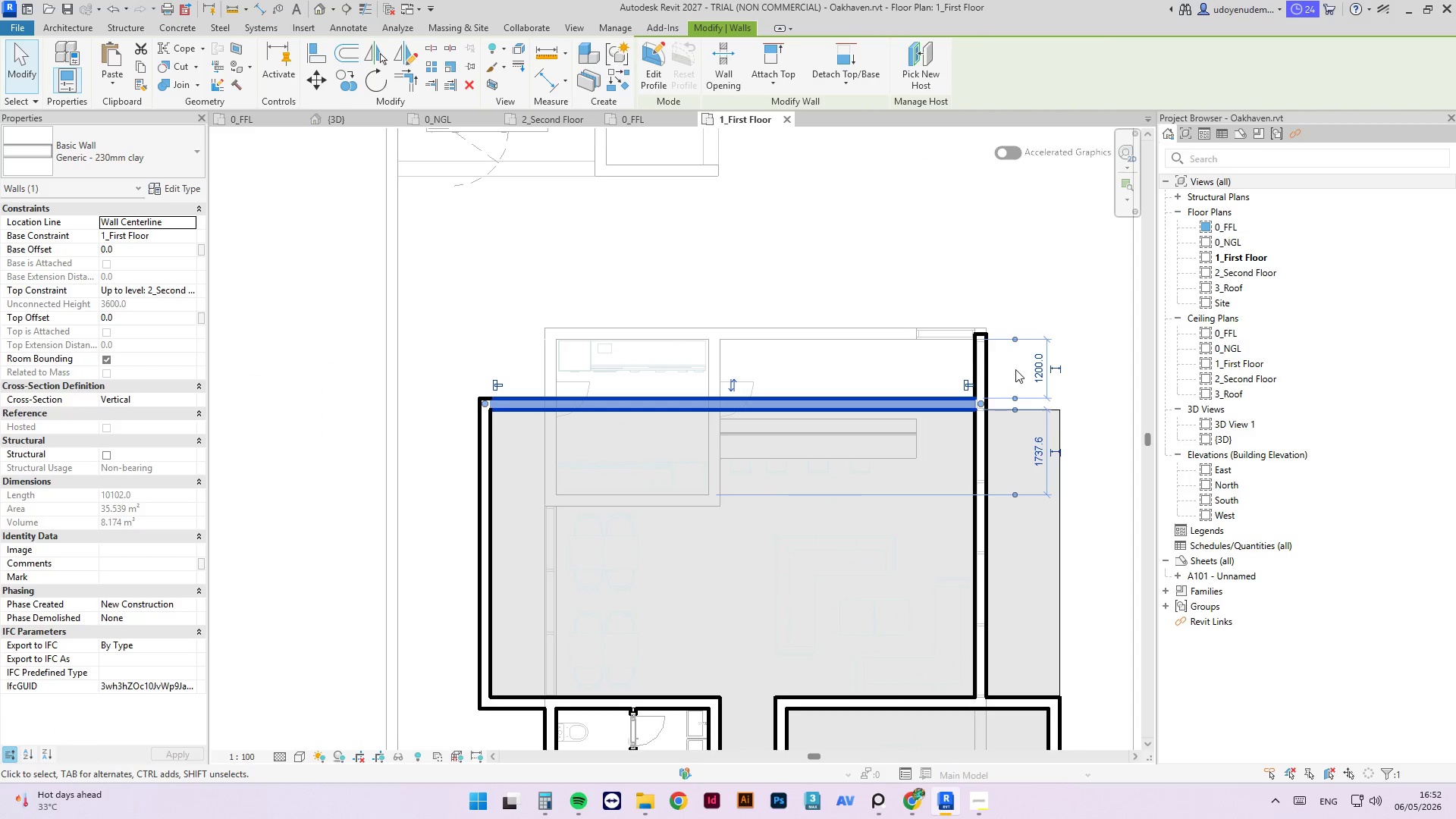 
key(Escape)
 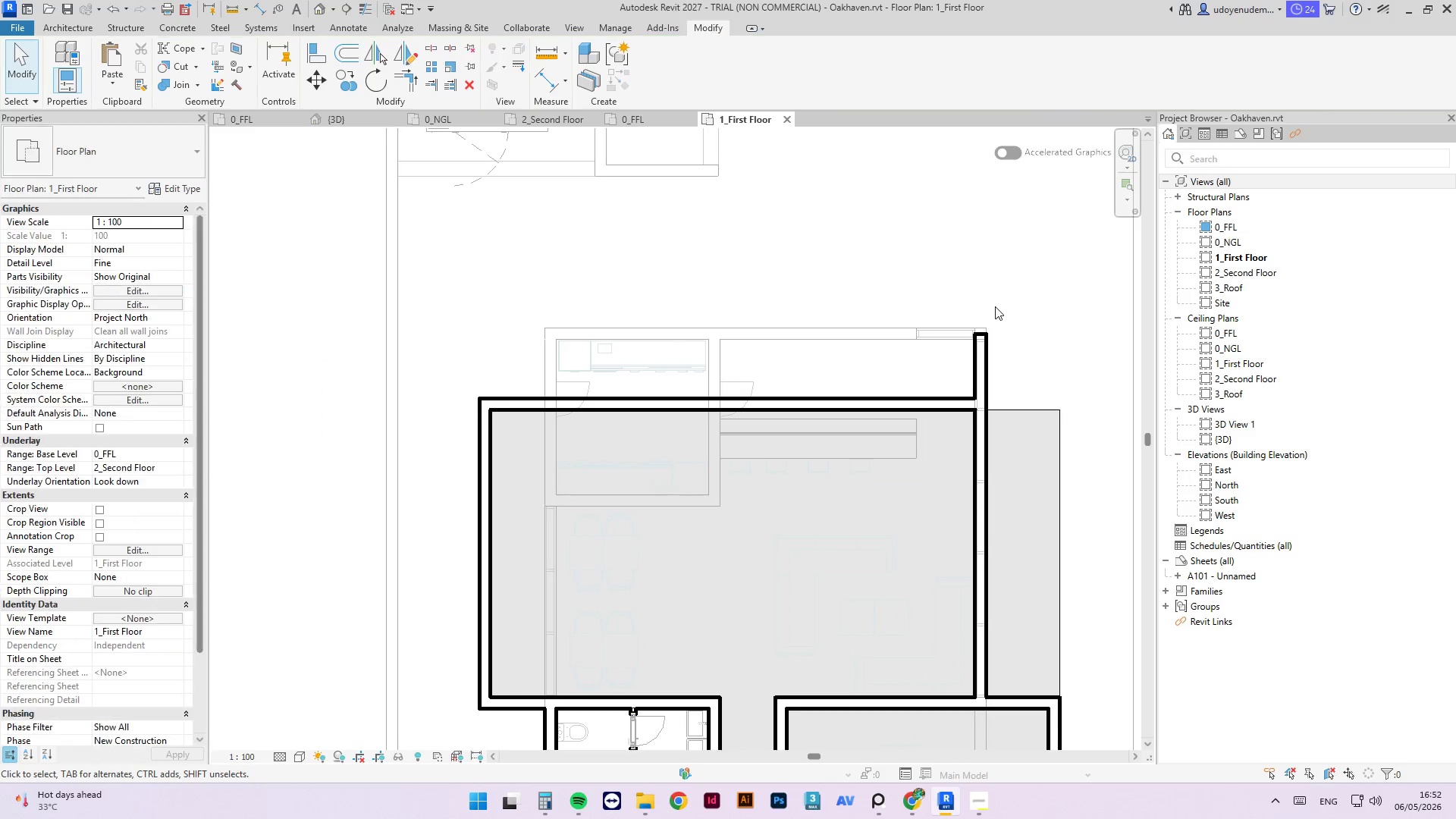 
left_click([995, 306])
 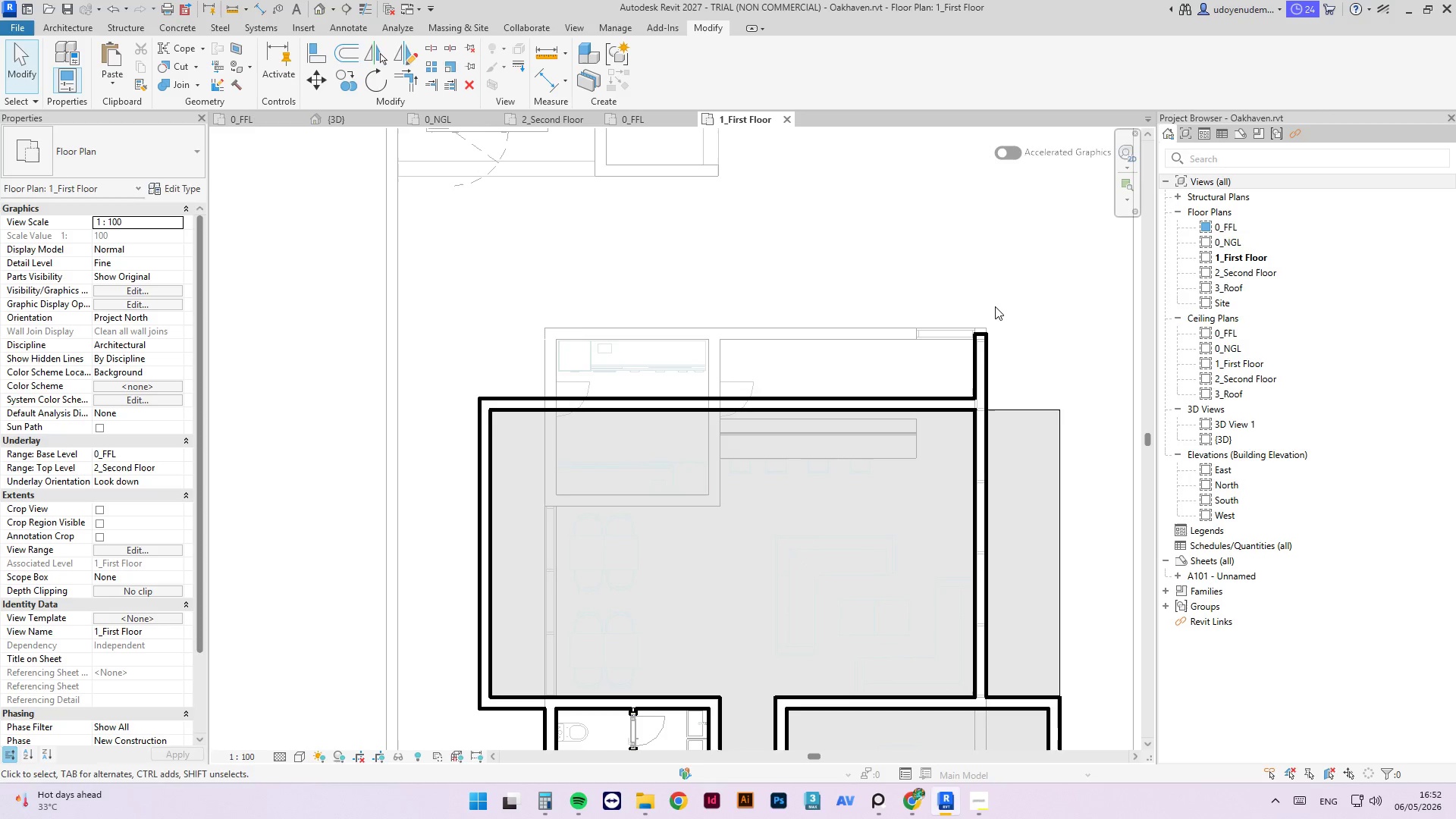 
type(al)
 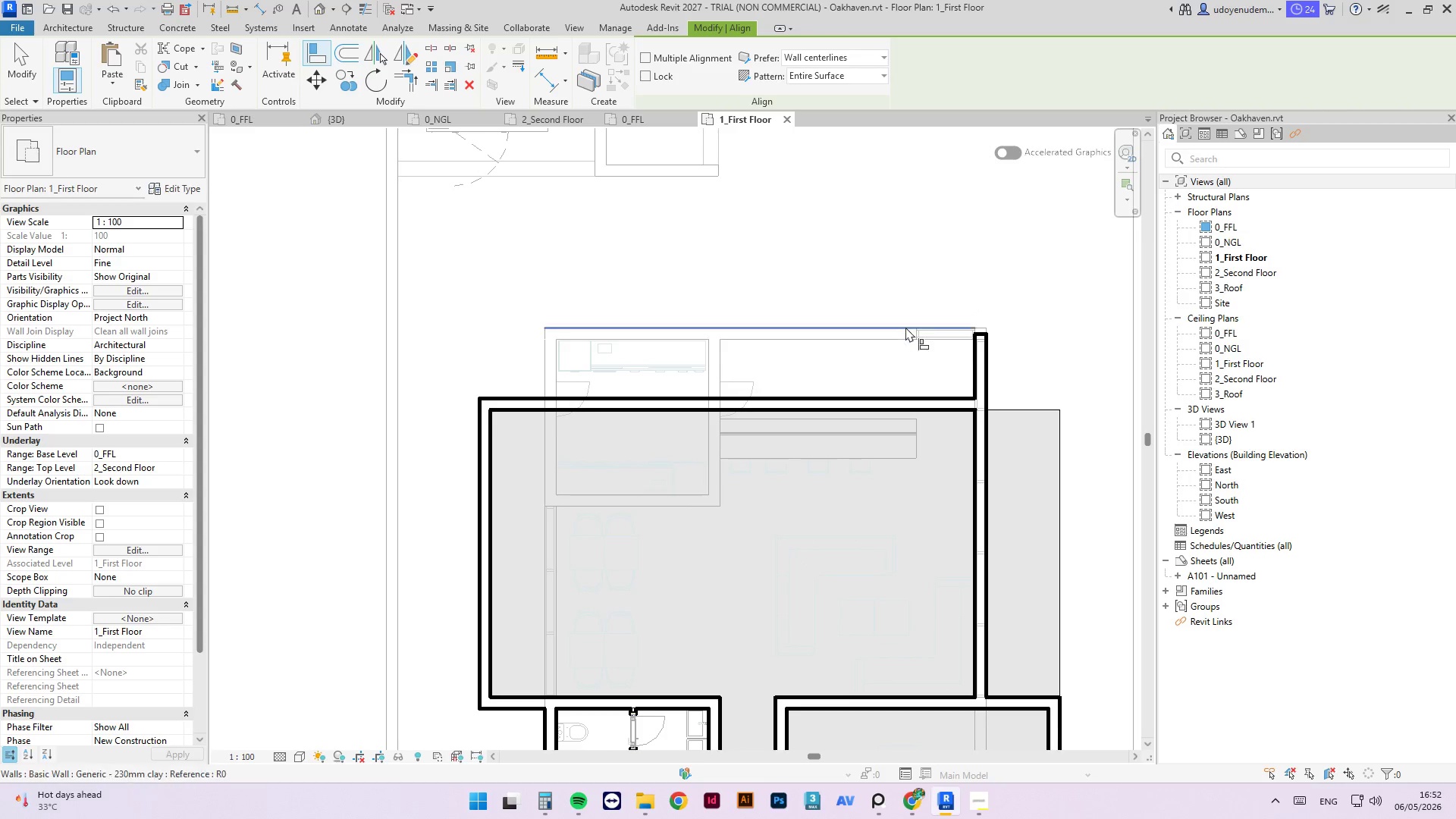 
left_click([898, 325])
 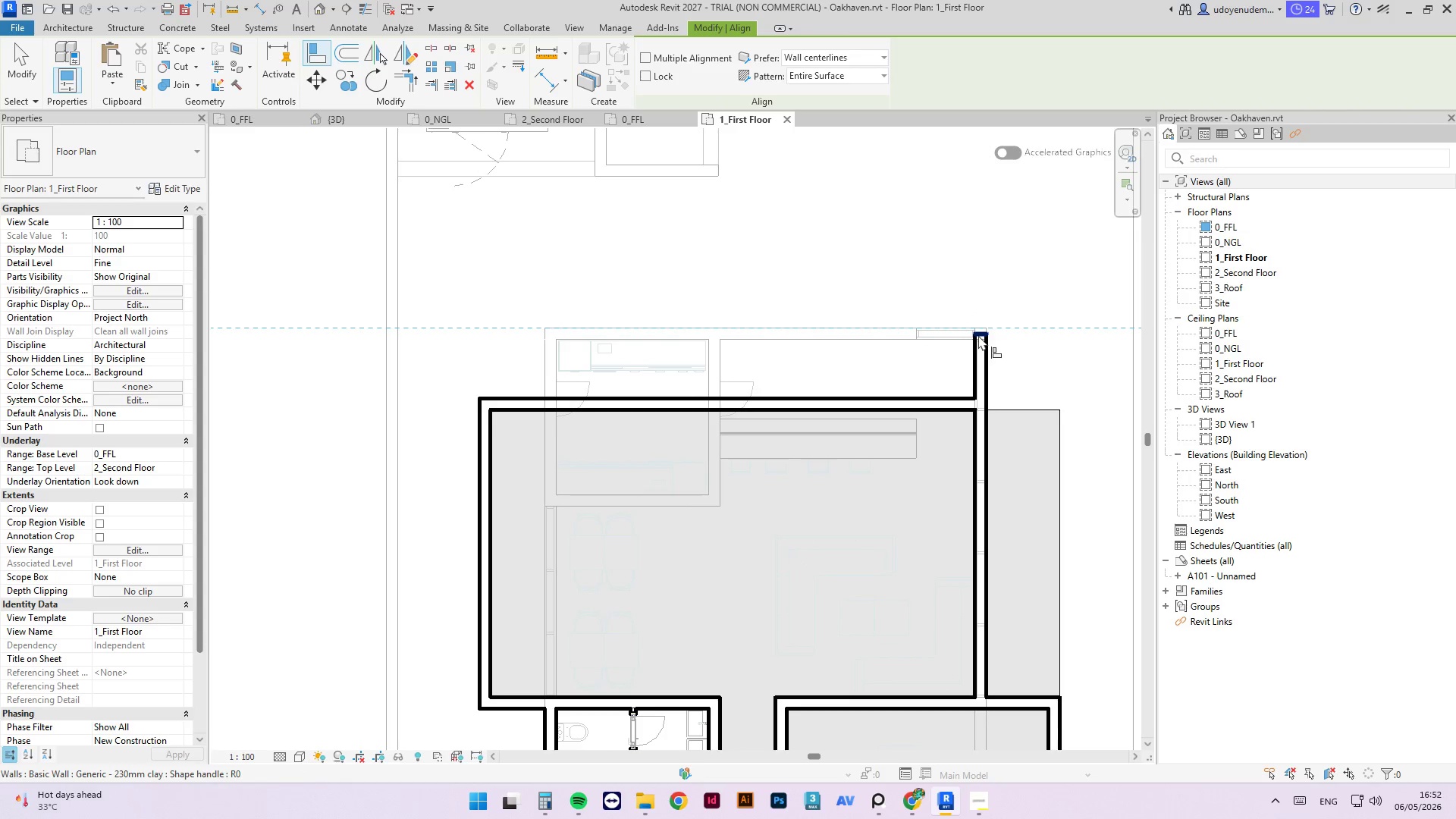 
left_click([978, 335])
 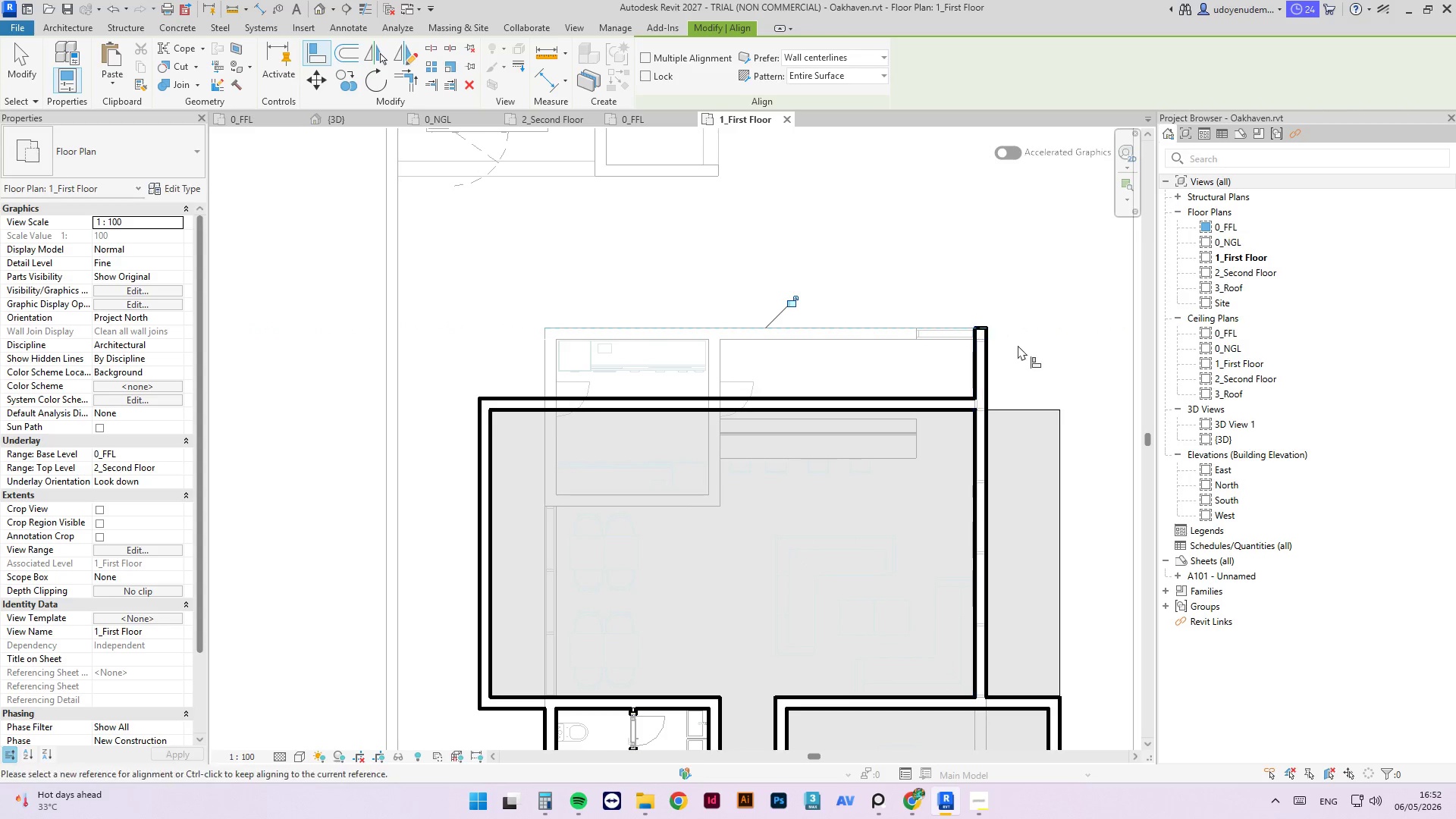 
key(Escape)
 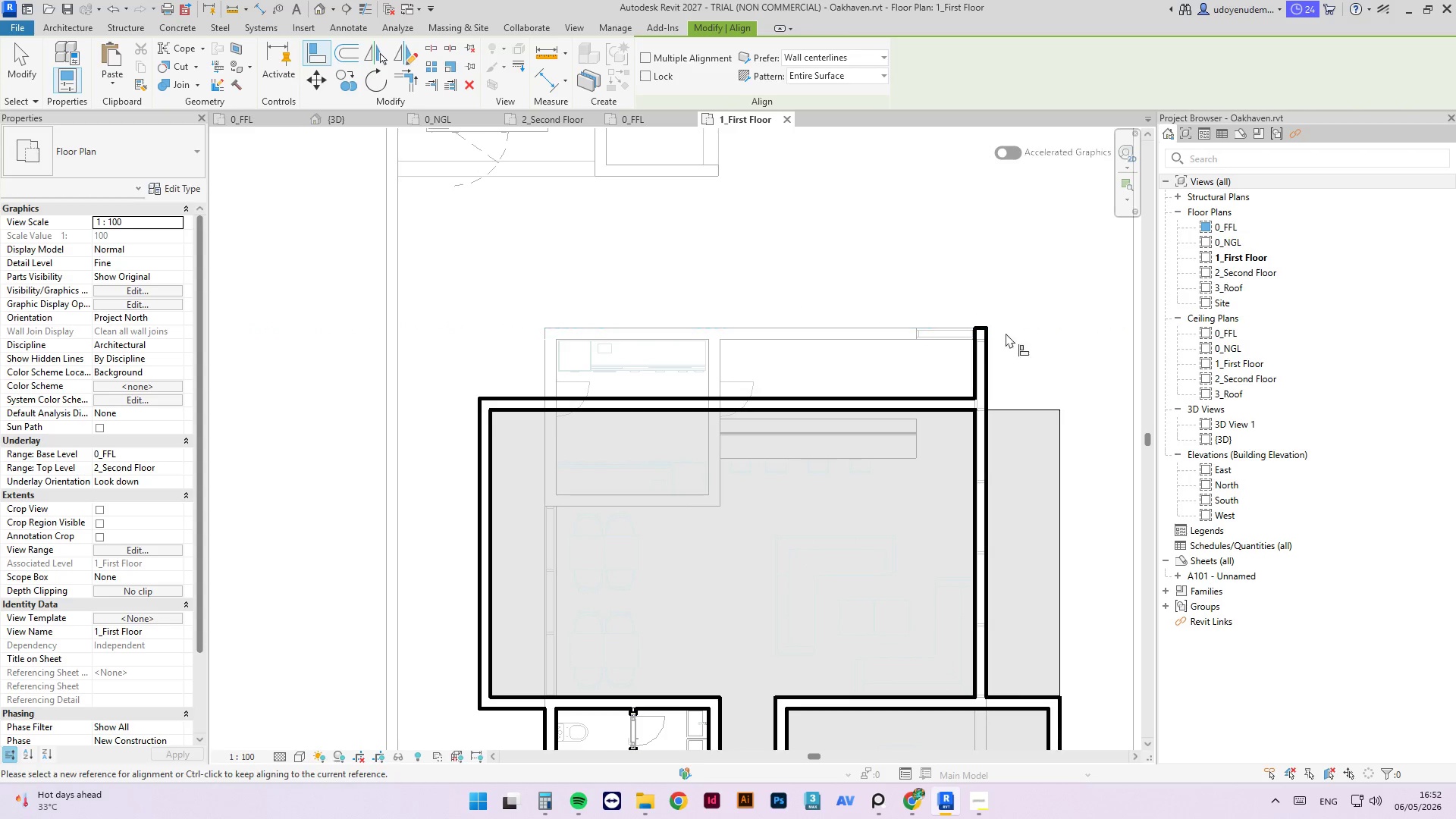 
key(Escape)
 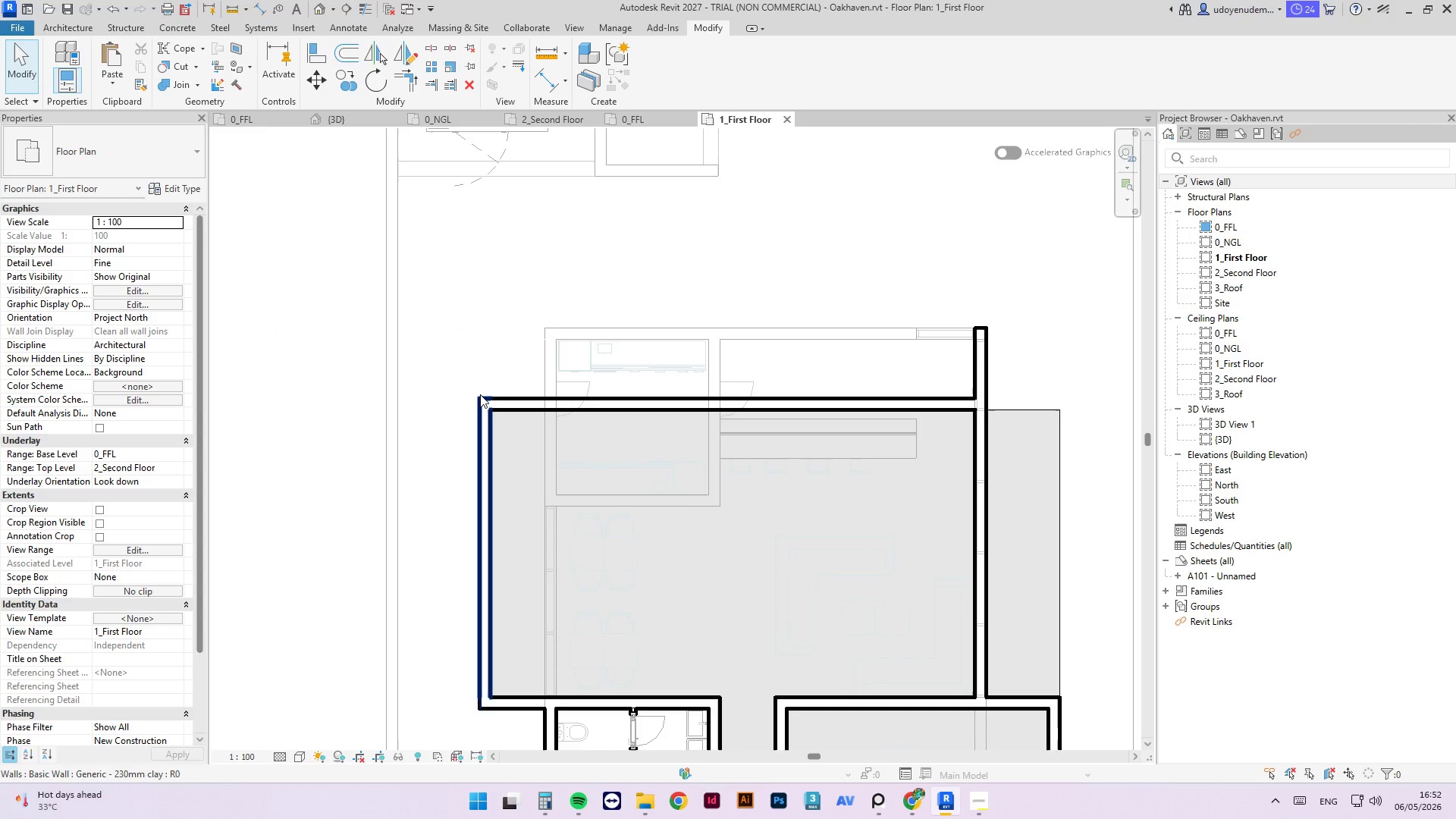 
scroll: coordinate [461, 325], scroll_direction: down, amount: 4.0
 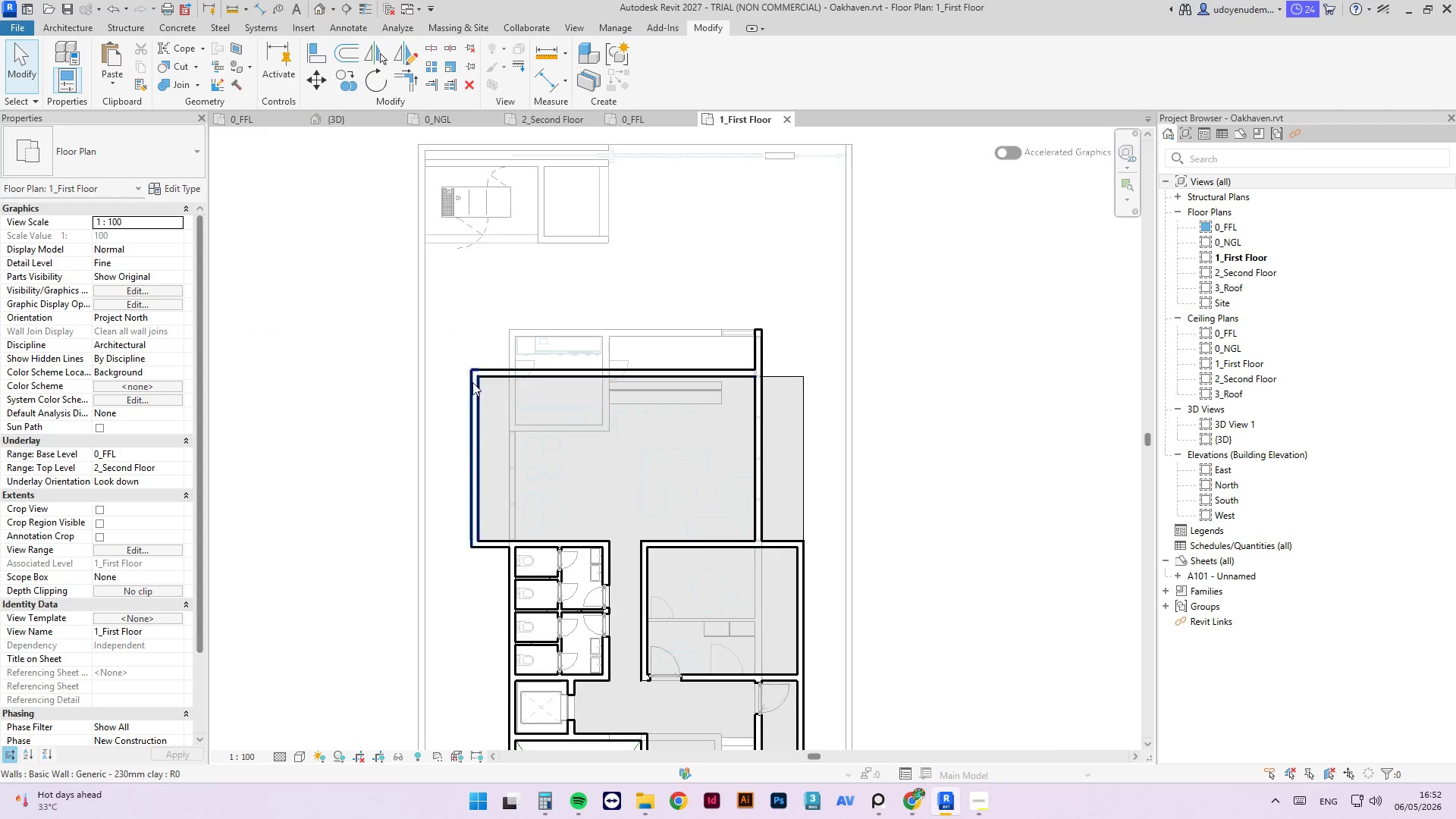 
left_click_drag(start_coordinate=[472, 372], to_coordinate=[470, 331])
 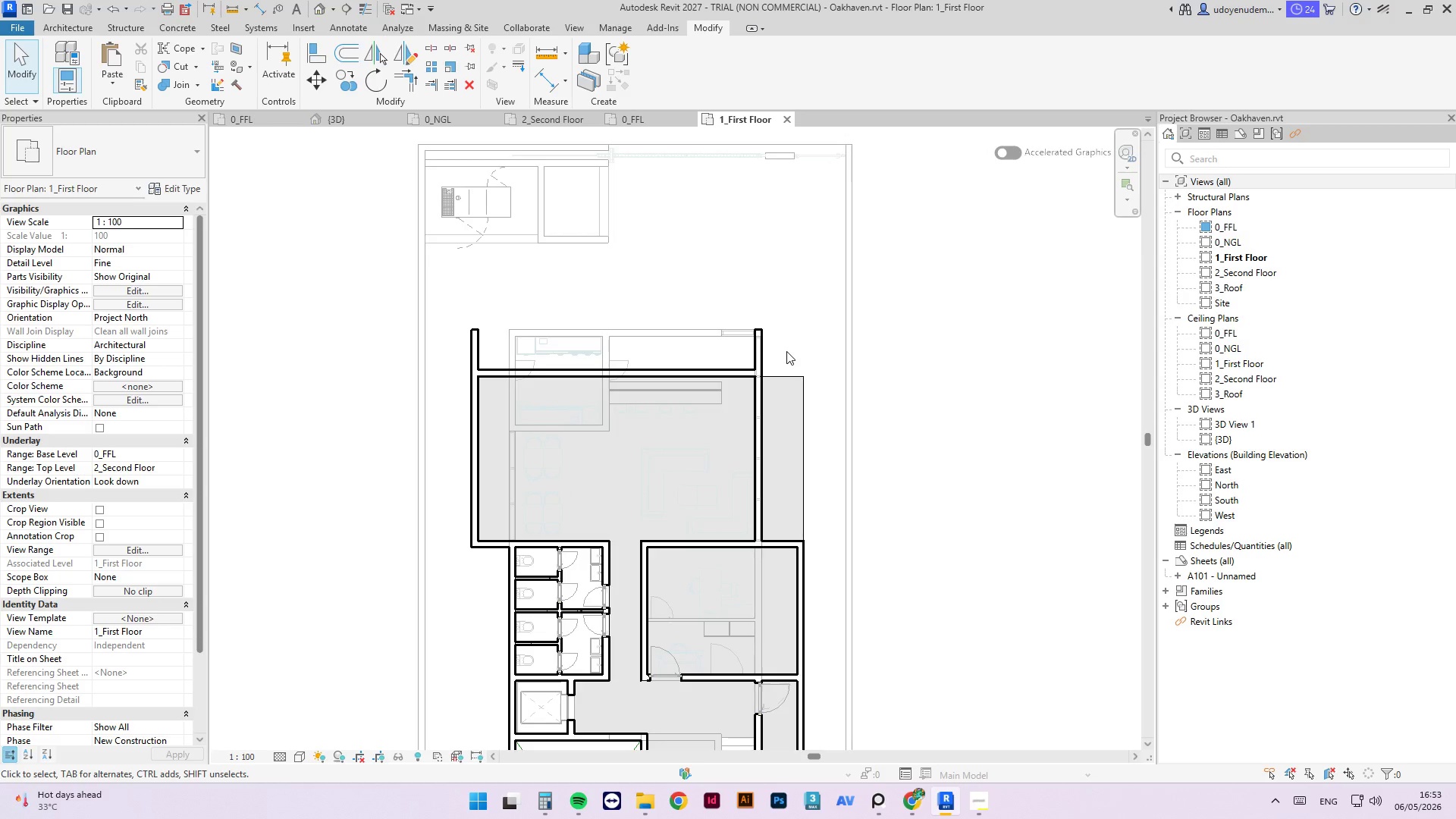 
left_click([797, 376])
 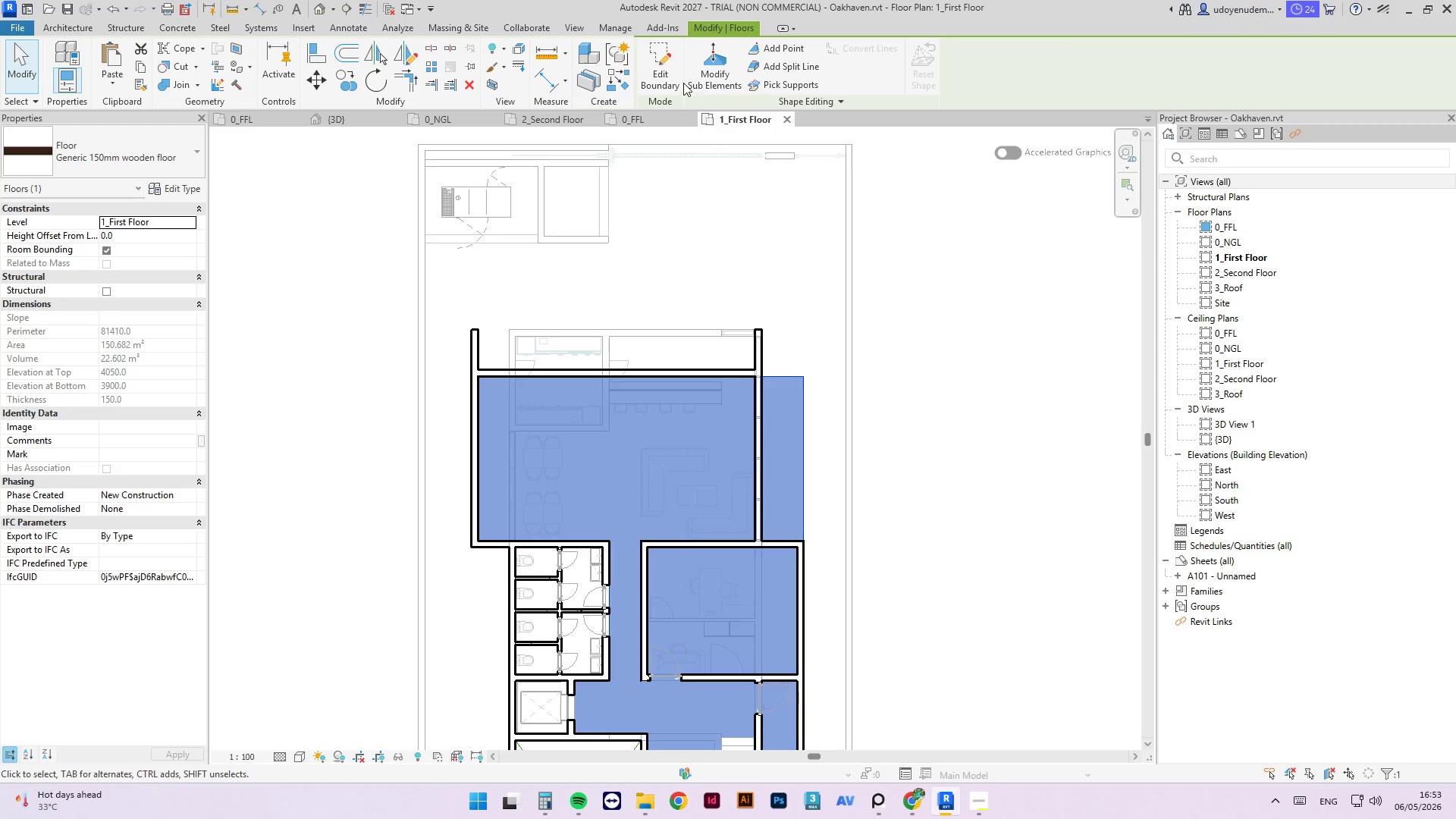 
left_click([671, 77])
 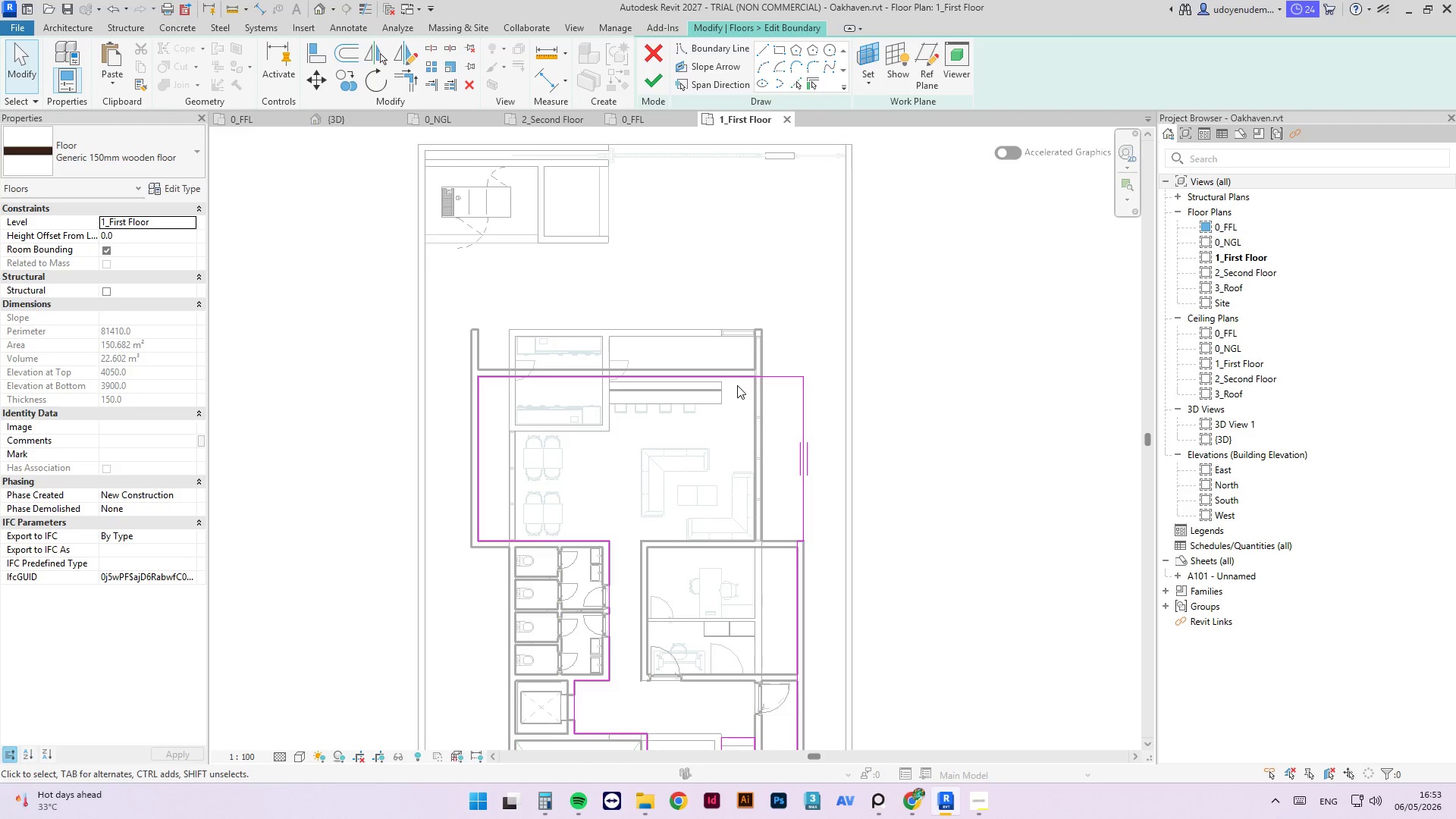 
left_click_drag(start_coordinate=[726, 380], to_coordinate=[763, 332])
 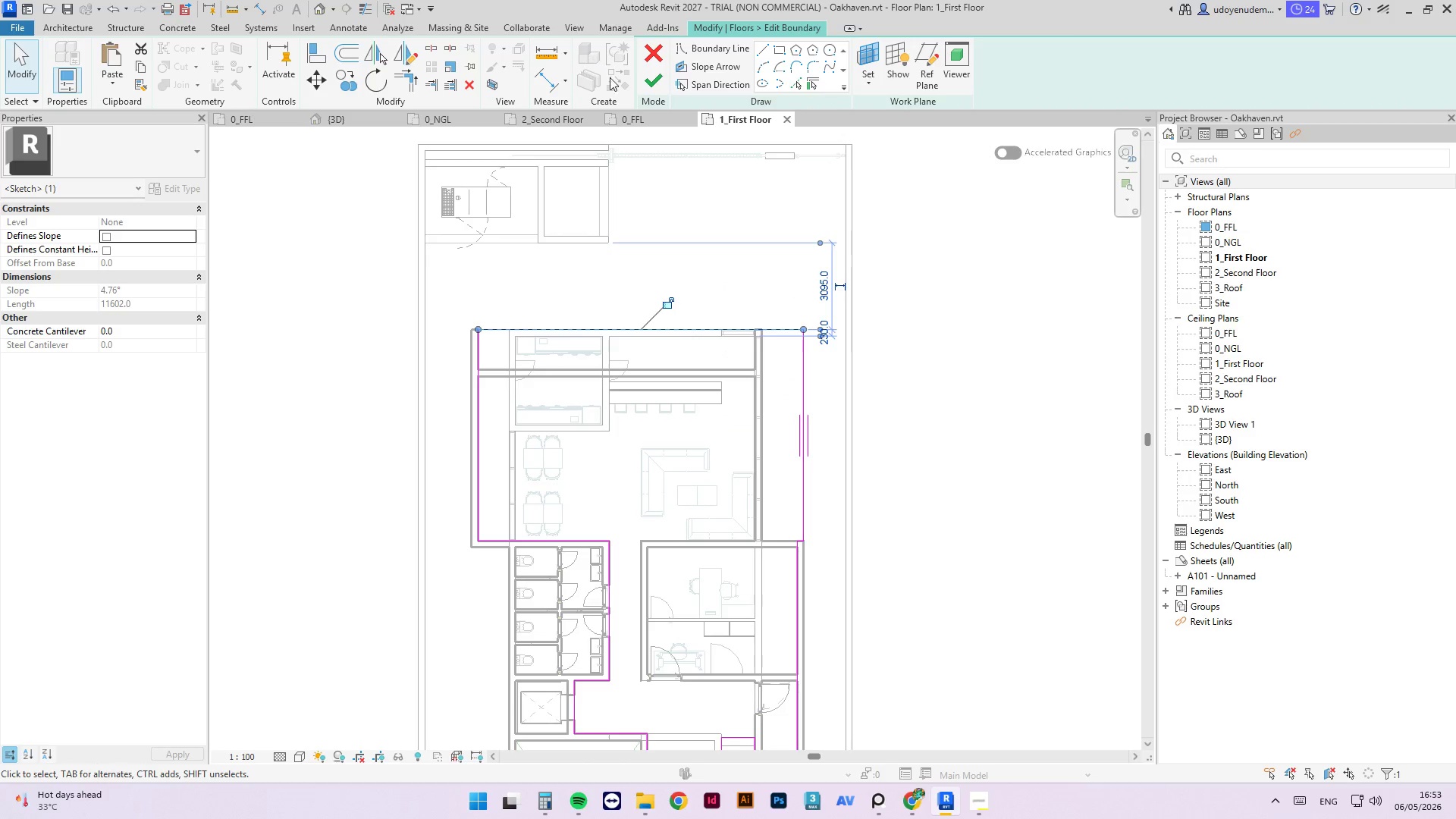 
left_click([658, 81])
 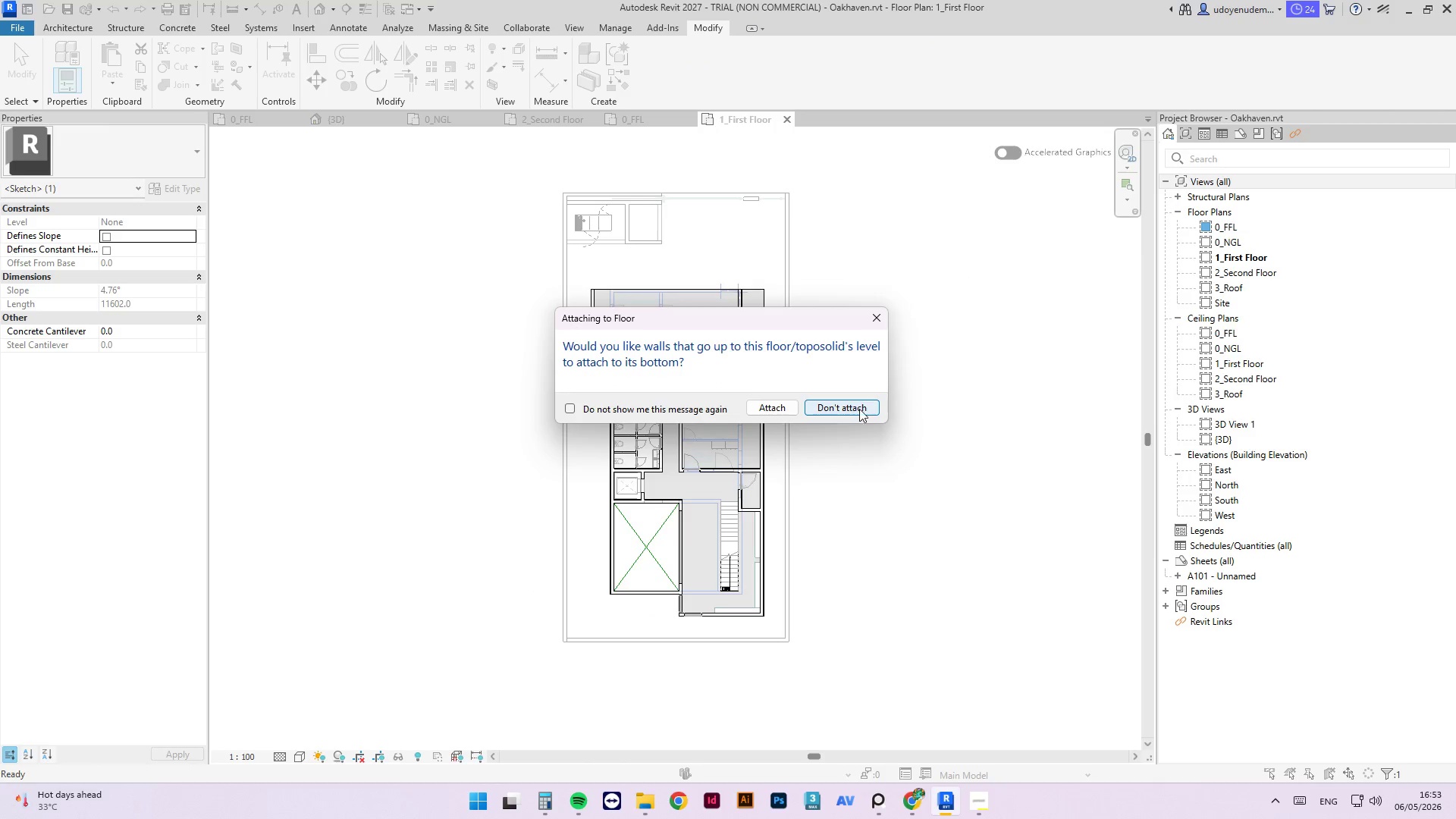 
double_click([949, 321])
 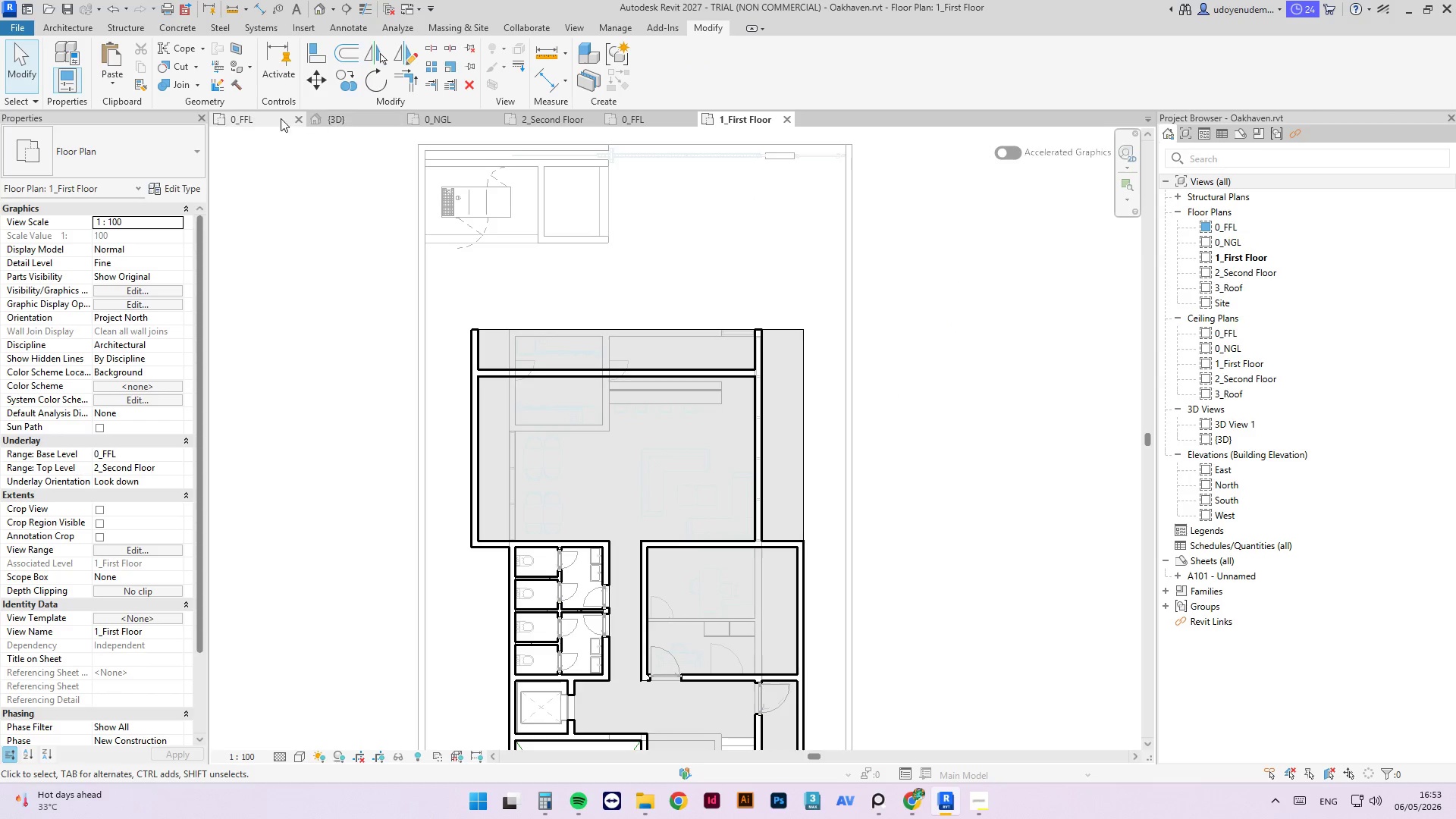 
left_click([332, 123])
 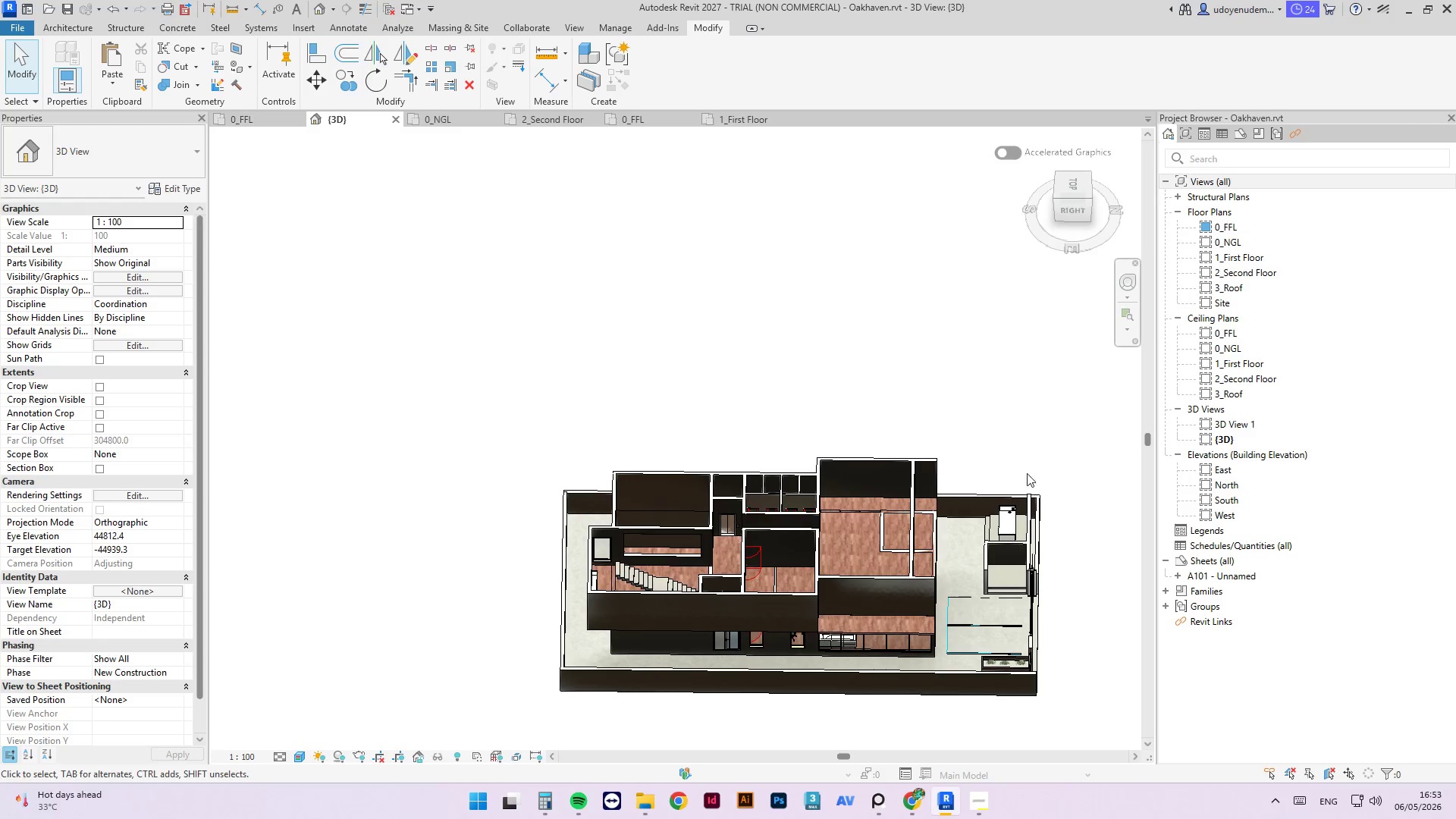 
left_click([993, 409])
 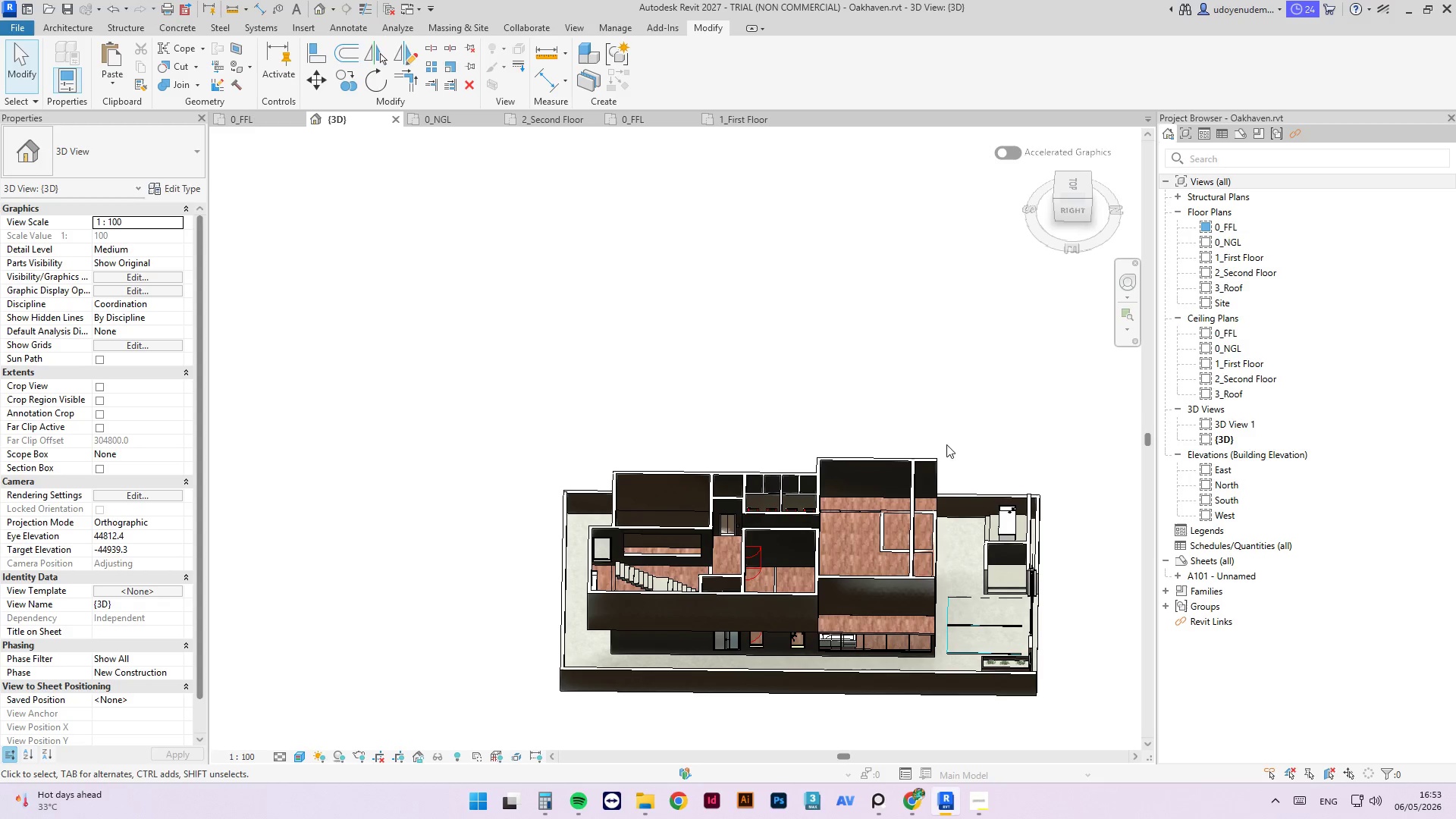 
hold_key(key=ShiftLeft, duration=2.94)
 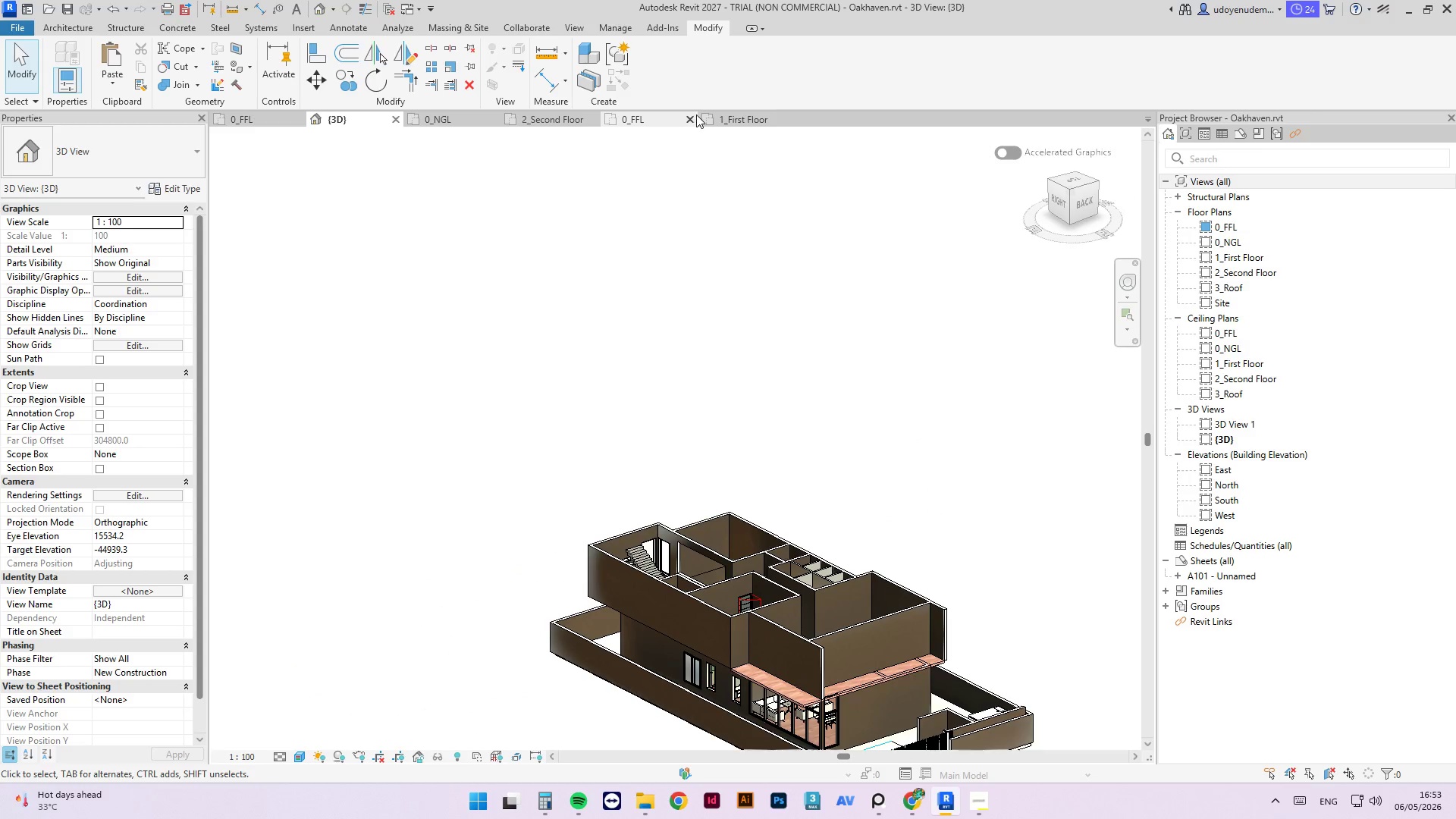 
left_click([739, 118])
 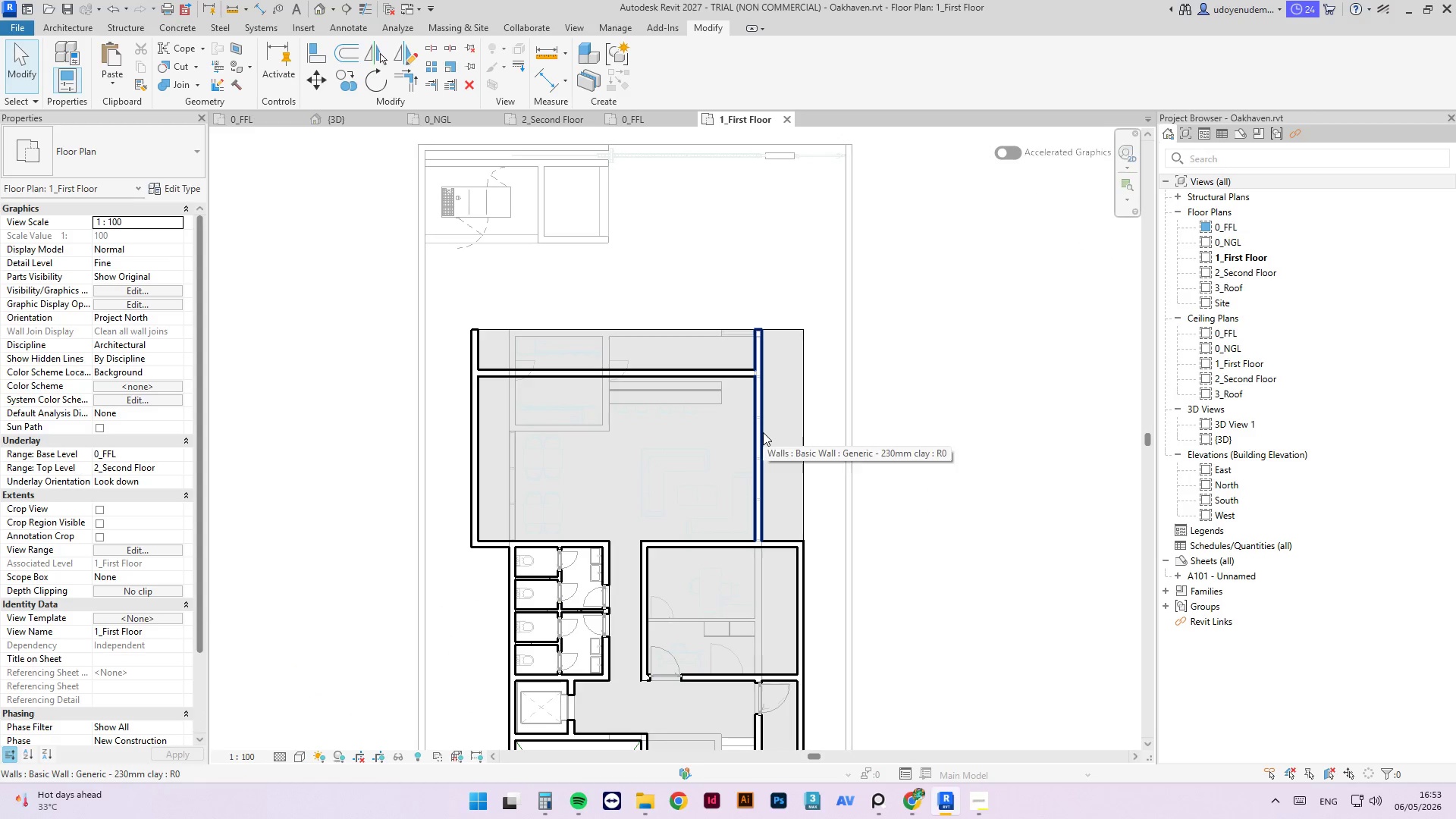 
left_click([676, 378])
 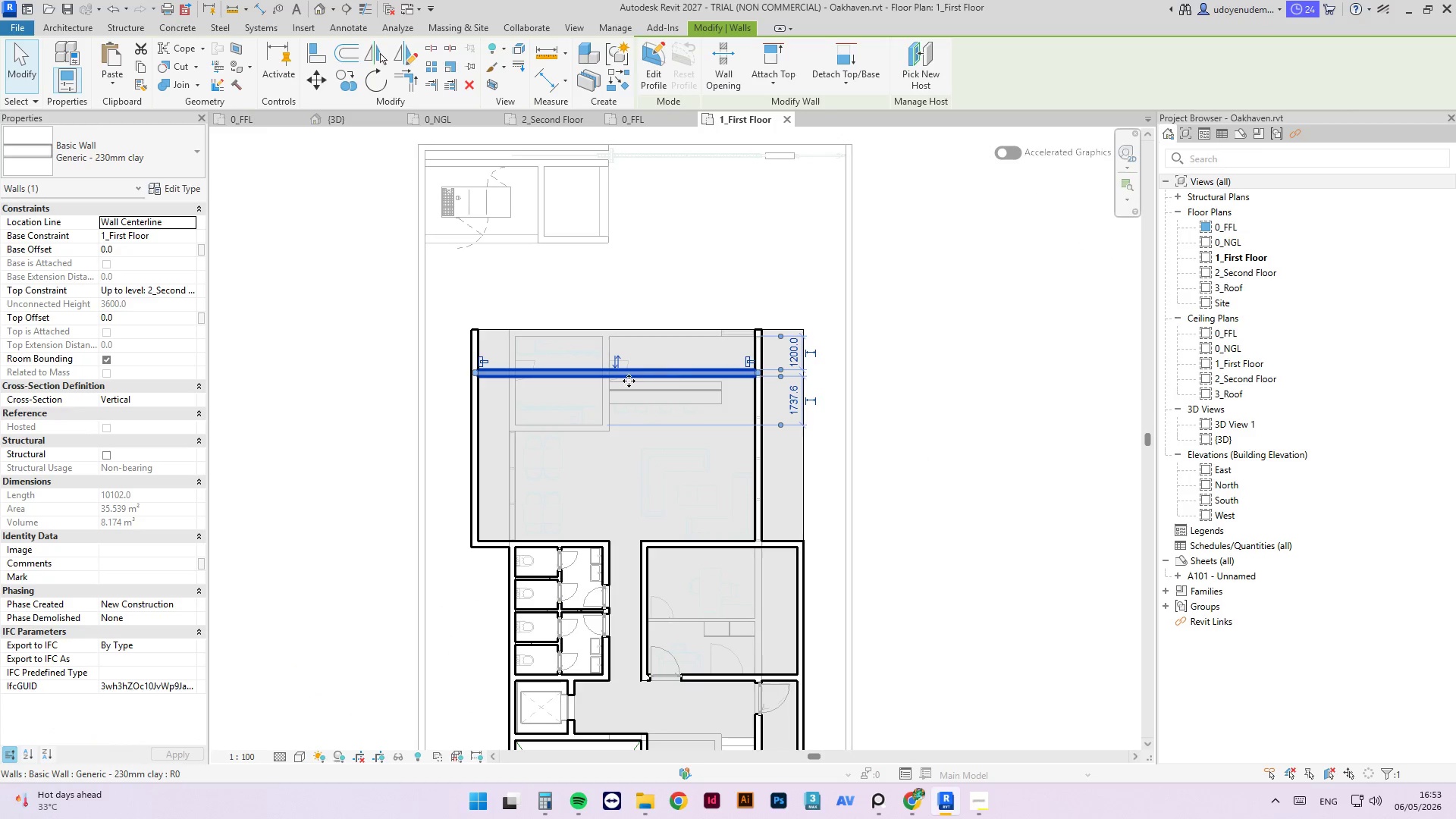 
scroll: coordinate [626, 381], scroll_direction: up, amount: 3.0
 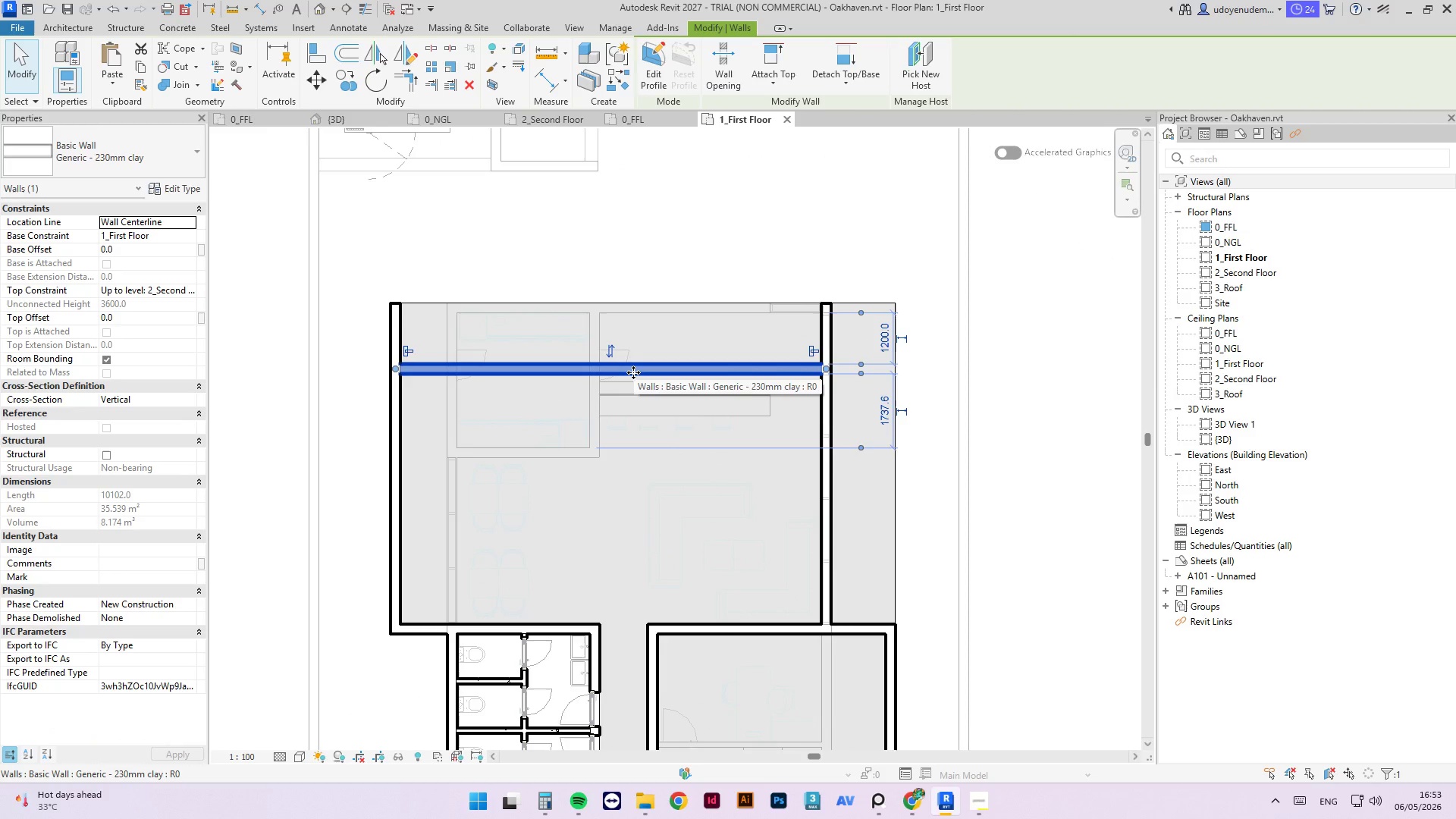 
key(Control+S)
 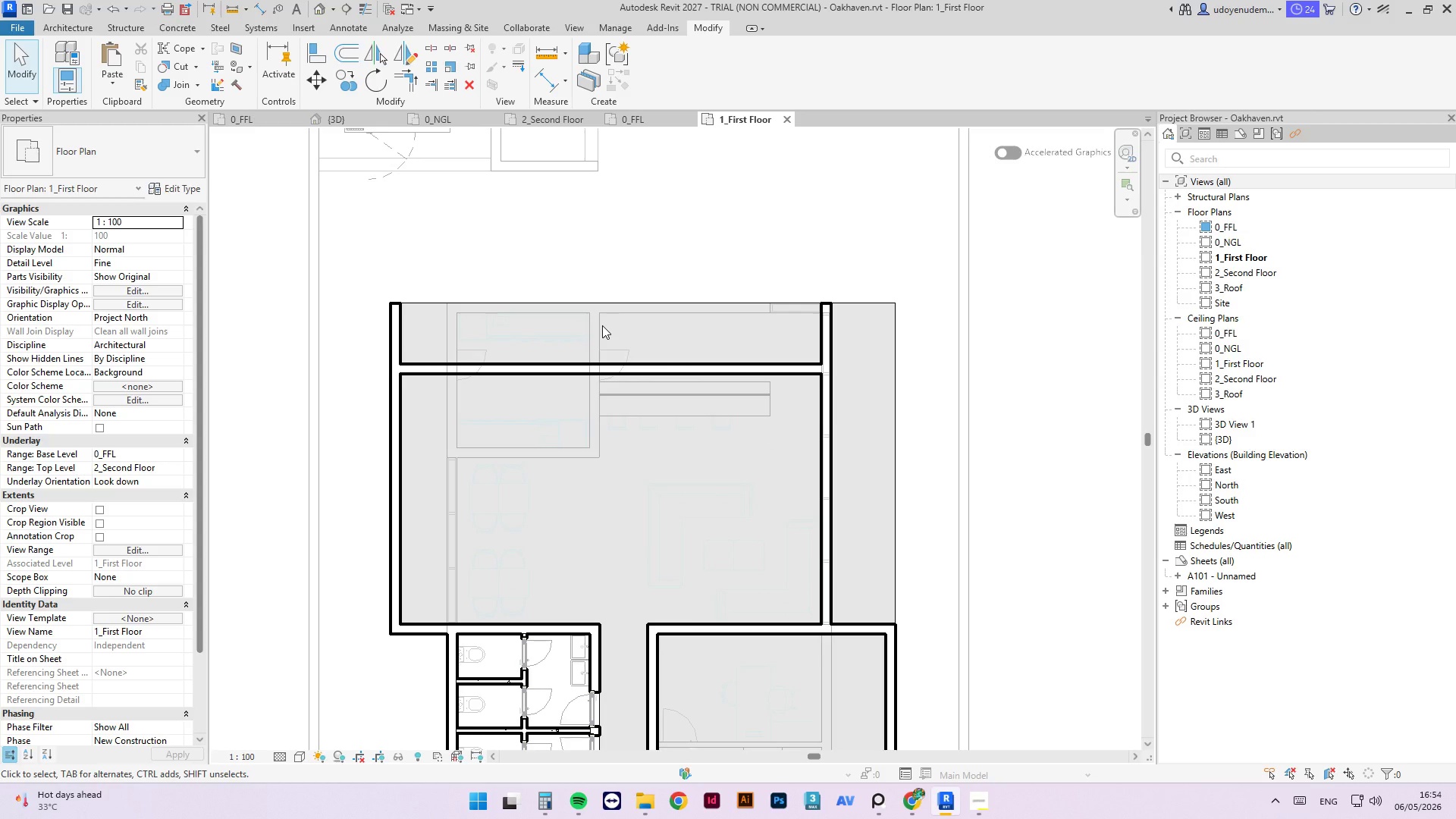 
wait(67.44)
 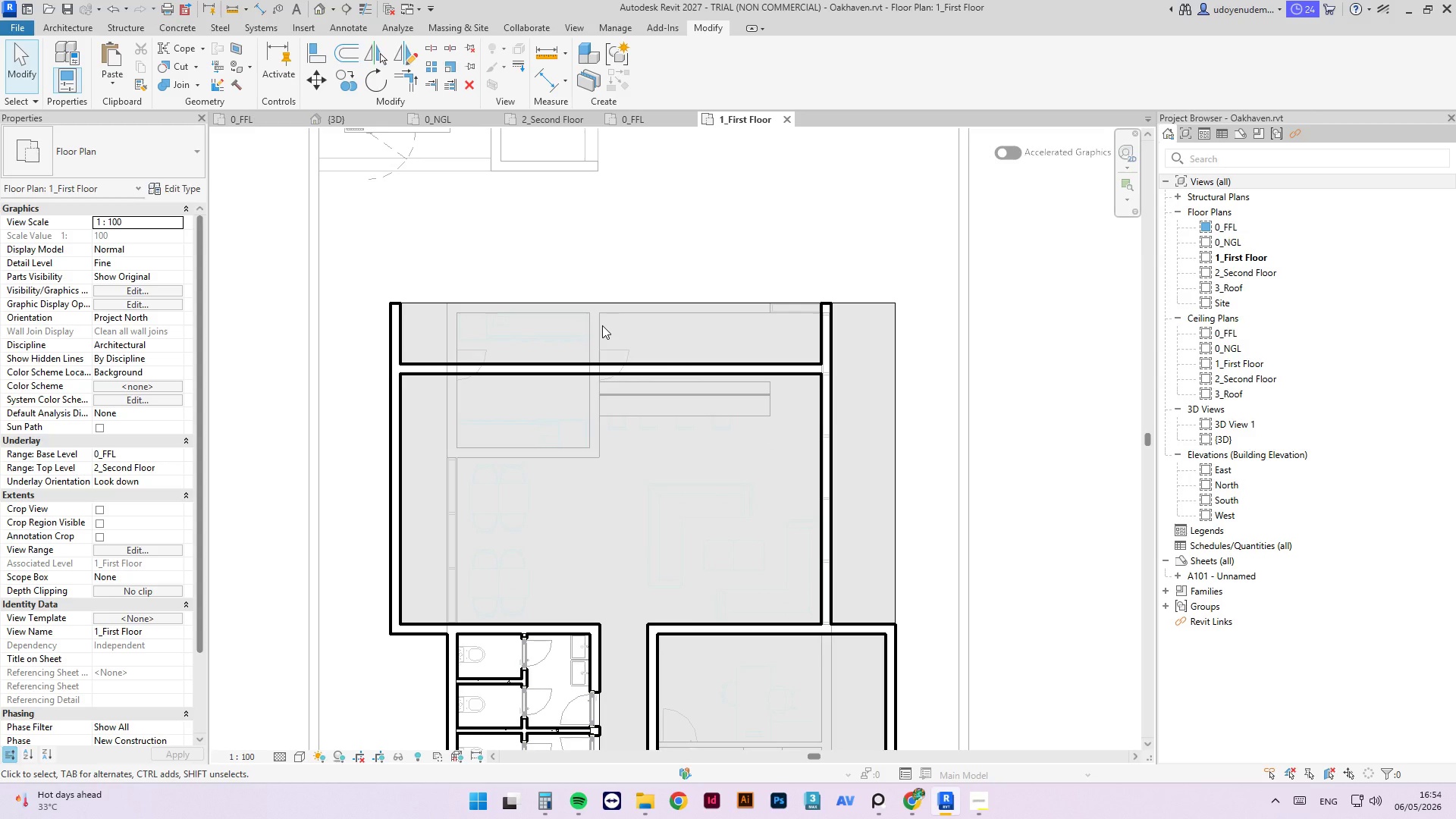 
left_click_drag(start_coordinate=[670, 373], to_coordinate=[665, 316])
 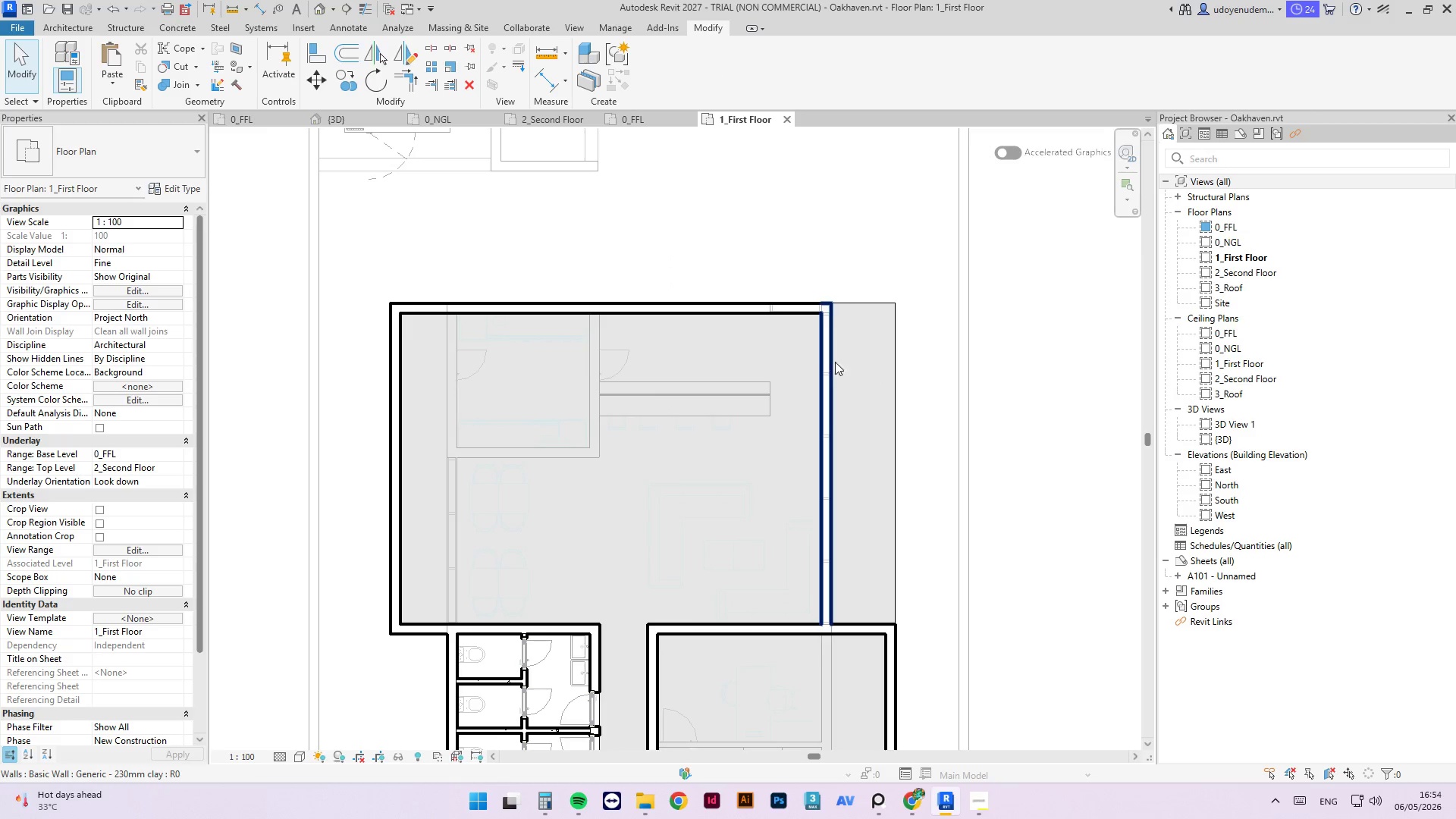 
left_click([792, 306])
 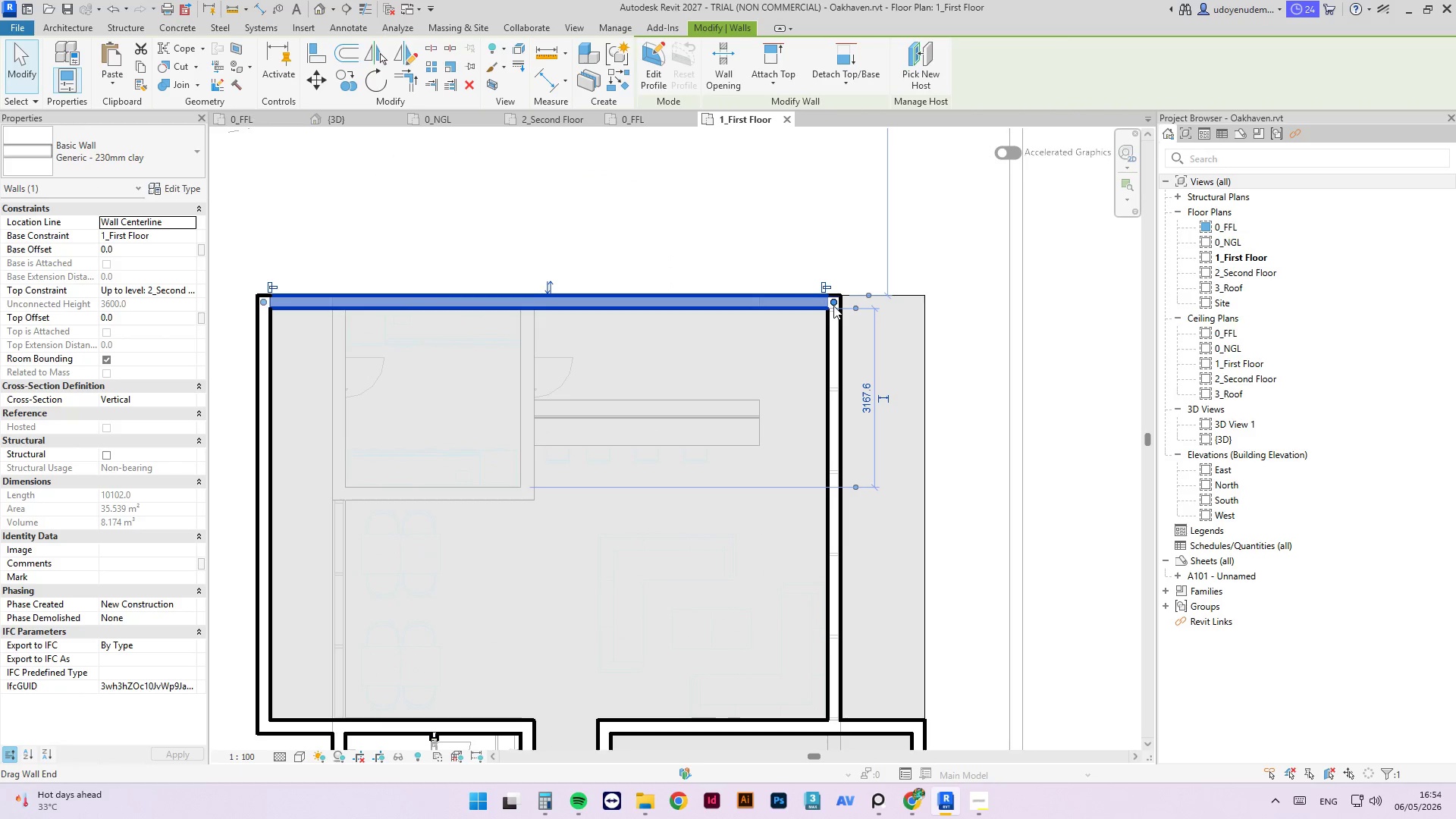 
scroll: coordinate [804, 326], scroll_direction: up, amount: 2.0
 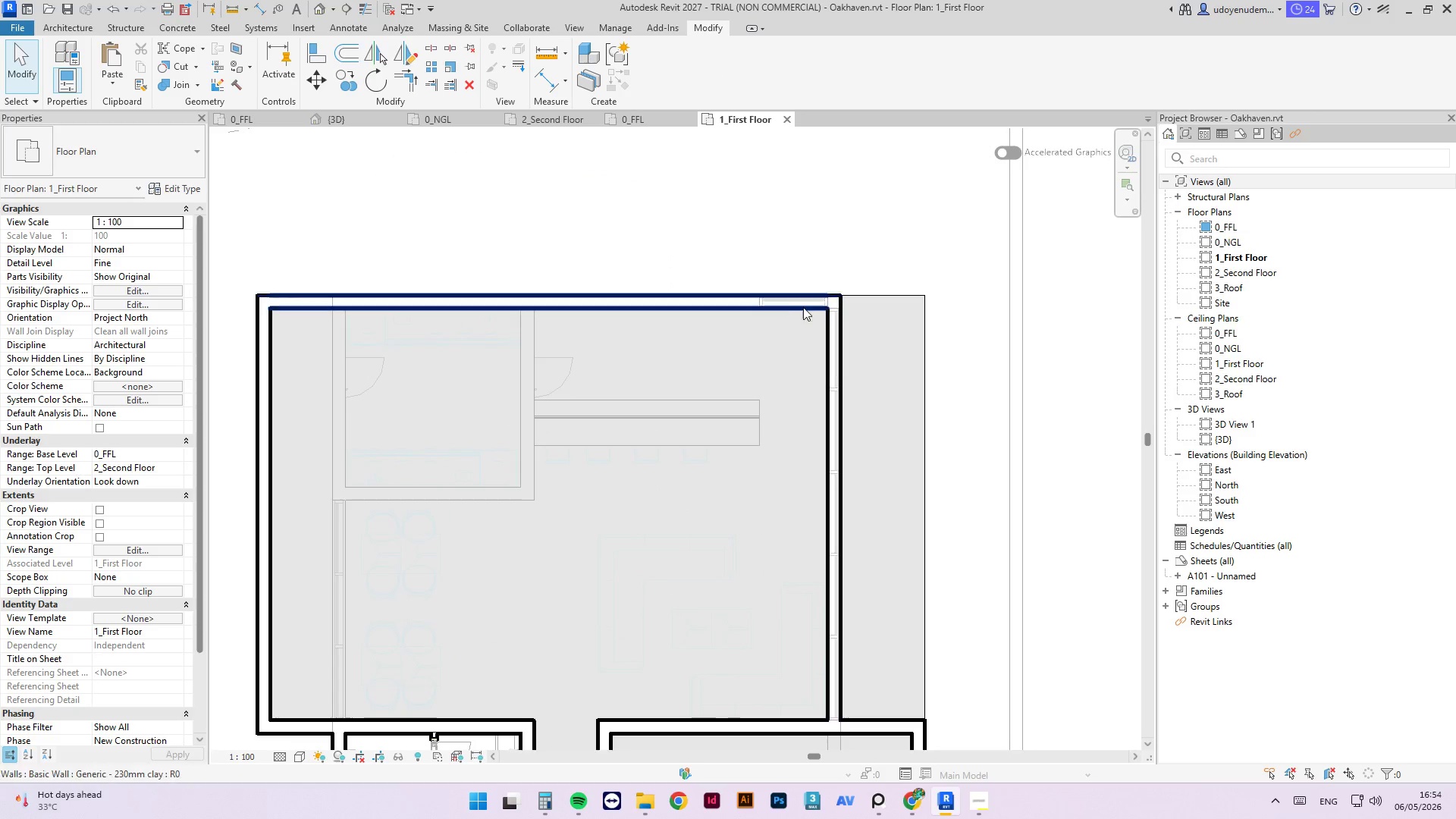 
left_click_drag(start_coordinate=[833, 302], to_coordinate=[924, 298])
 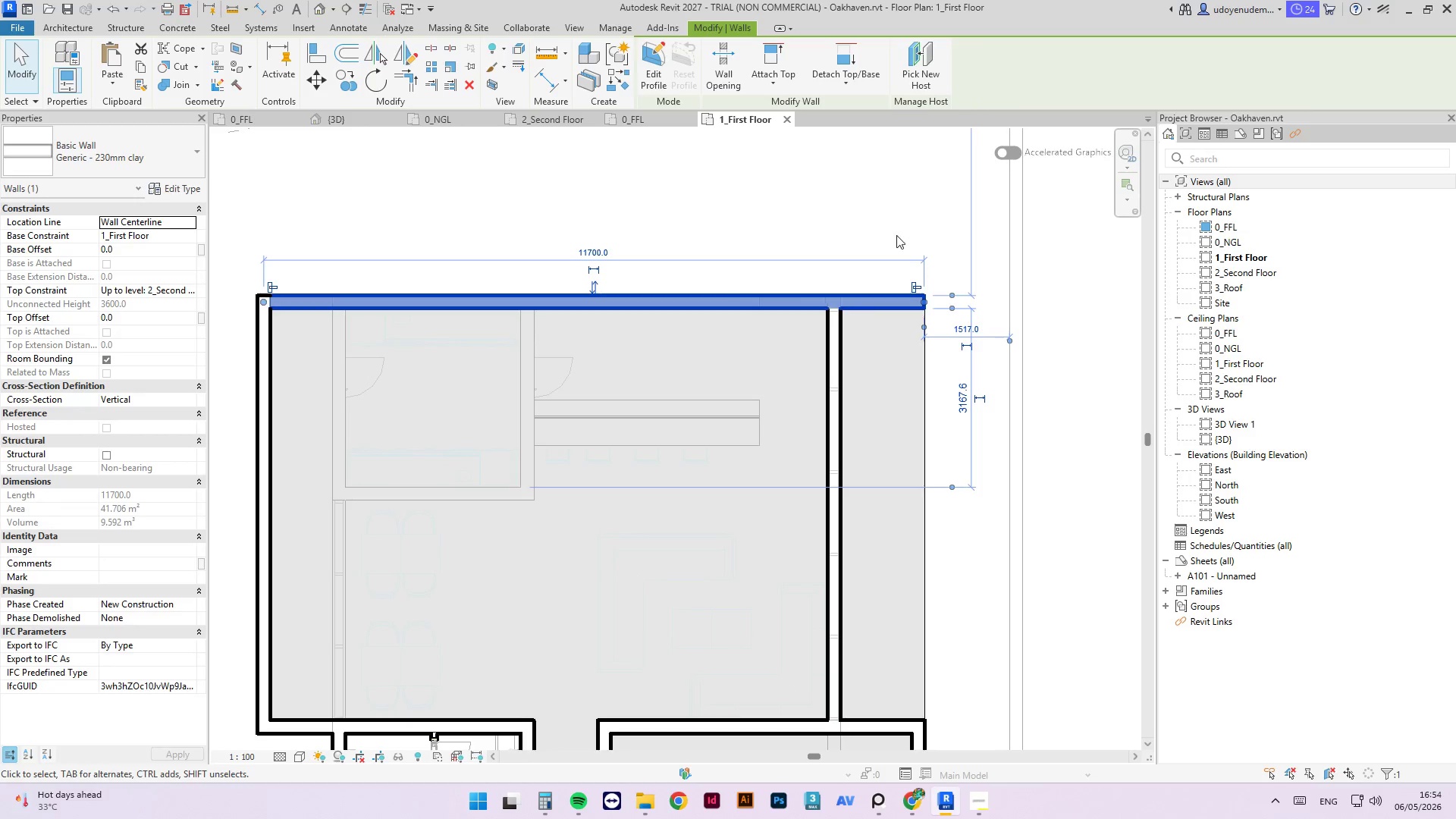 
left_click([900, 228])
 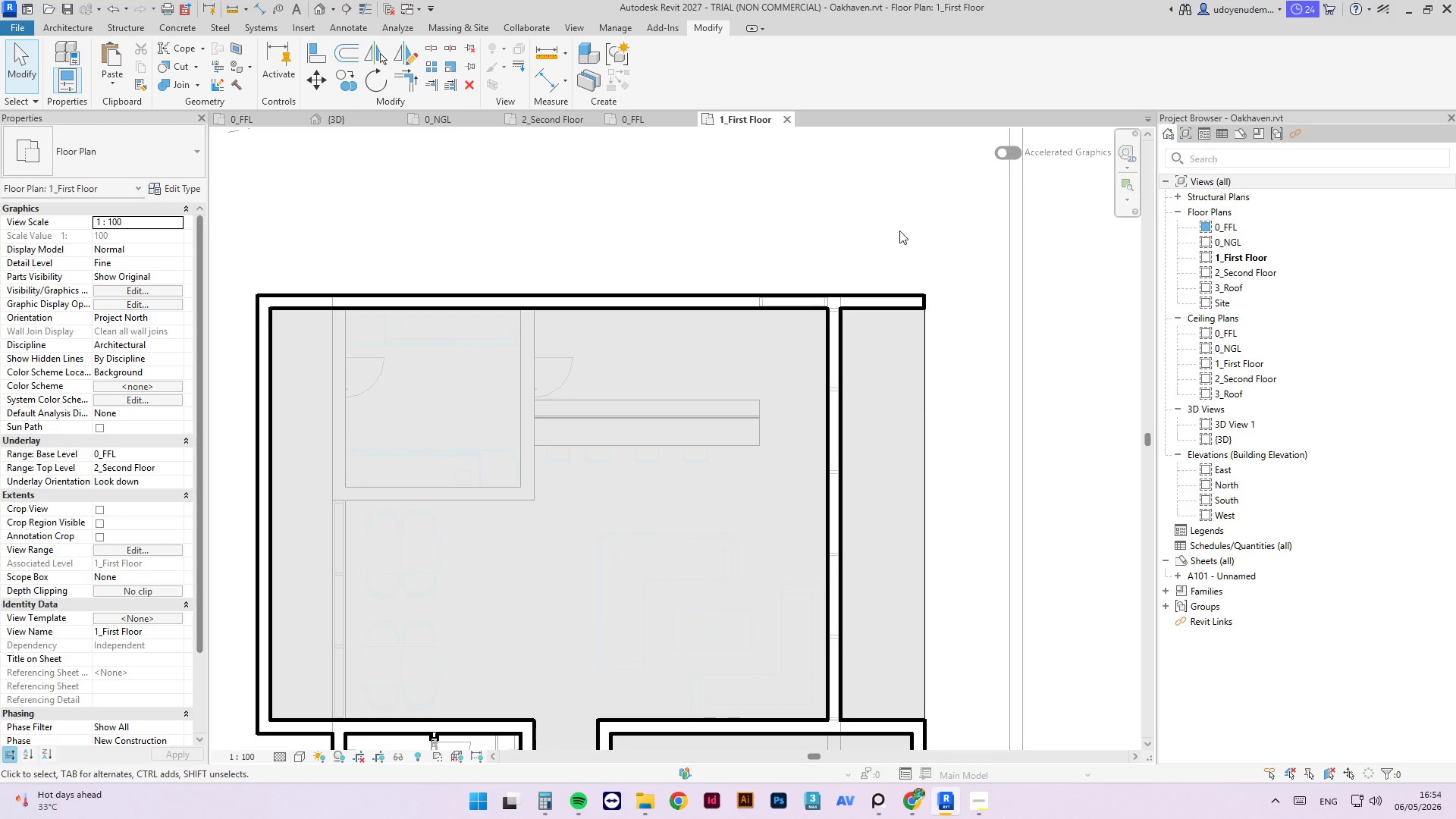 
key(Escape)
 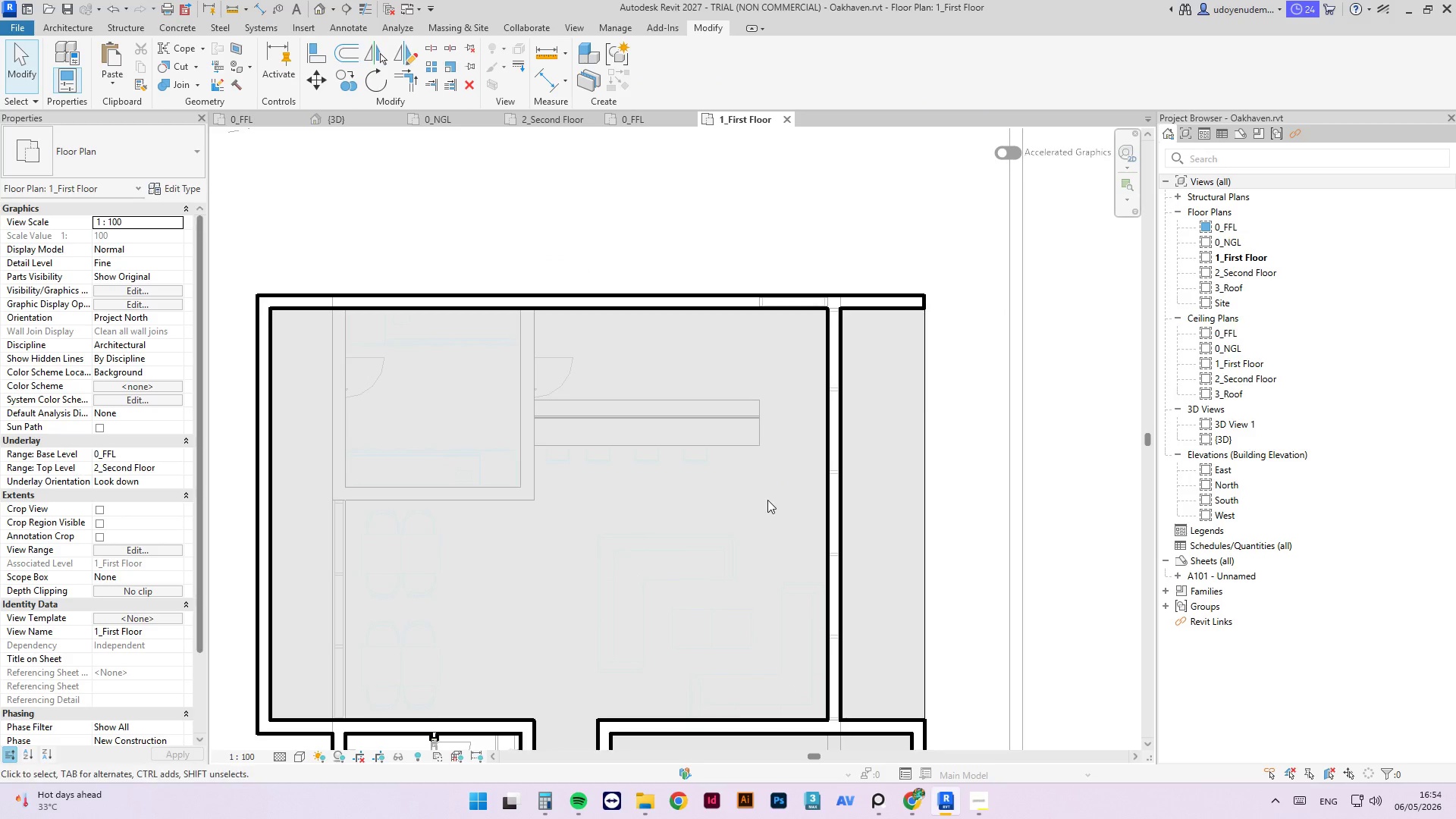 
key(Escape)
 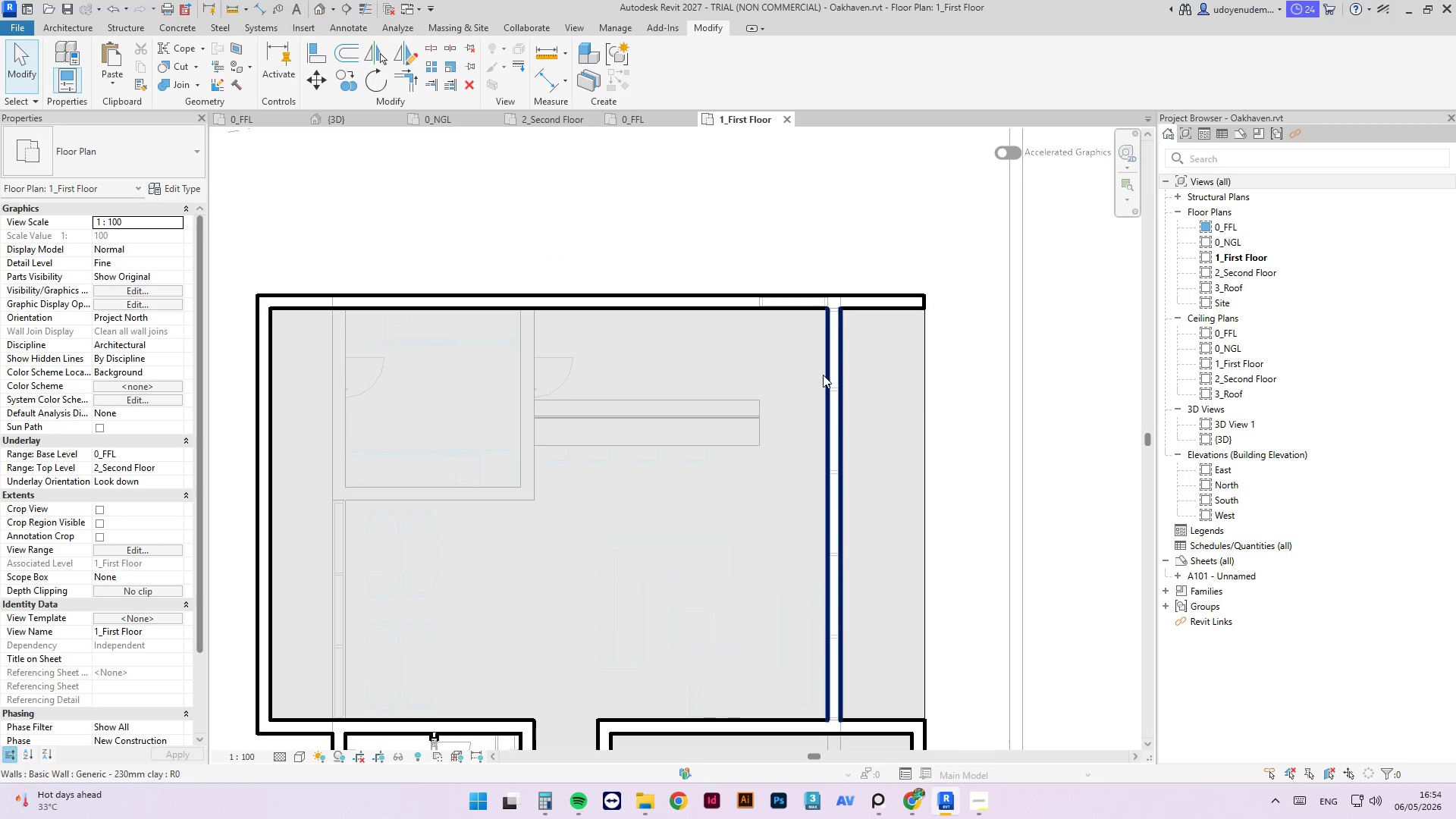 
left_click([823, 375])
 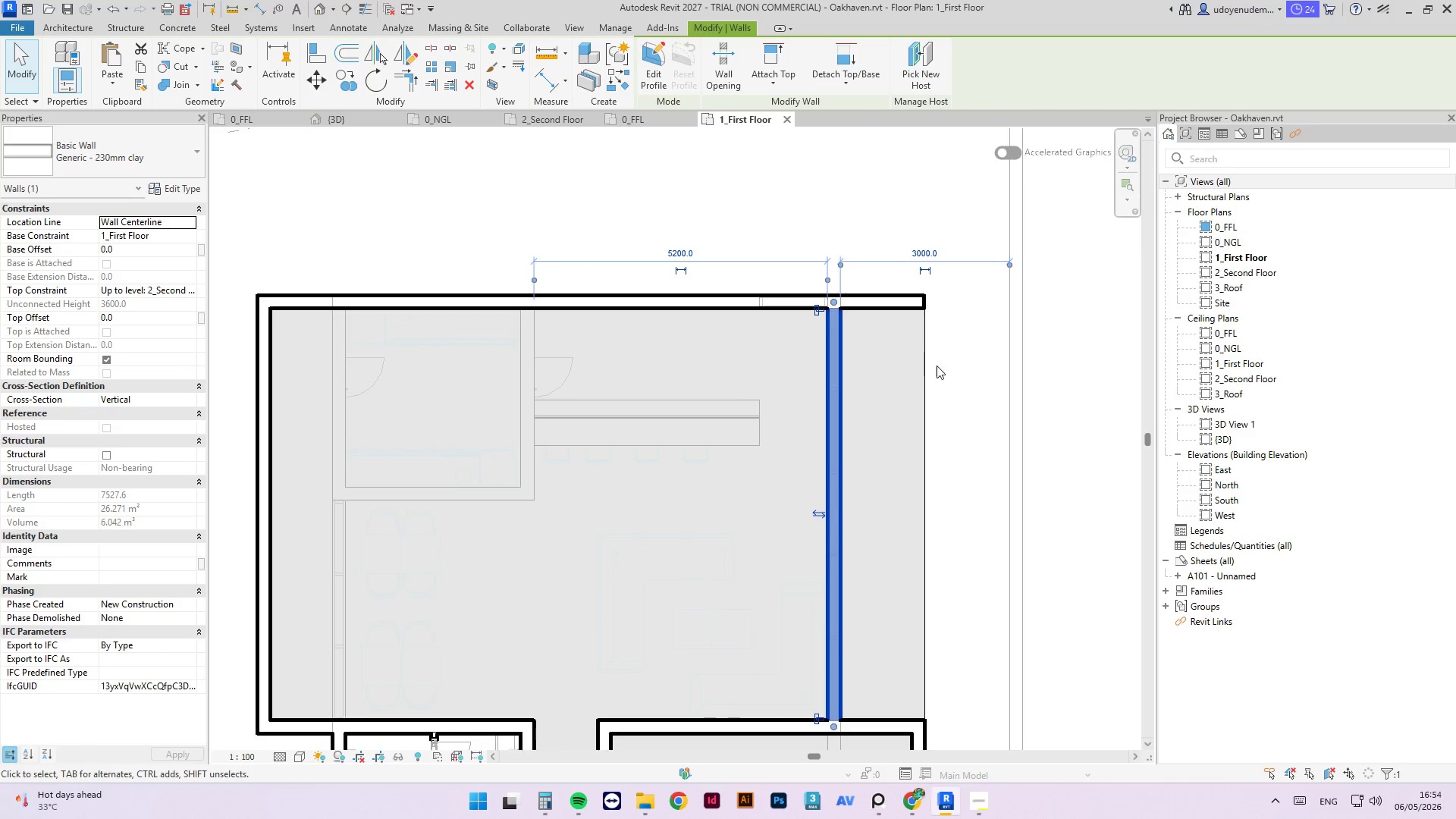 
scroll: coordinate [726, 432], scroll_direction: down, amount: 6.0
 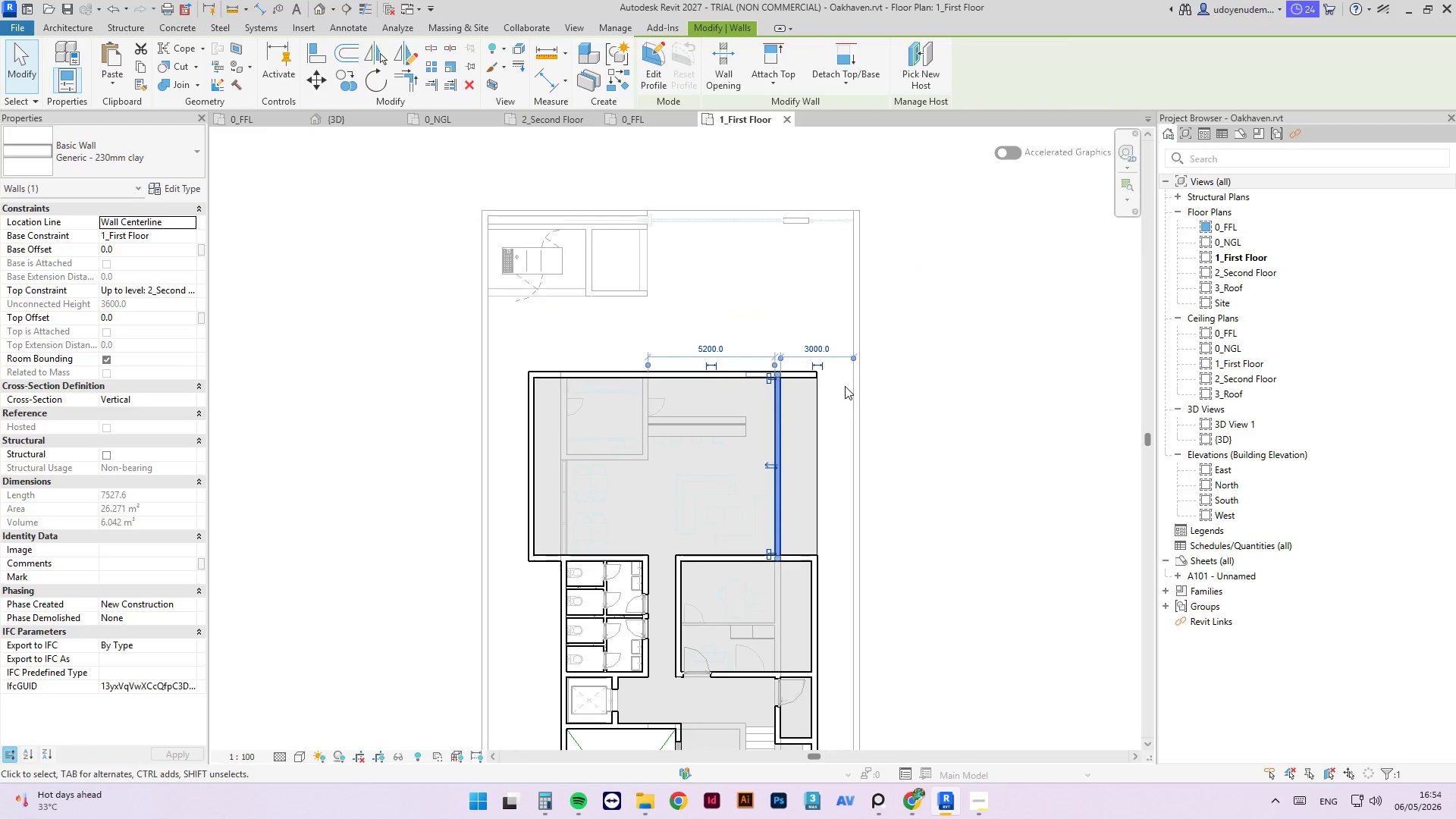 
scroll: coordinate [780, 340], scroll_direction: up, amount: 4.0
 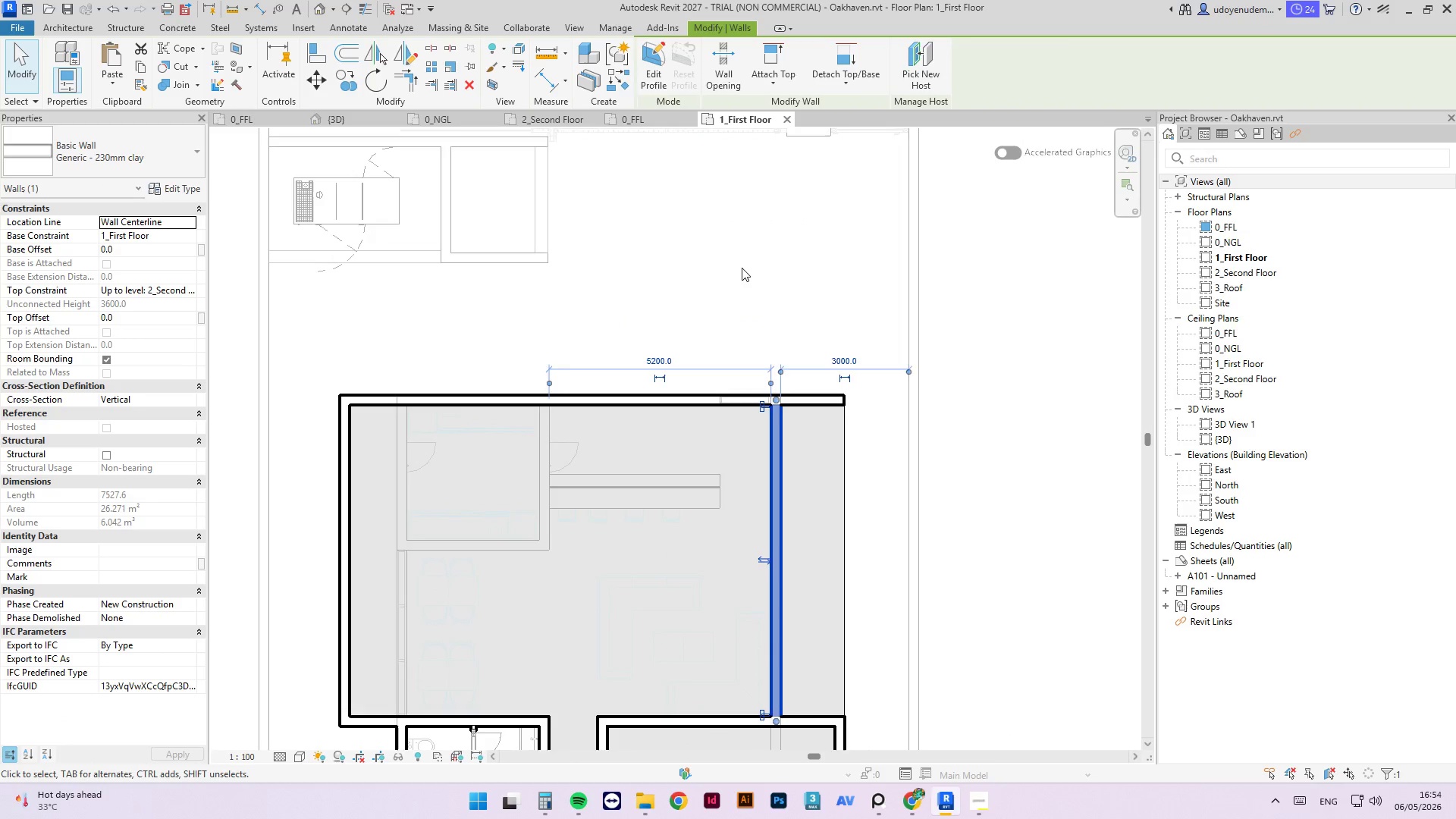 
scroll: coordinate [739, 286], scroll_direction: down, amount: 6.0
 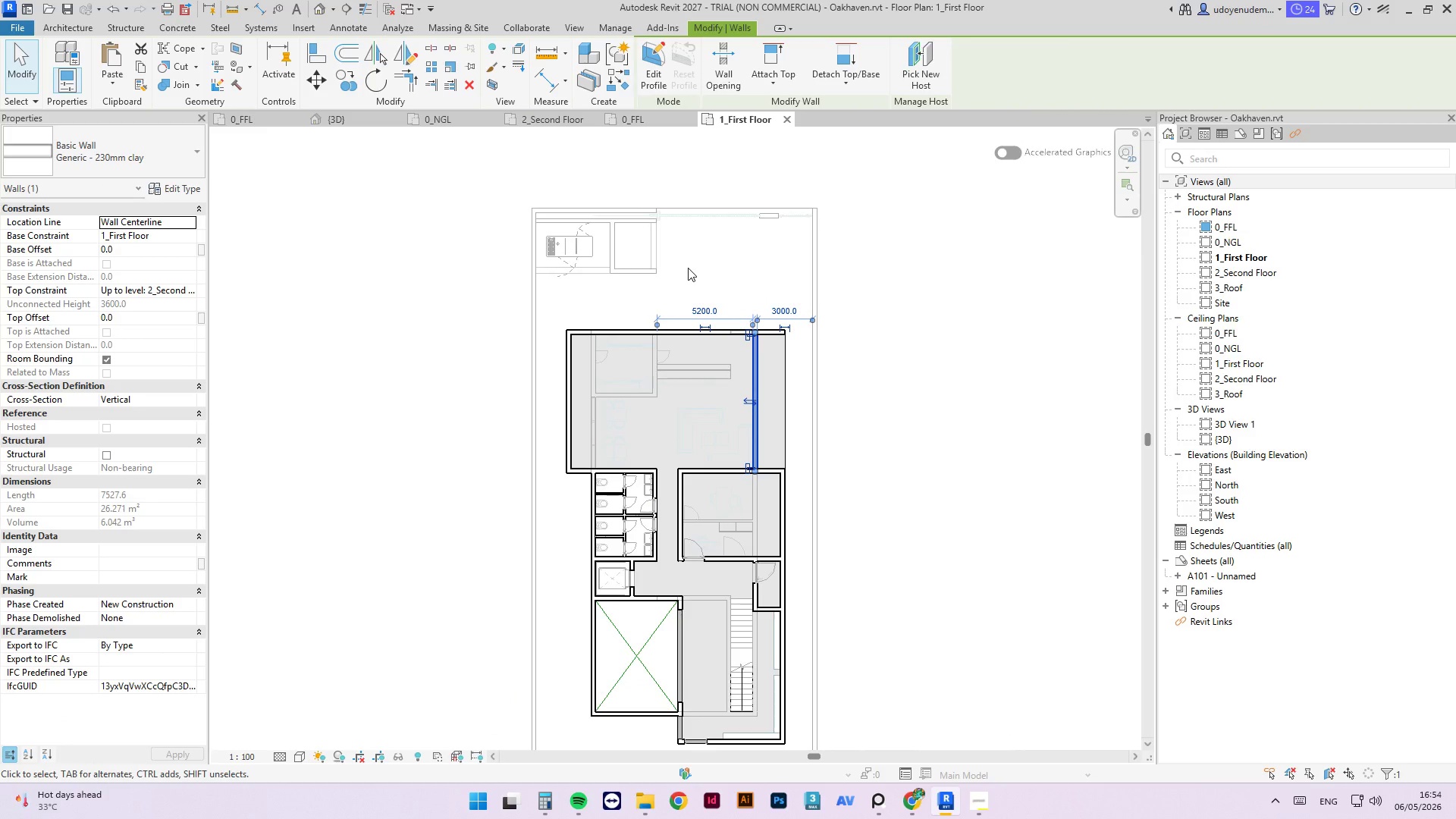 
key(Escape)
 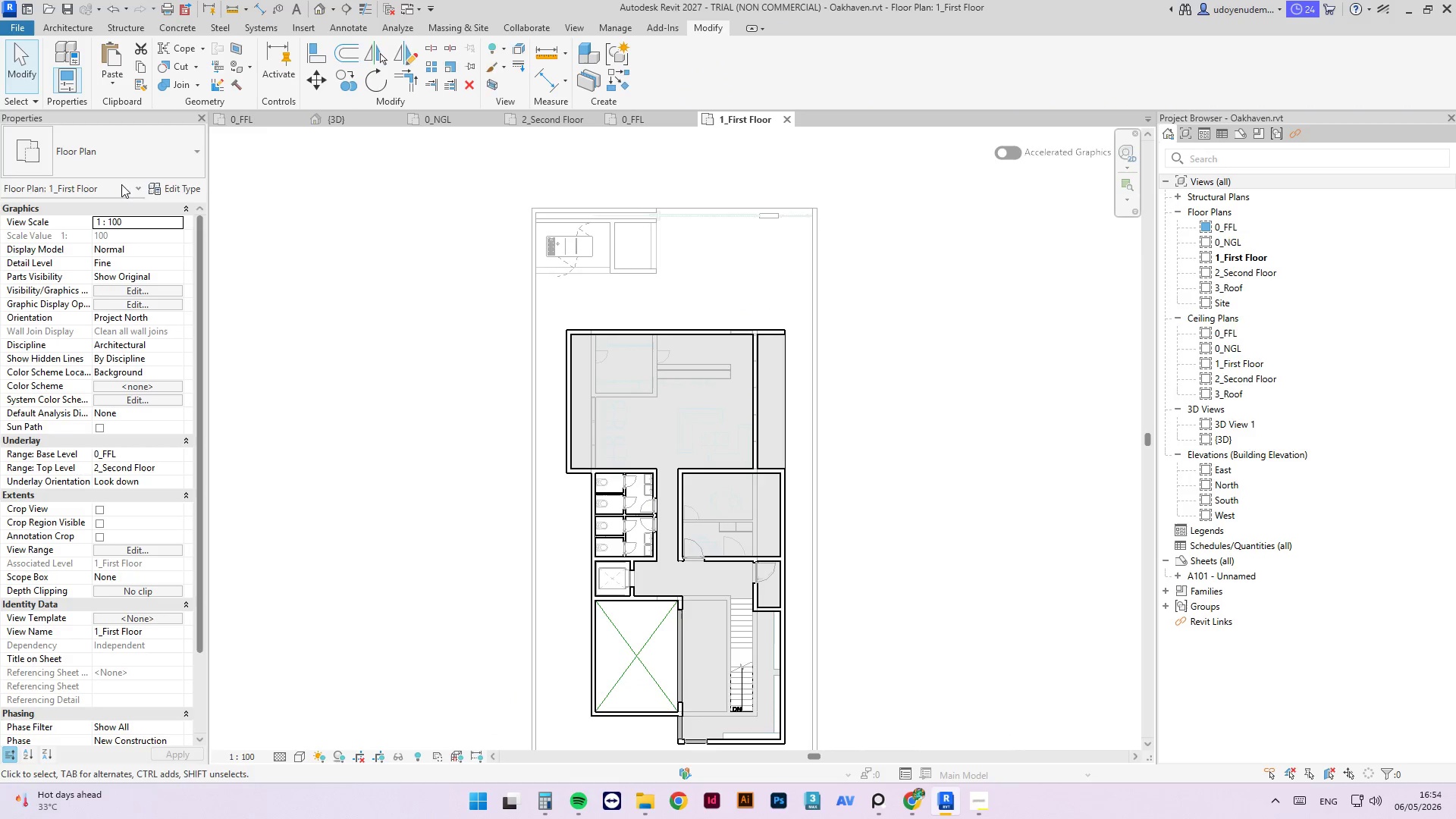 
key(Escape)
 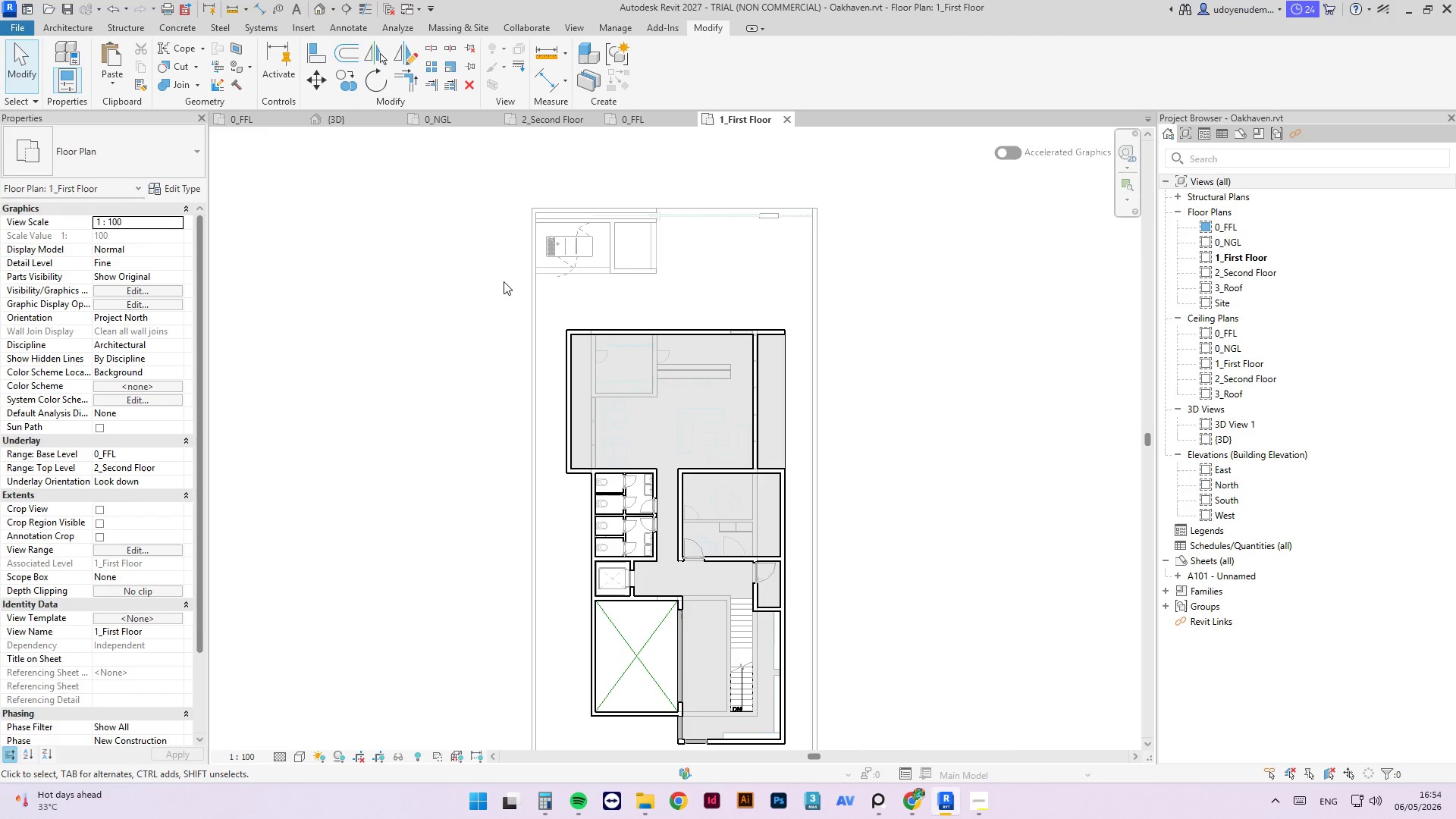 
left_click([504, 281])
 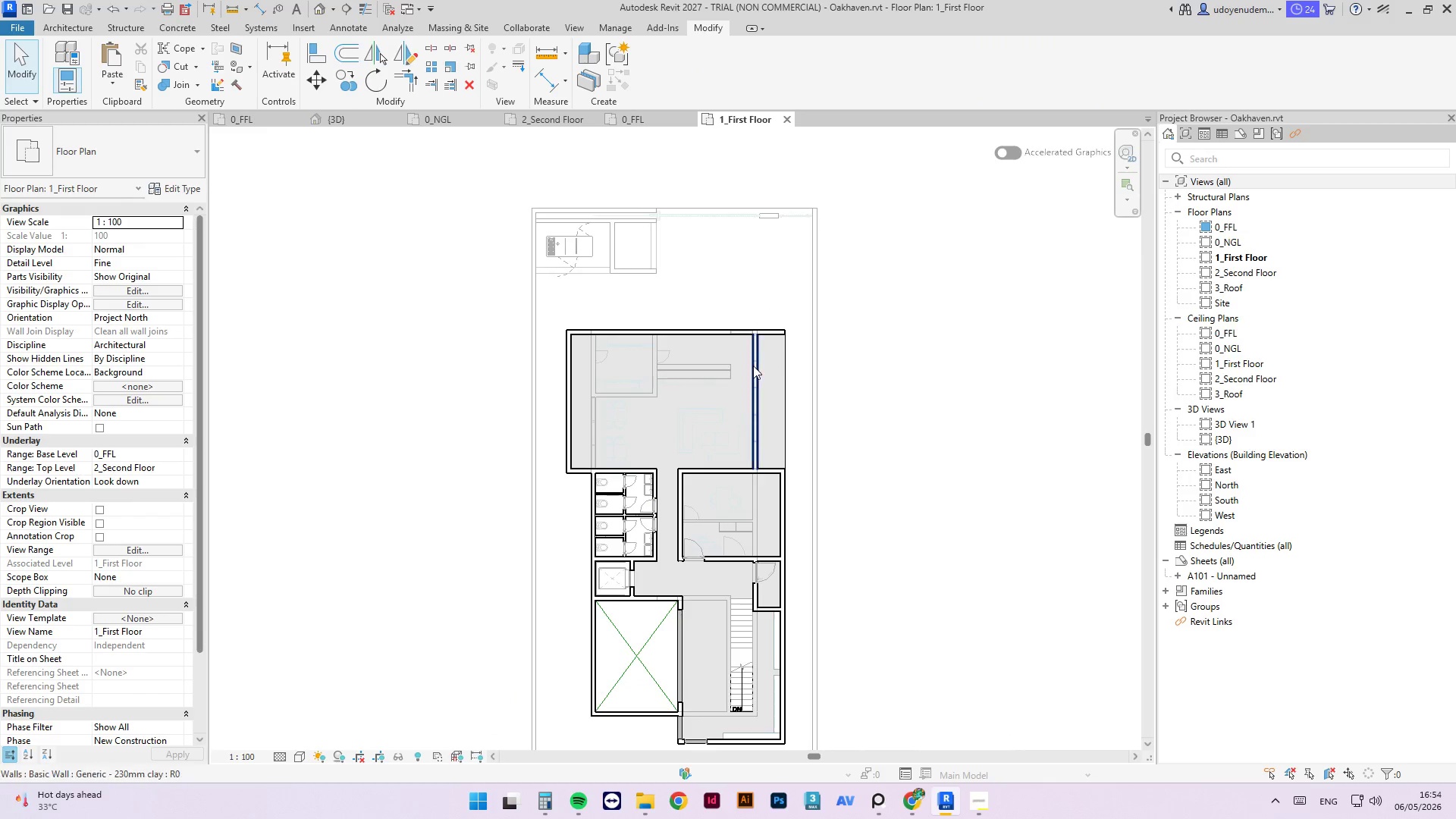 
left_click([752, 366])
 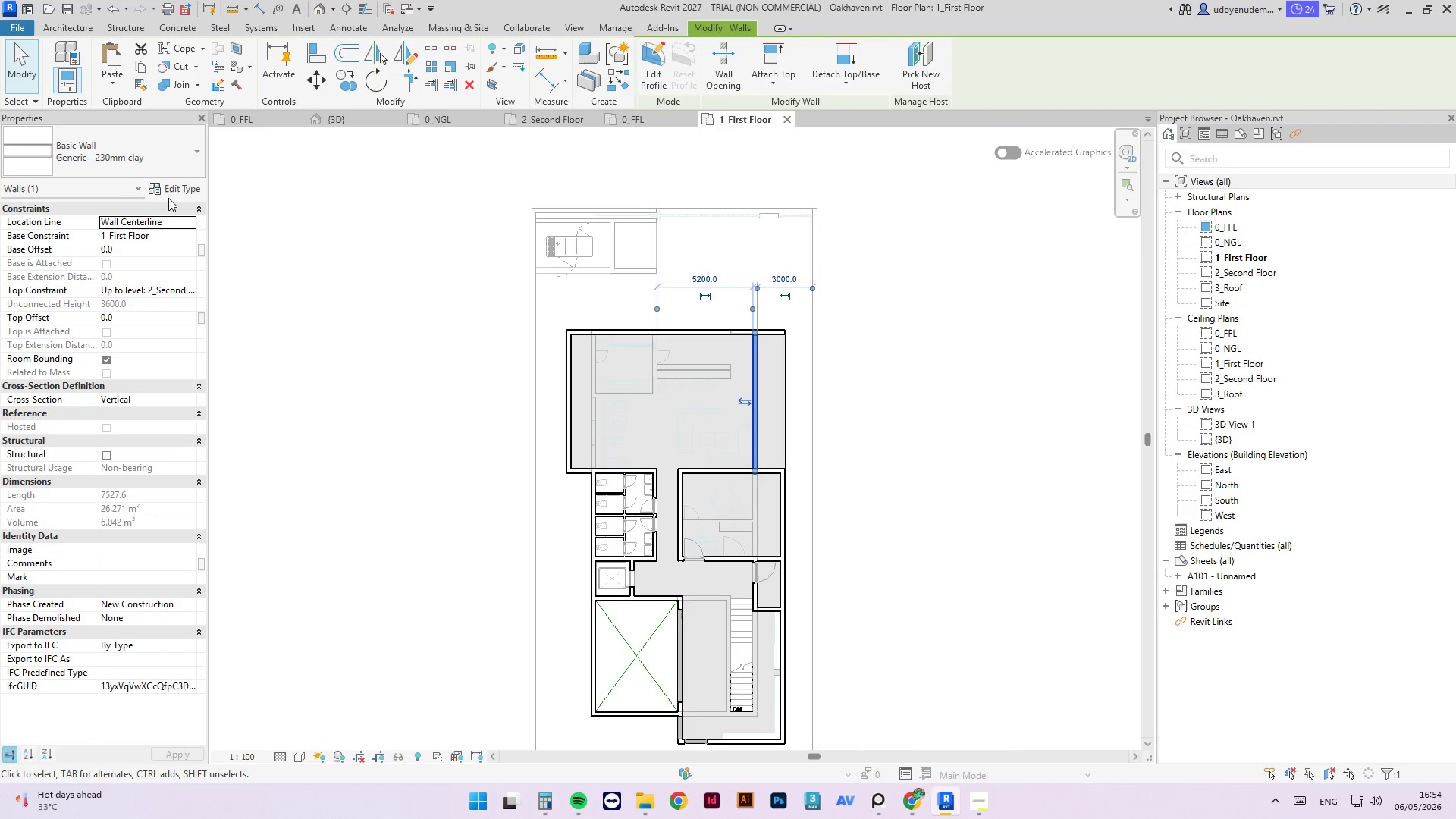 
left_click([184, 158])
 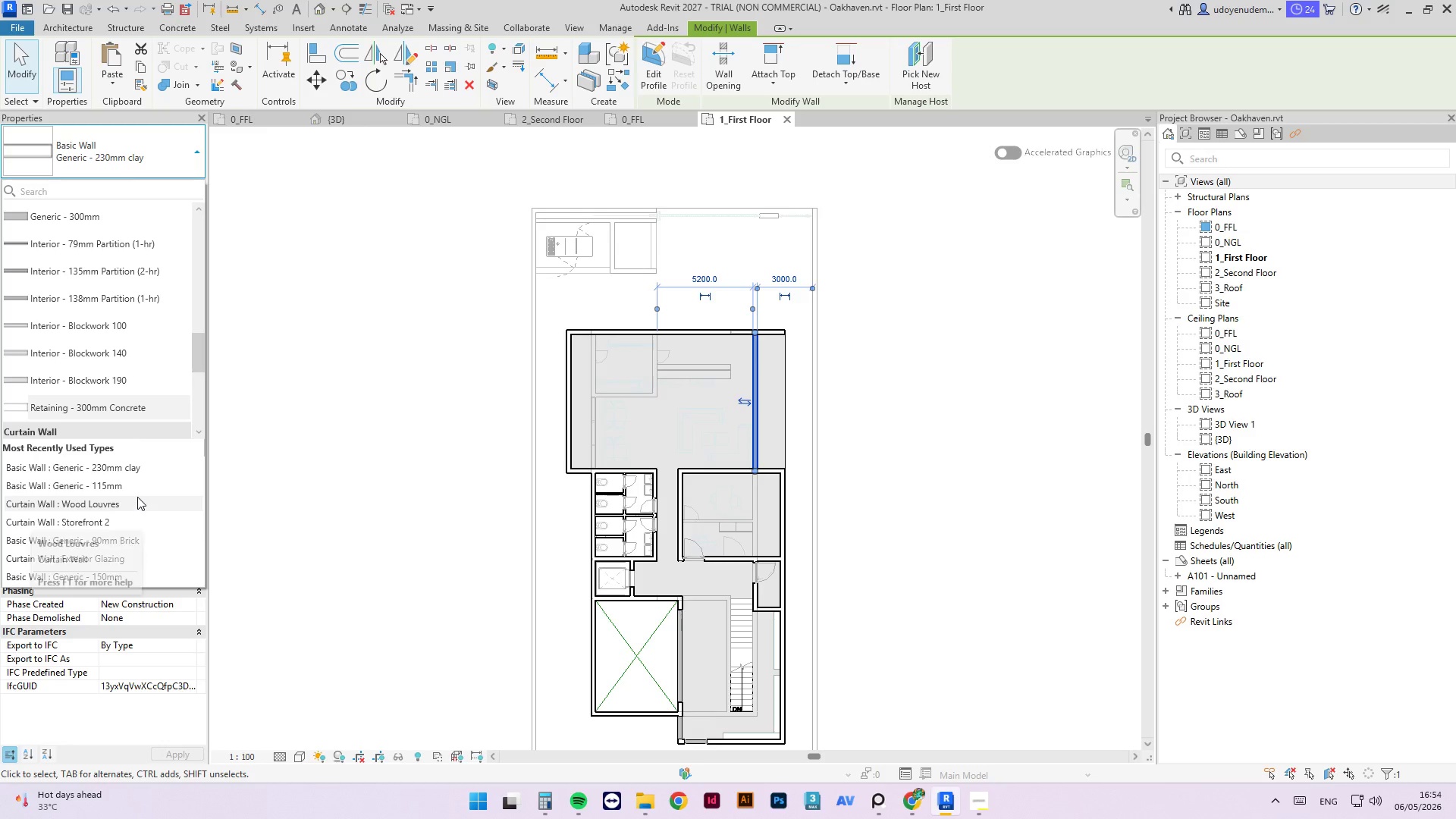 
mouse_move([150, 511])
 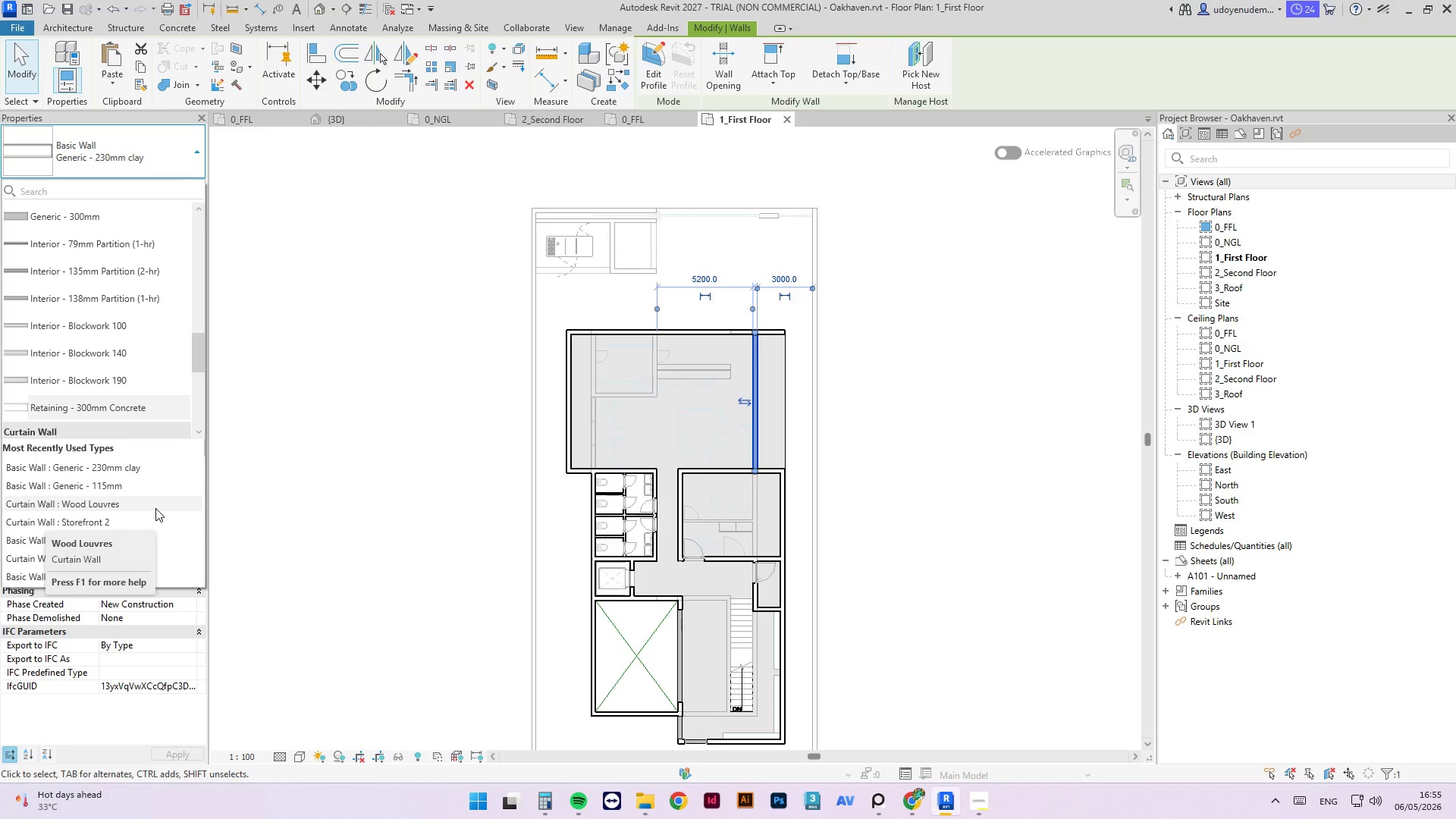 
wait(29.63)
 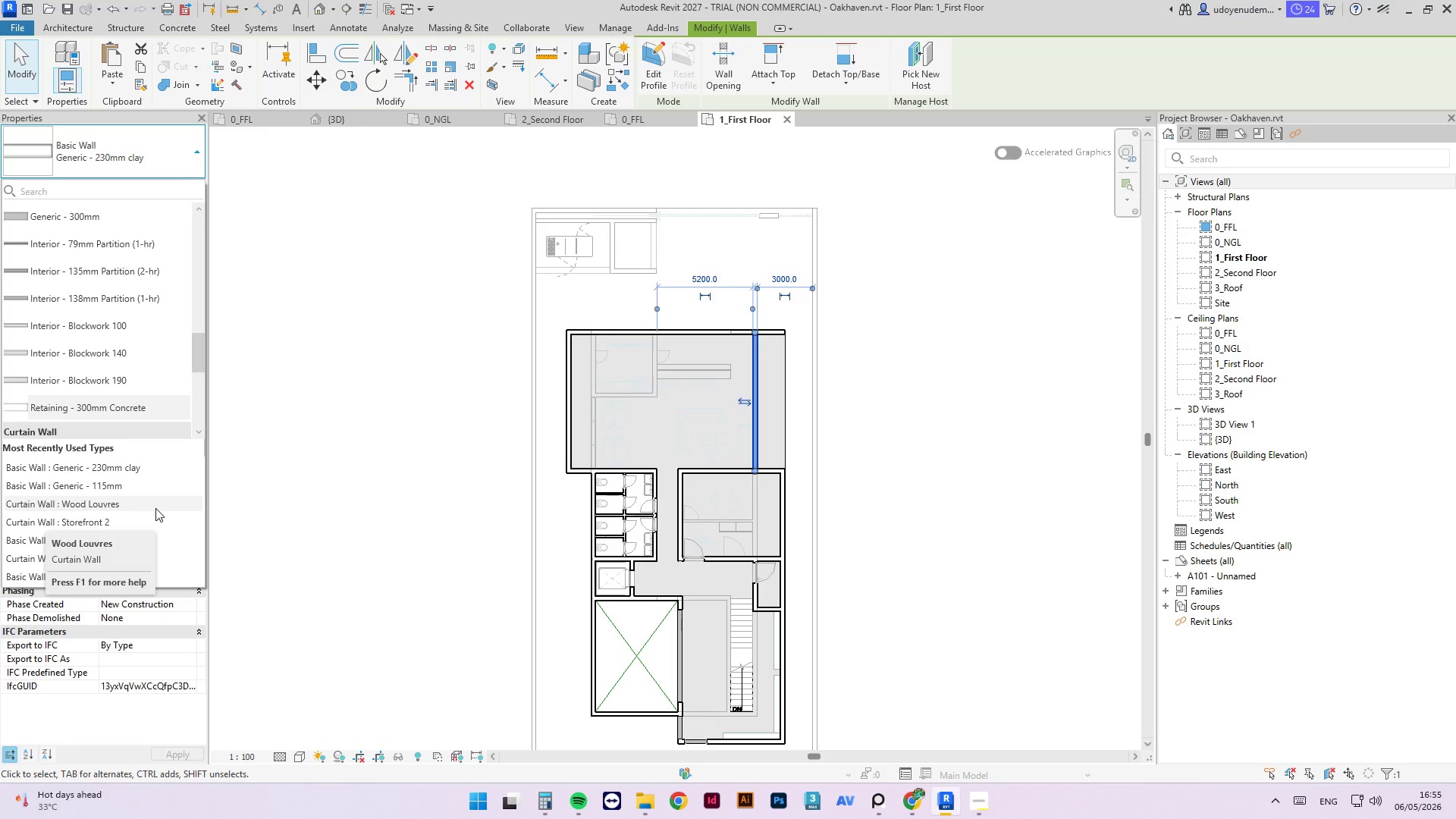 
key(Escape)
 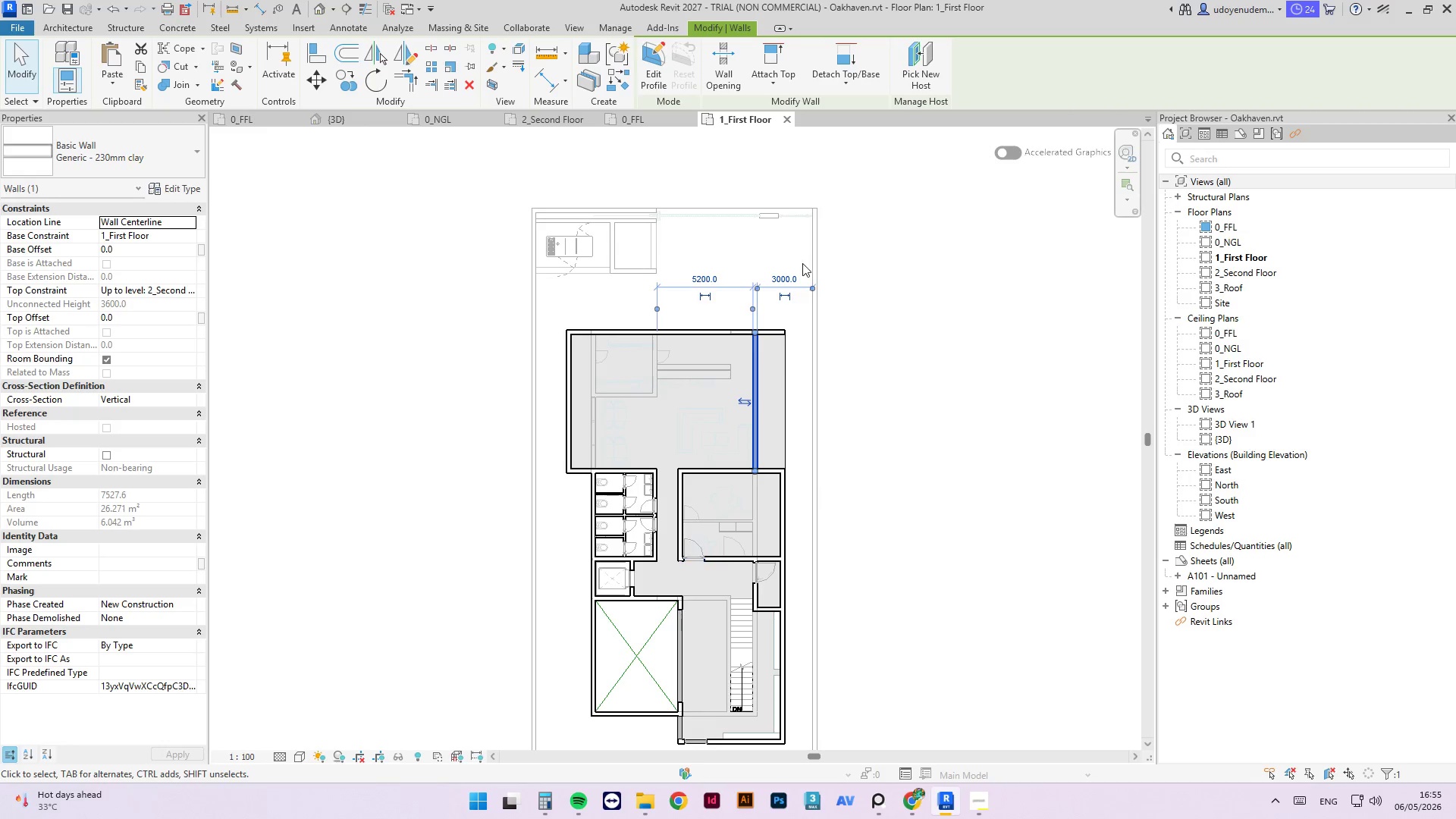 
key(Escape)
 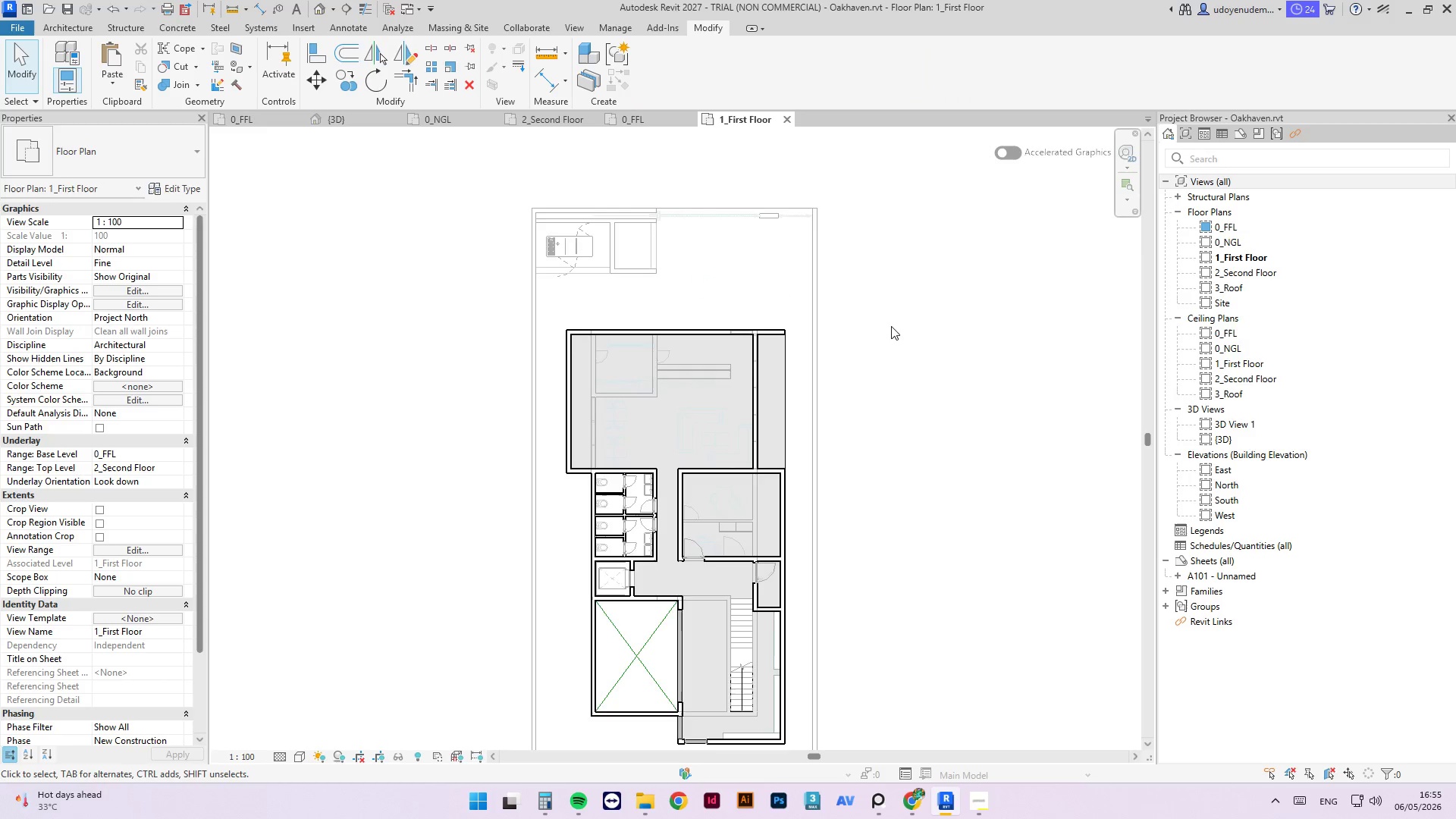 
left_click([692, 344])
 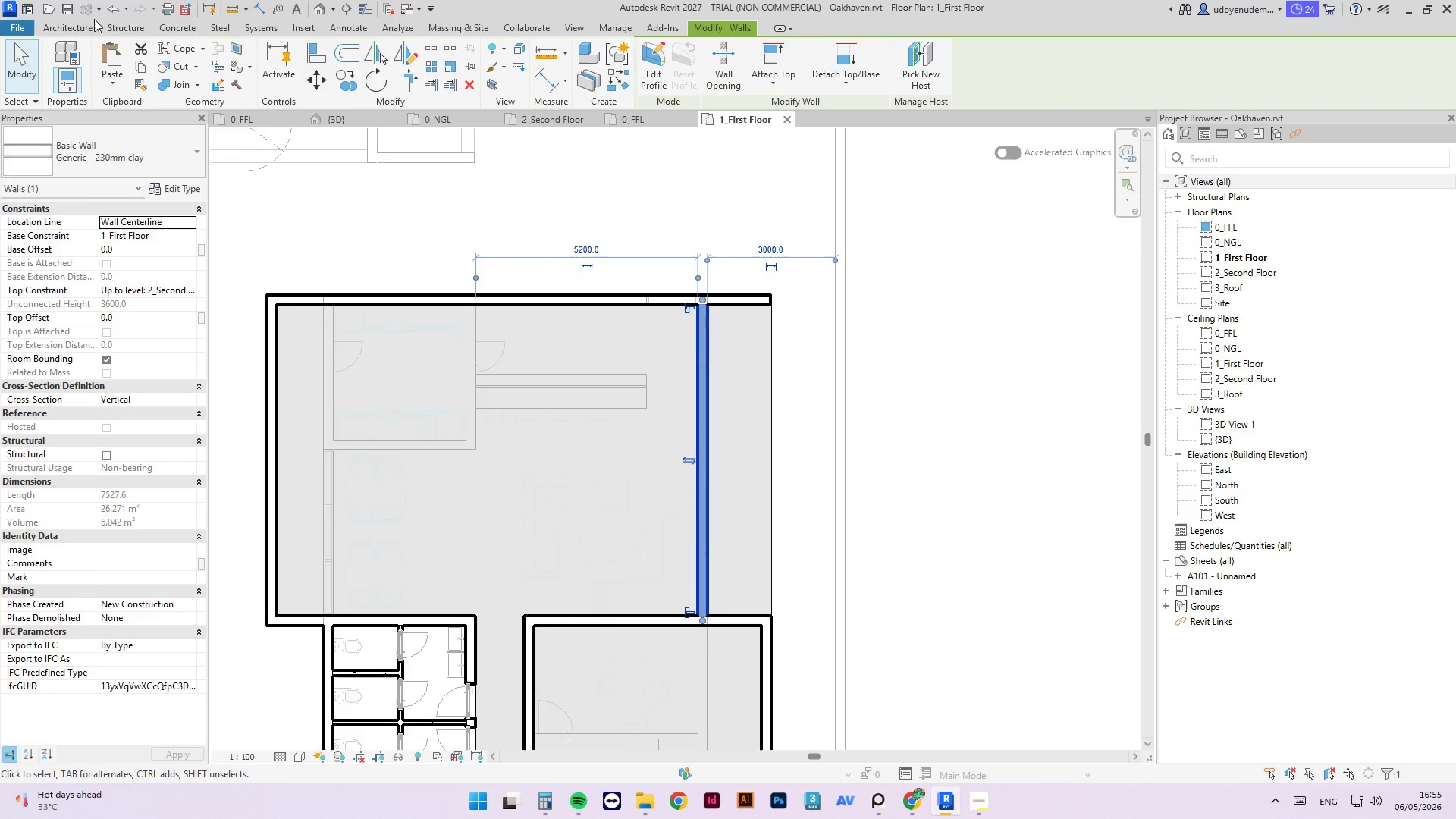 
scroll: coordinate [726, 379], scroll_direction: up, amount: 6.0
 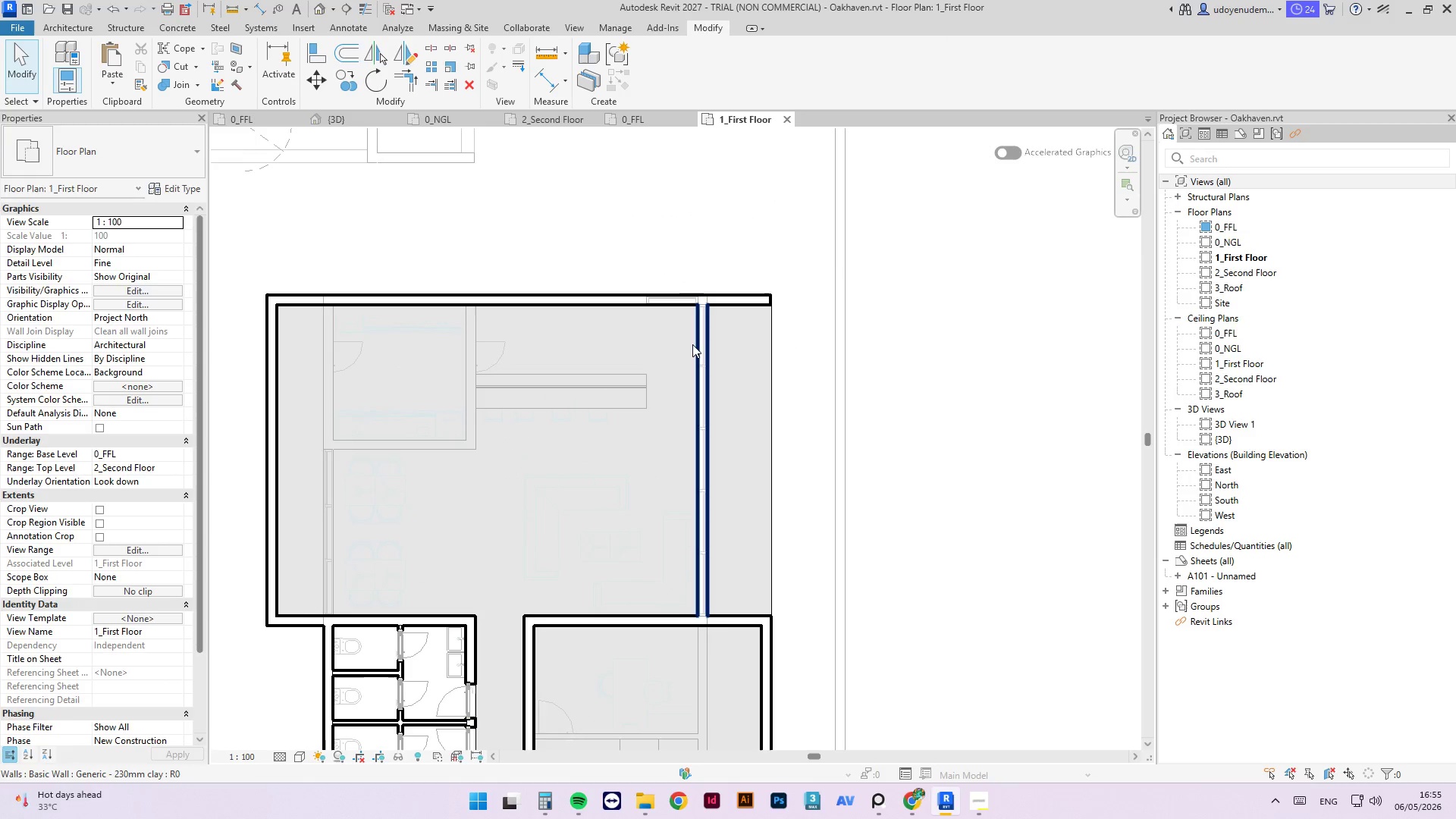 
key(Control+S)
 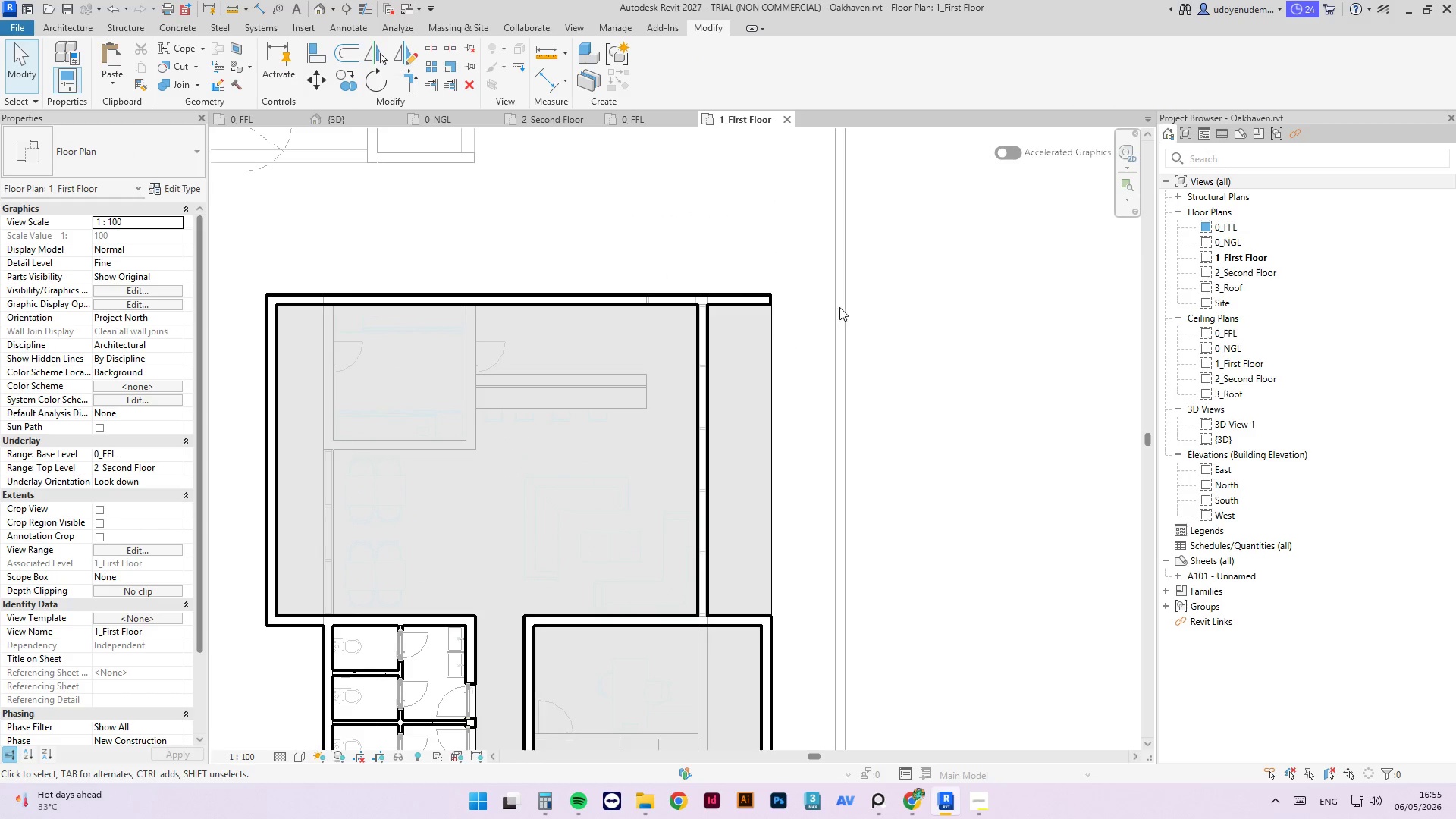 
scroll: coordinate [823, 327], scroll_direction: down, amount: 4.0
 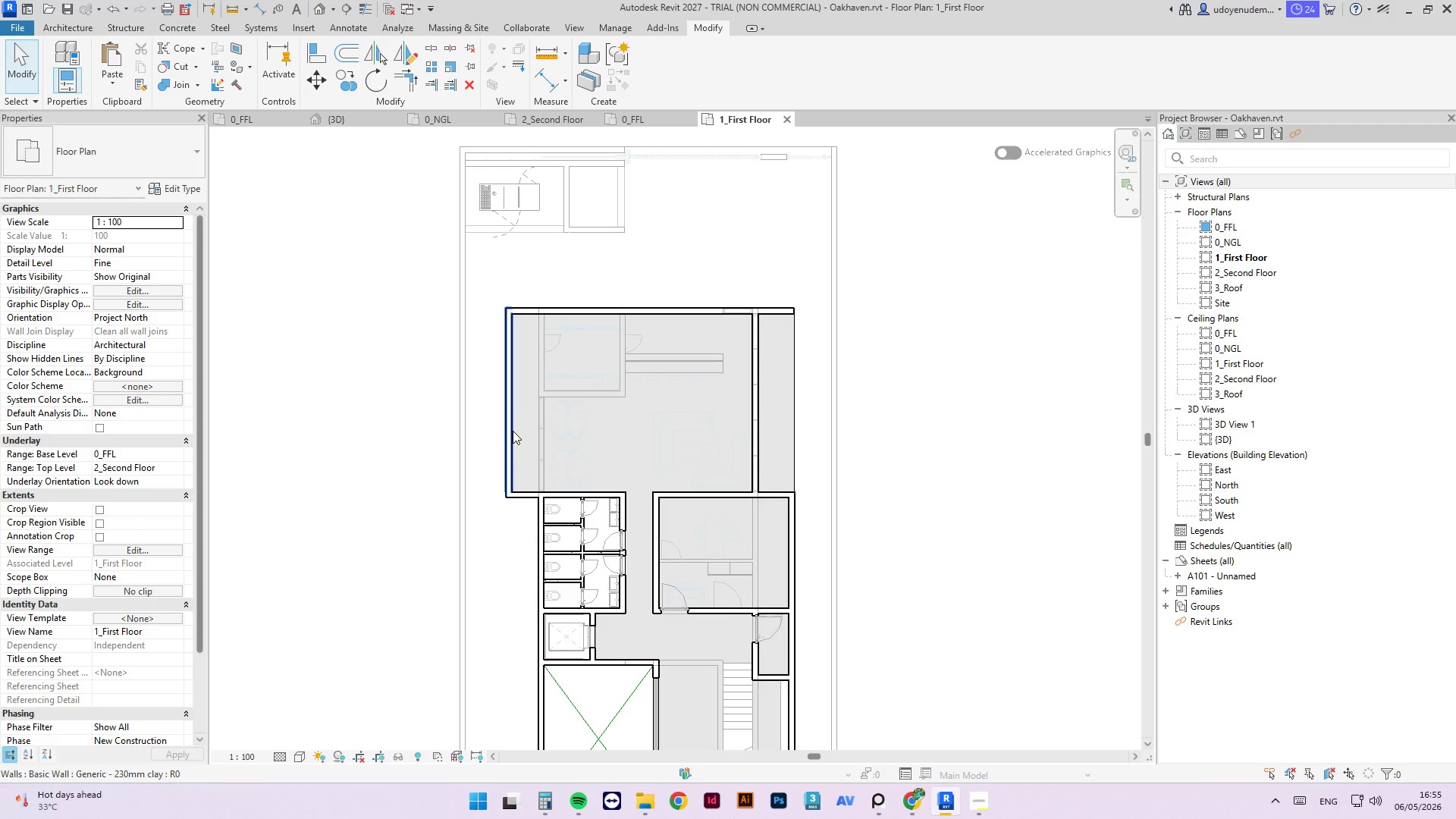 
left_click([516, 405])
 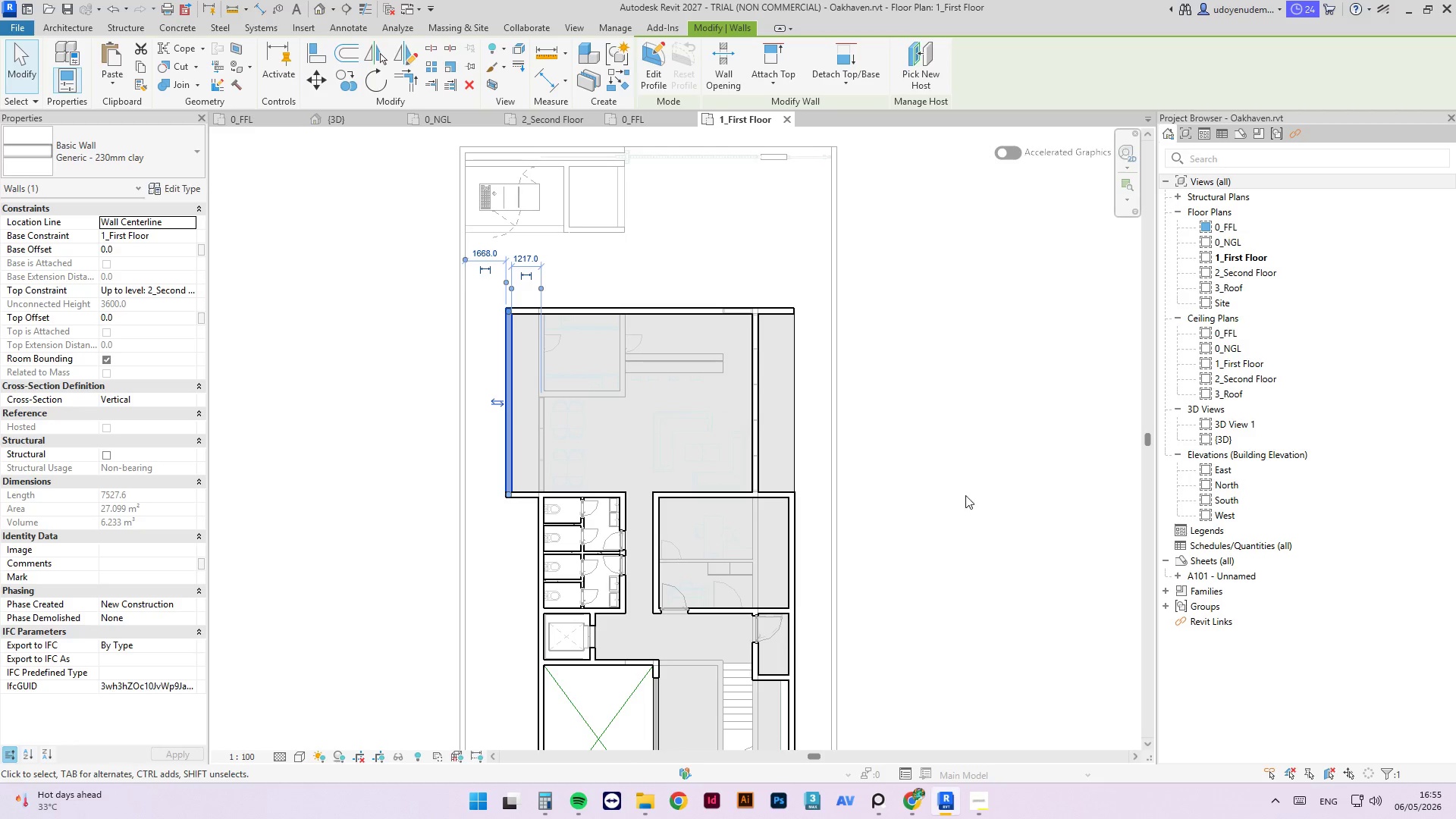 
left_click([924, 450])
 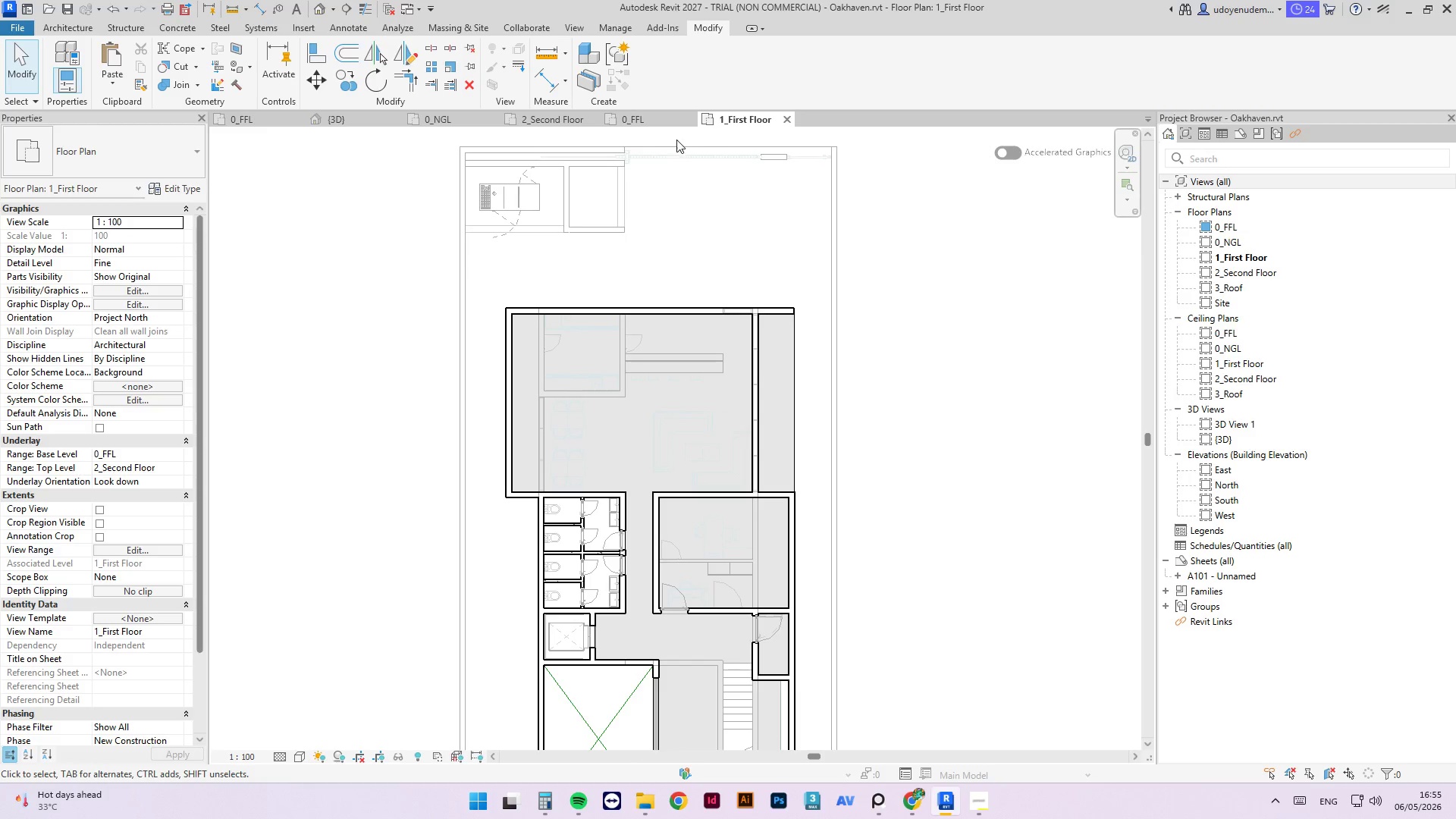 
left_click([650, 125])
 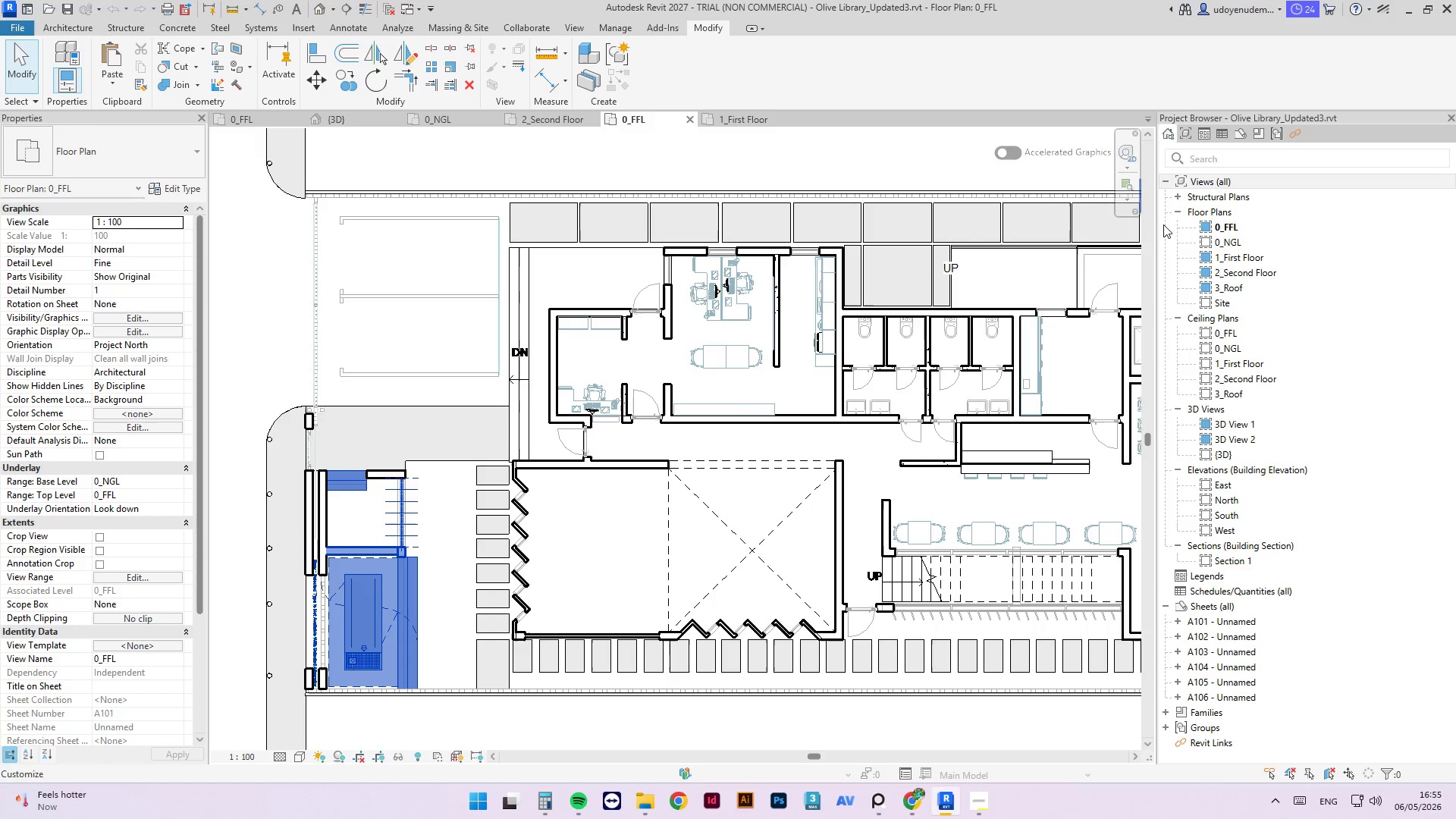 
wait(7.59)
 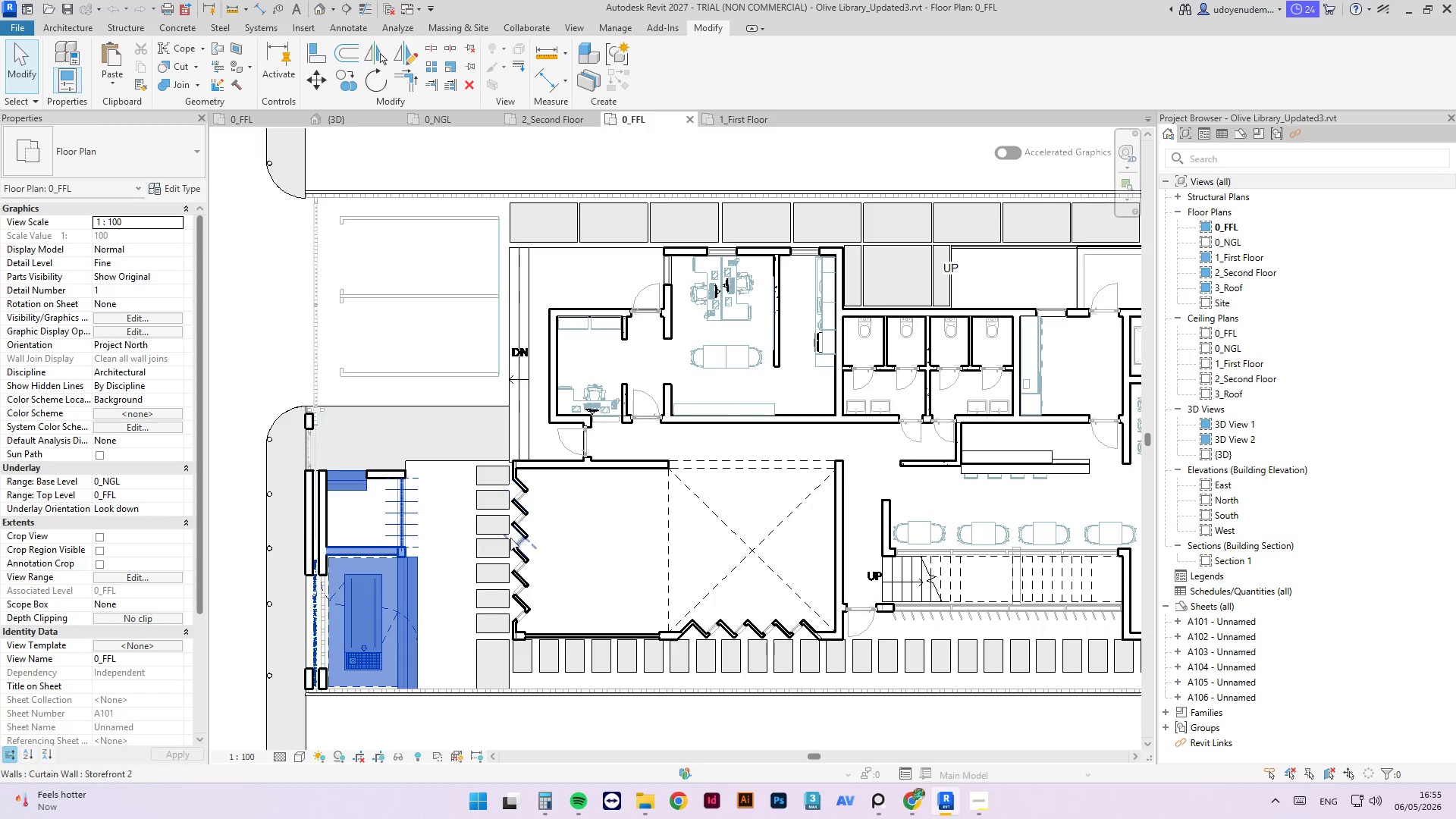 
double_click([1239, 255])
 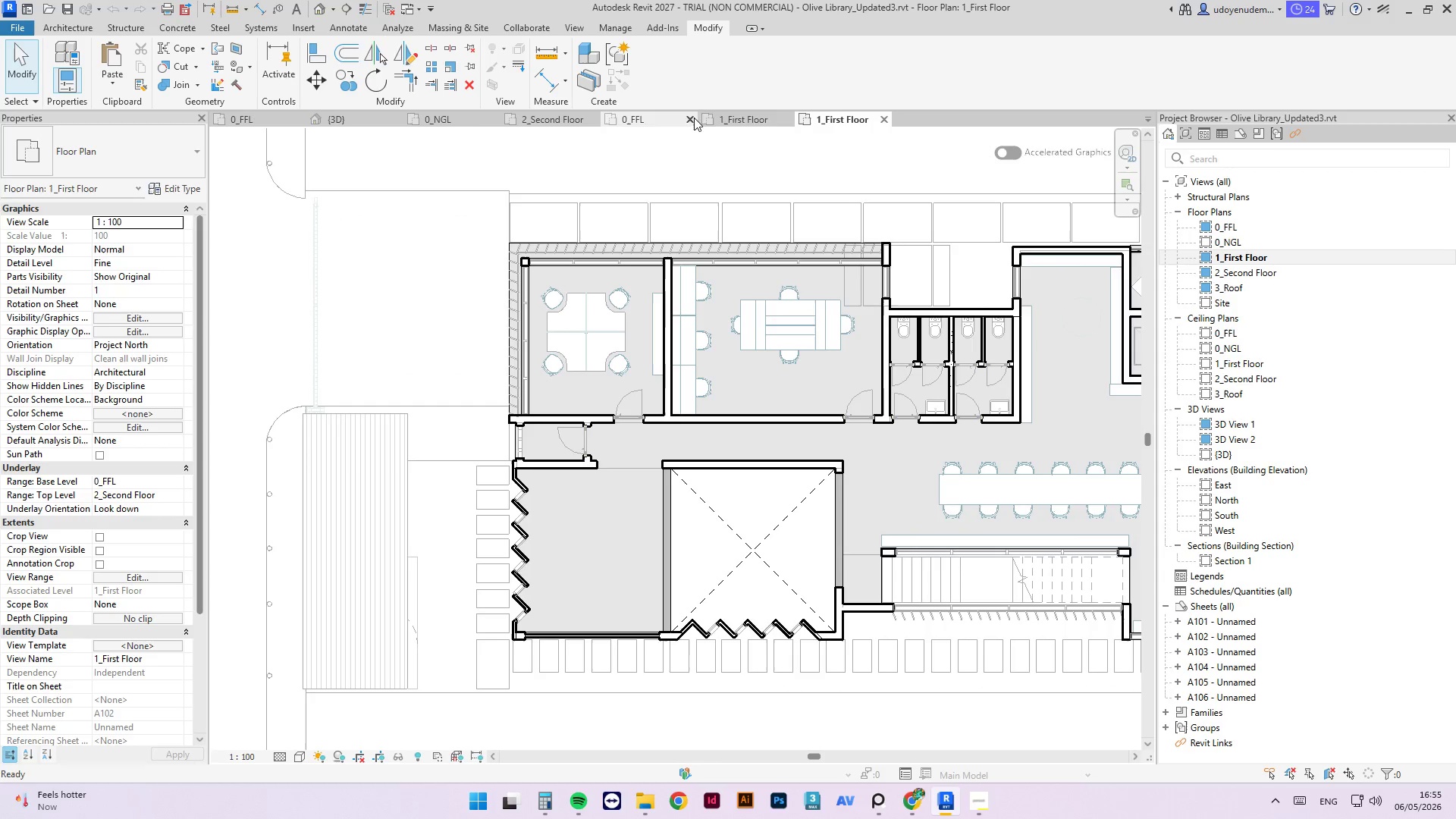 
left_click([690, 119])
 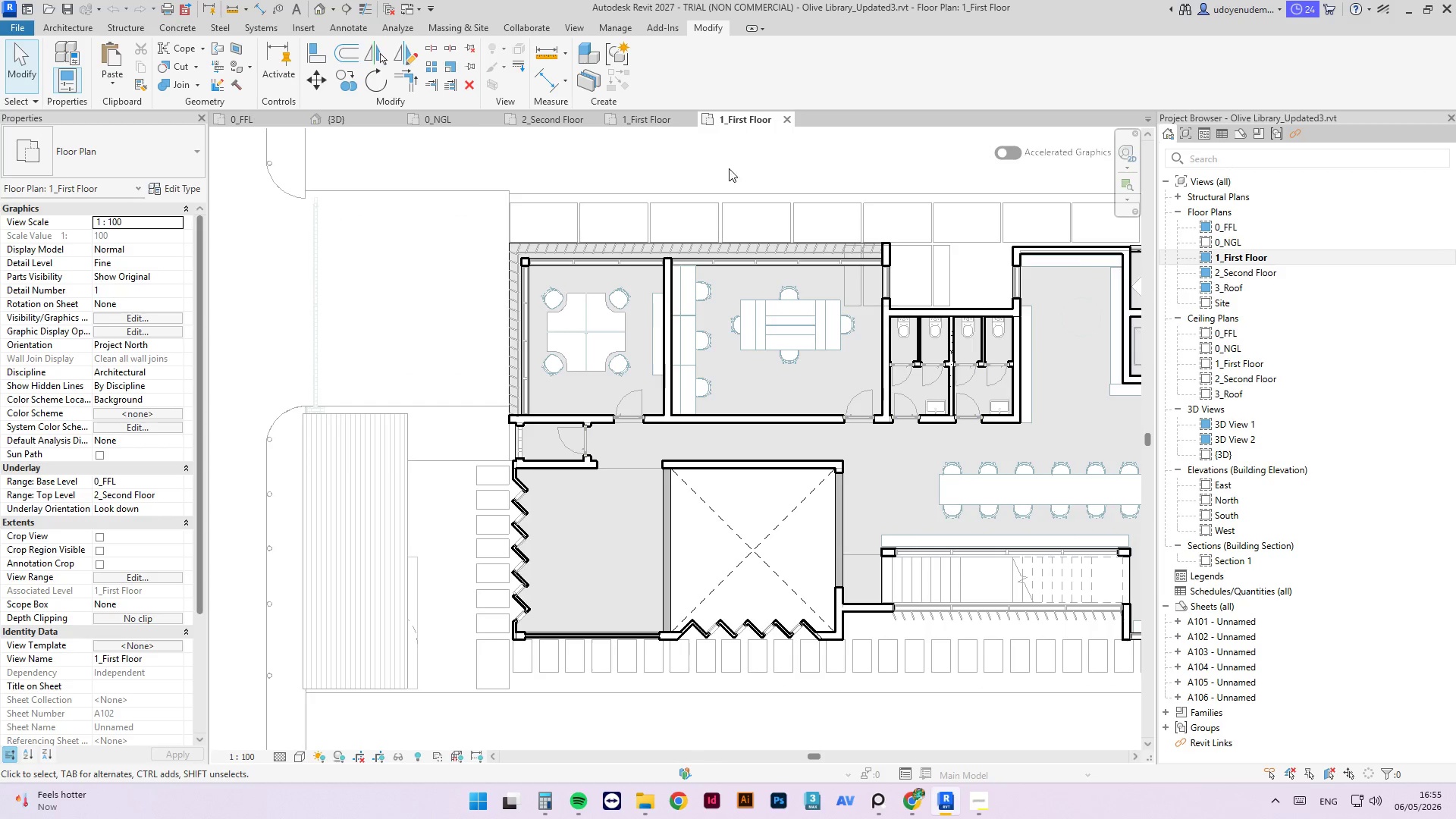 
scroll: coordinate [440, 412], scroll_direction: down, amount: 3.0
 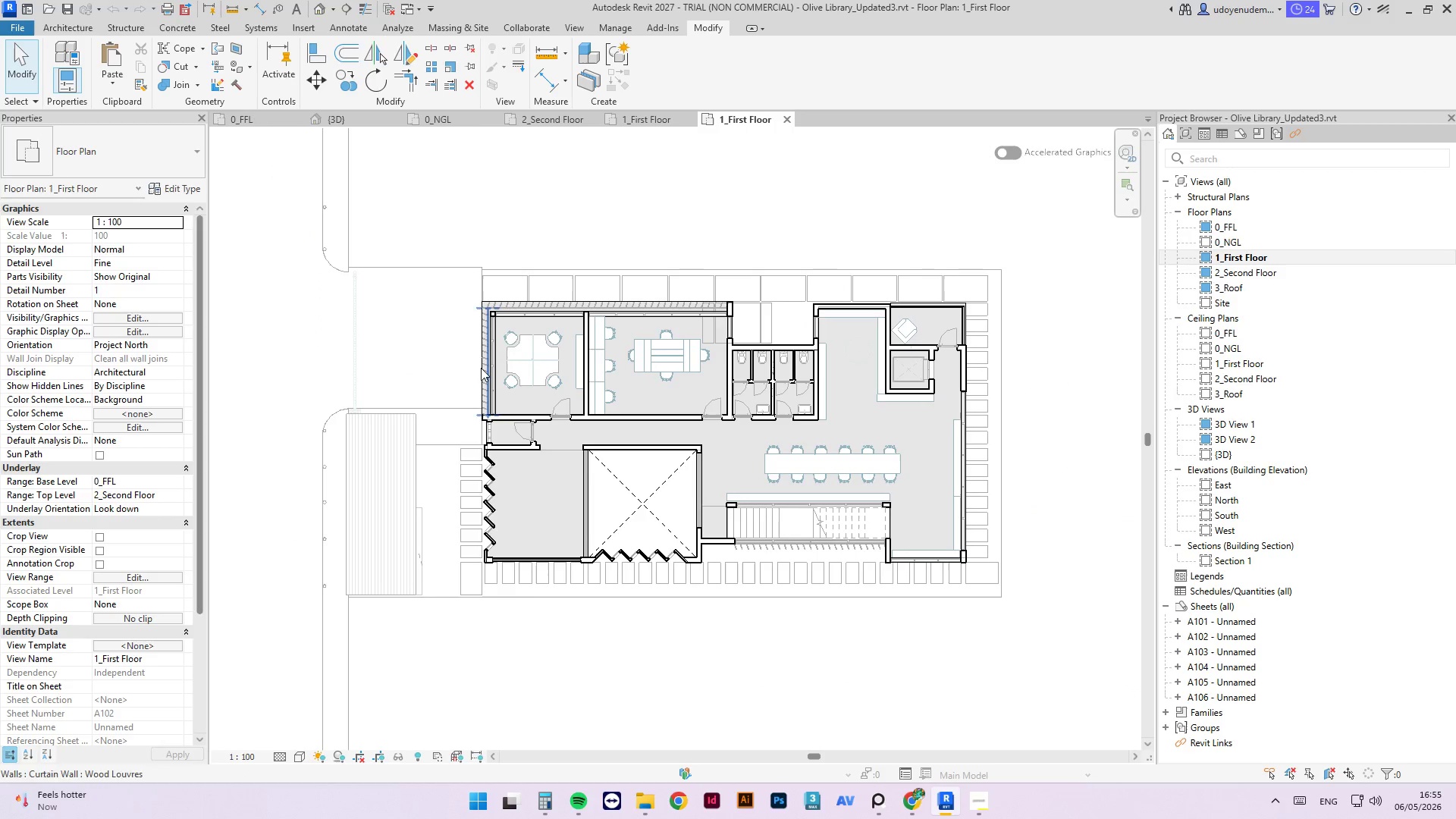 
scroll: coordinate [527, 340], scroll_direction: up, amount: 3.0
 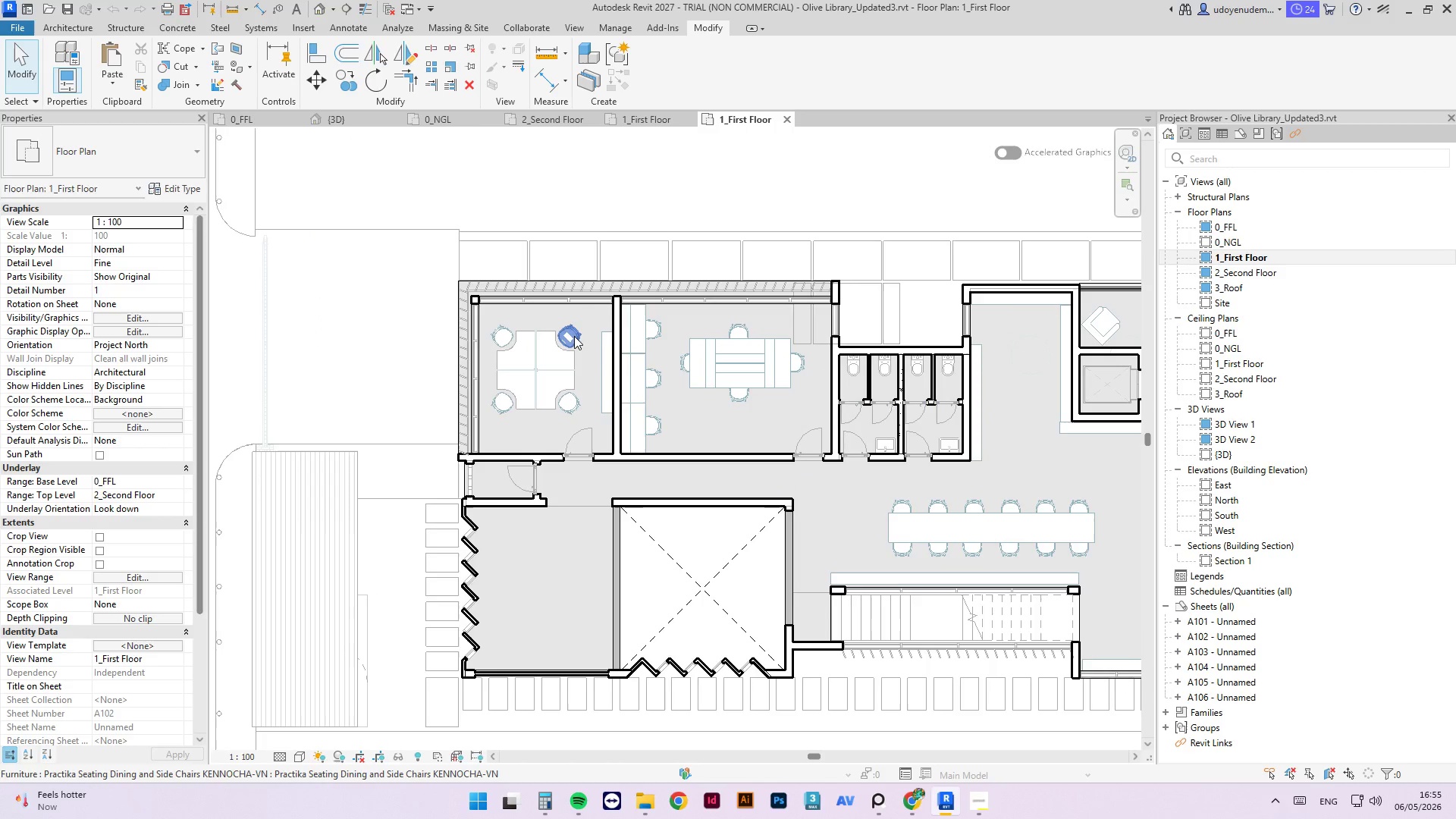 
left_click([574, 336])
 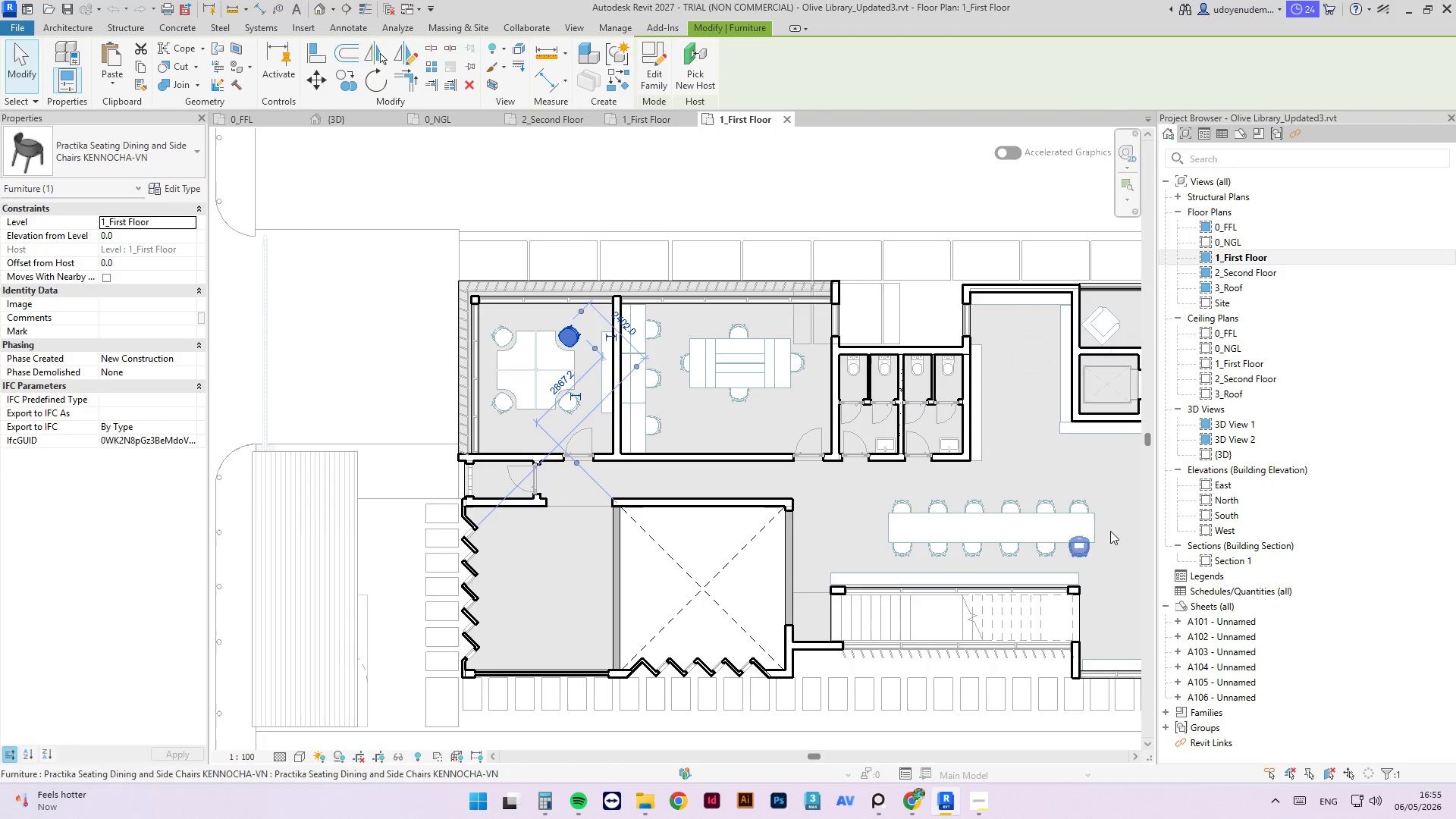 
left_click([1083, 502])
 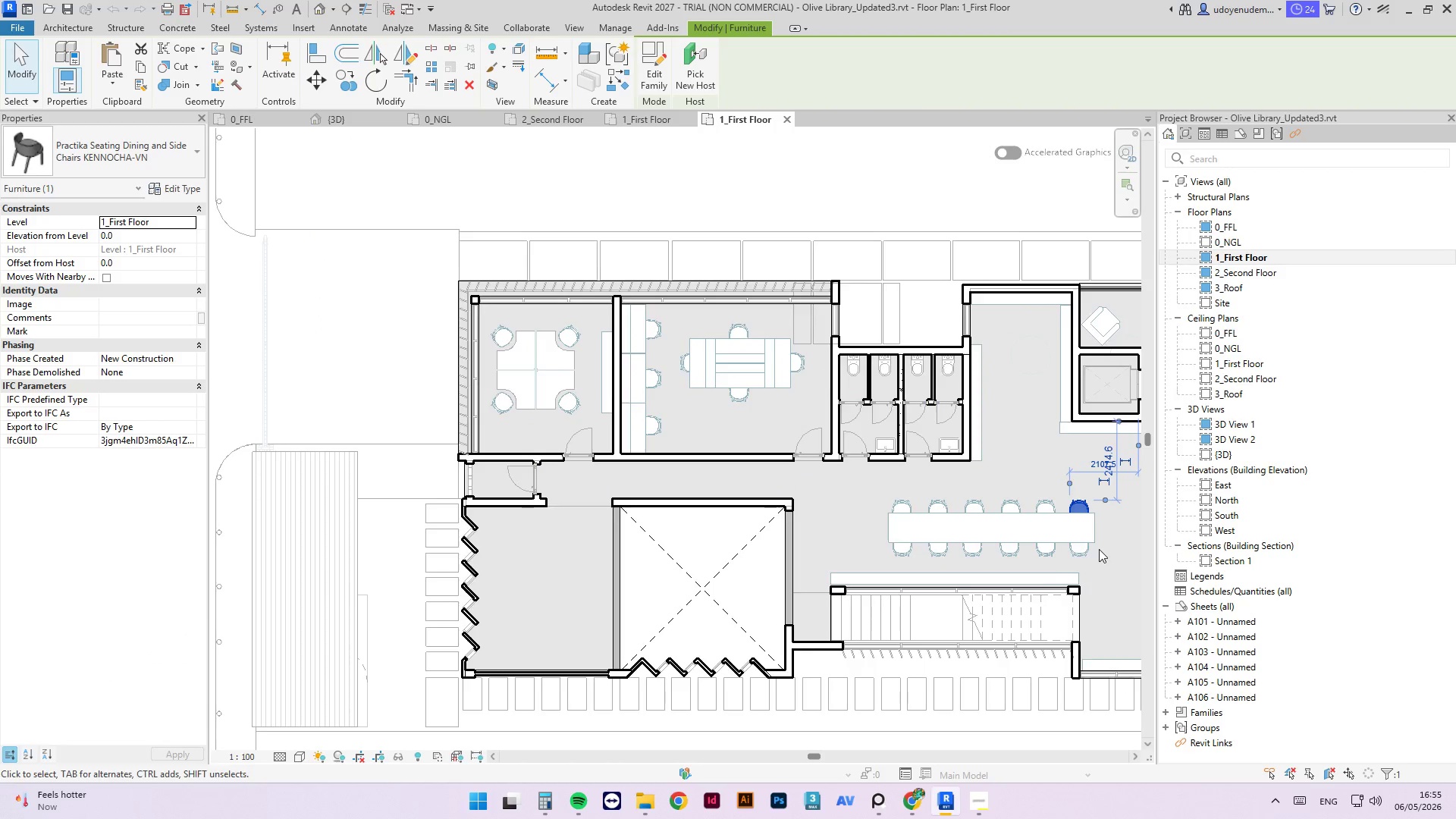 
hold_key(key=ControlLeft, duration=10.12)
 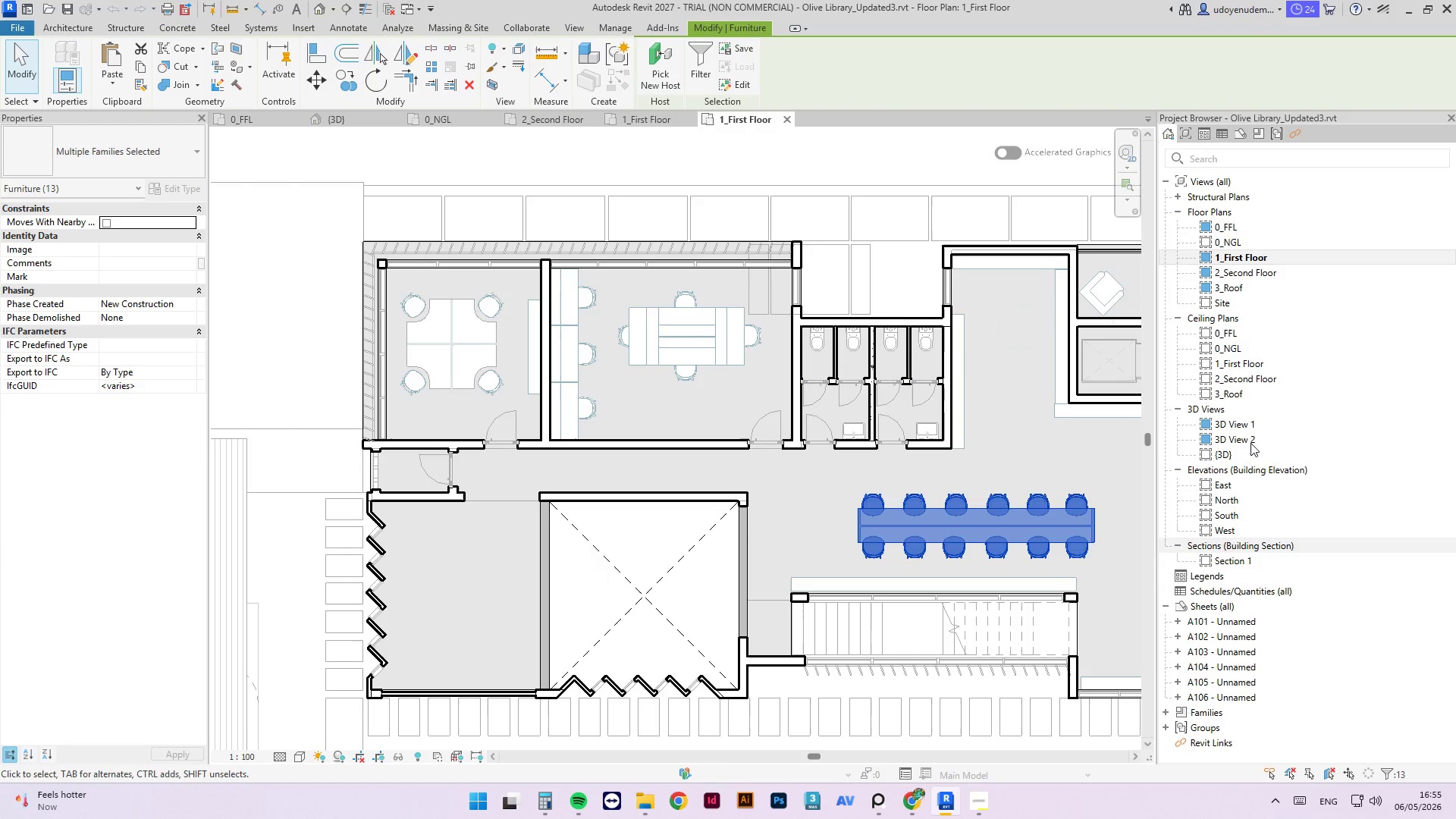 
scroll: coordinate [1095, 542], scroll_direction: up, amount: 1.0
 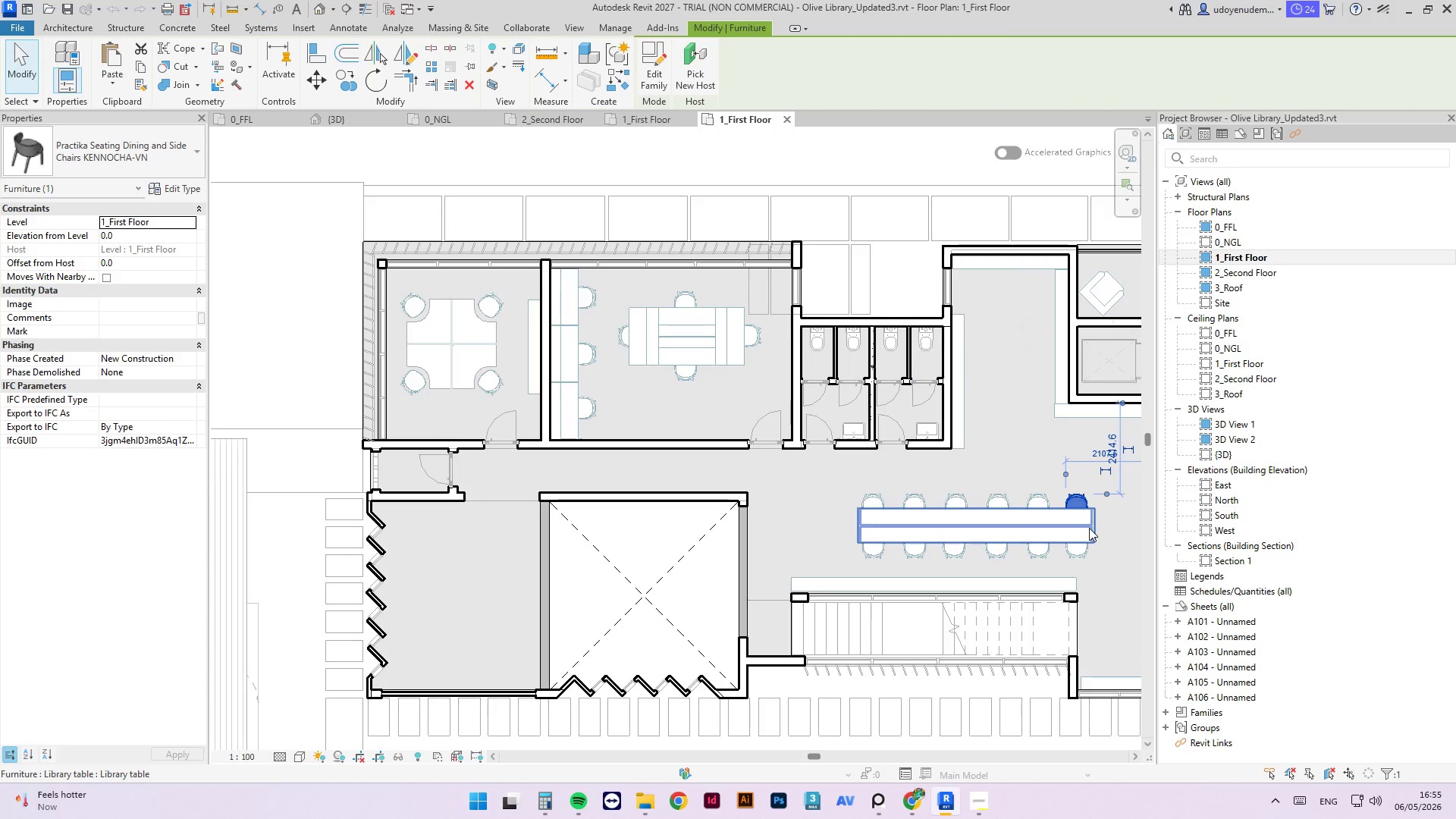 
left_click([1089, 528])
 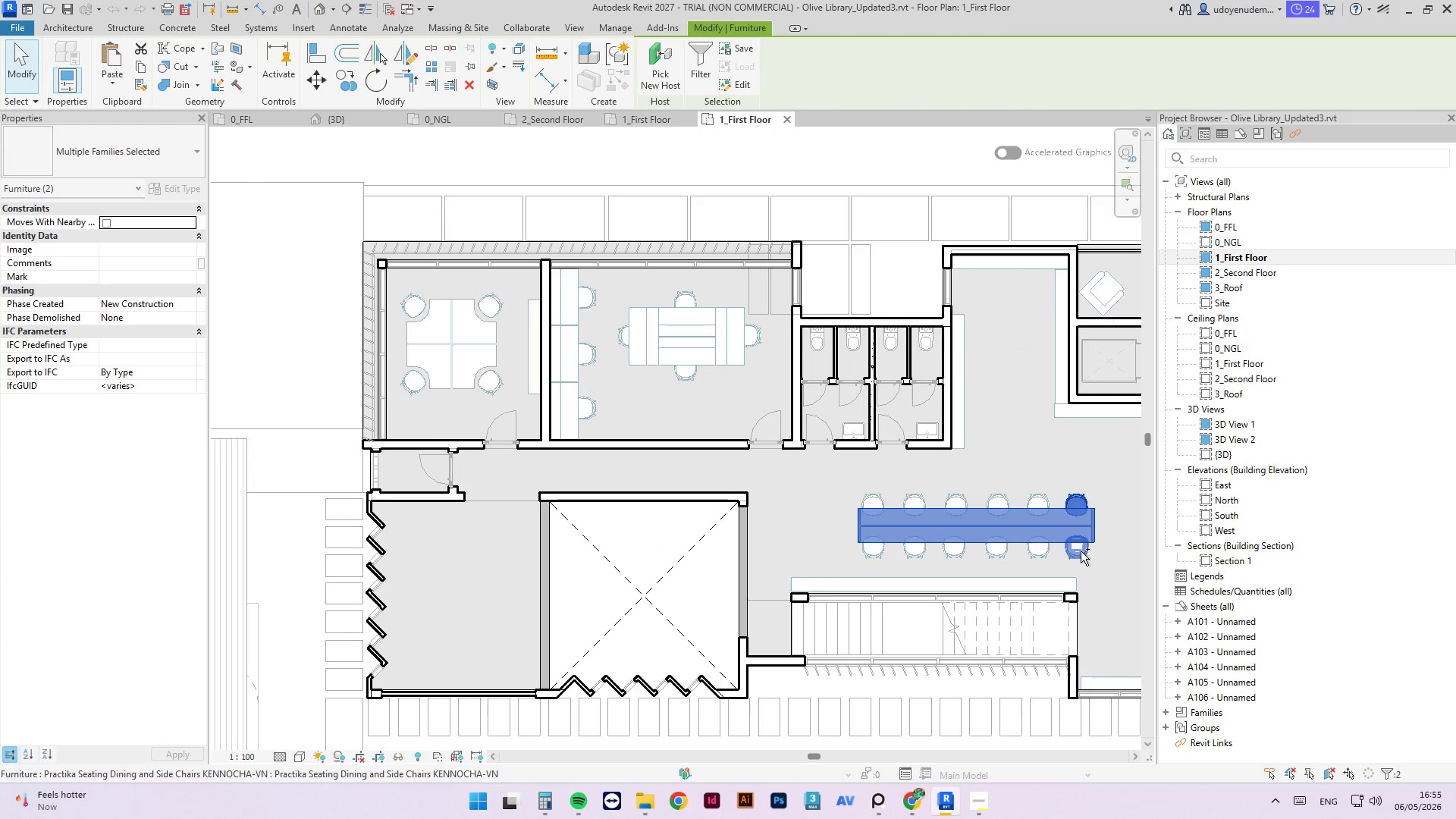 
left_click([1081, 553])
 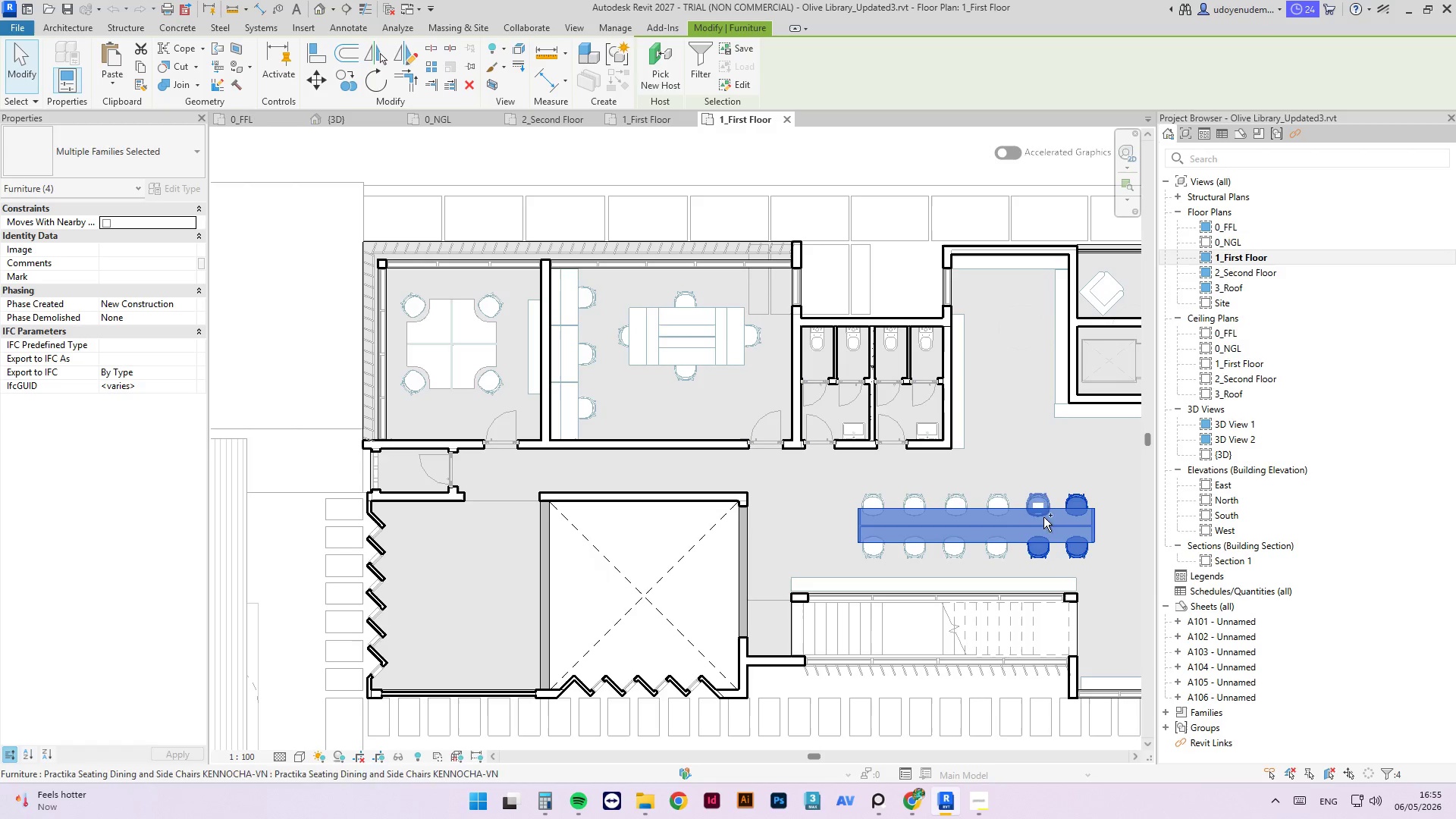 
double_click([1041, 508])
 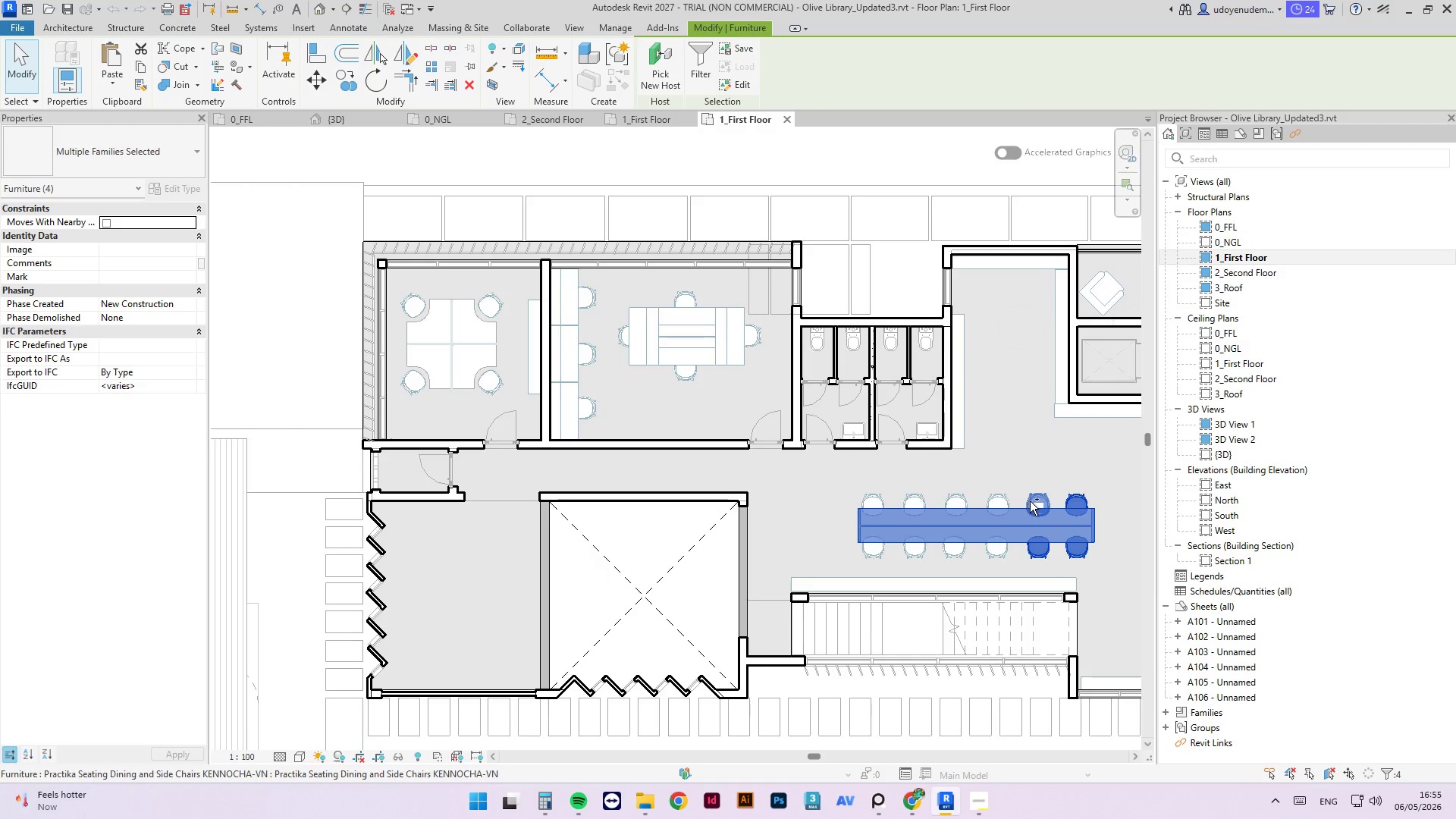 
left_click([1037, 499])
 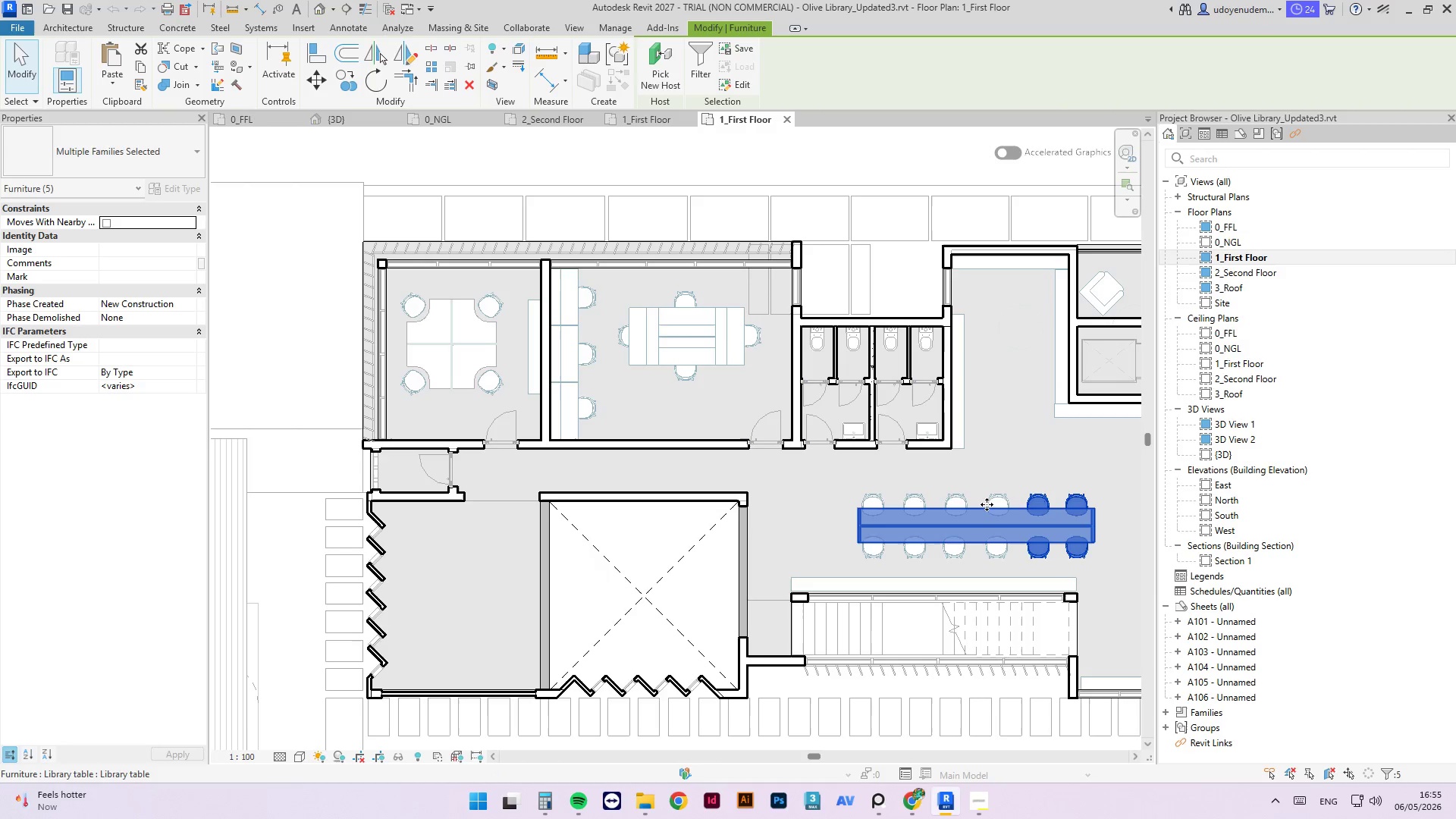 
left_click([991, 504])
 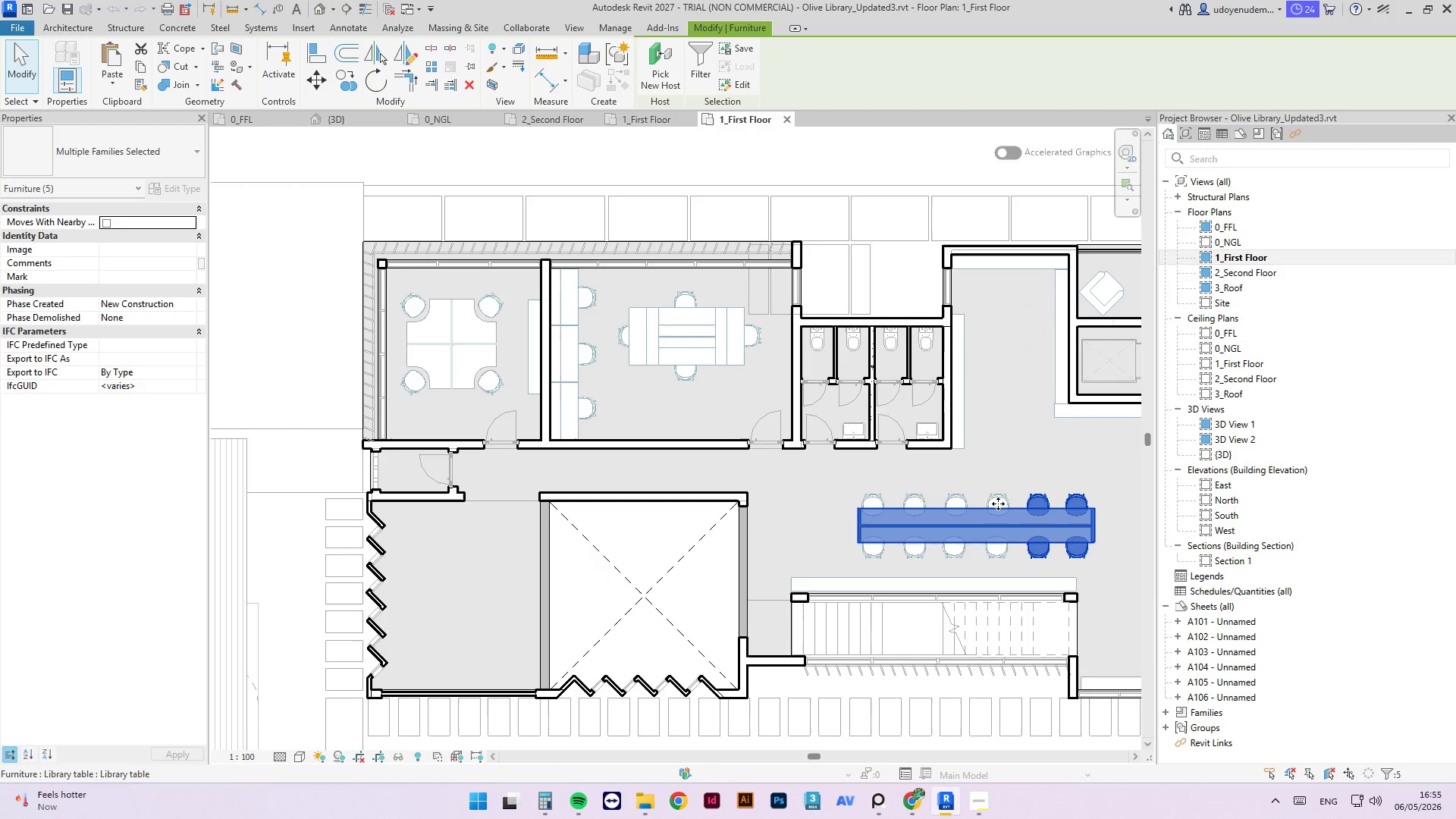 
left_click([998, 501])
 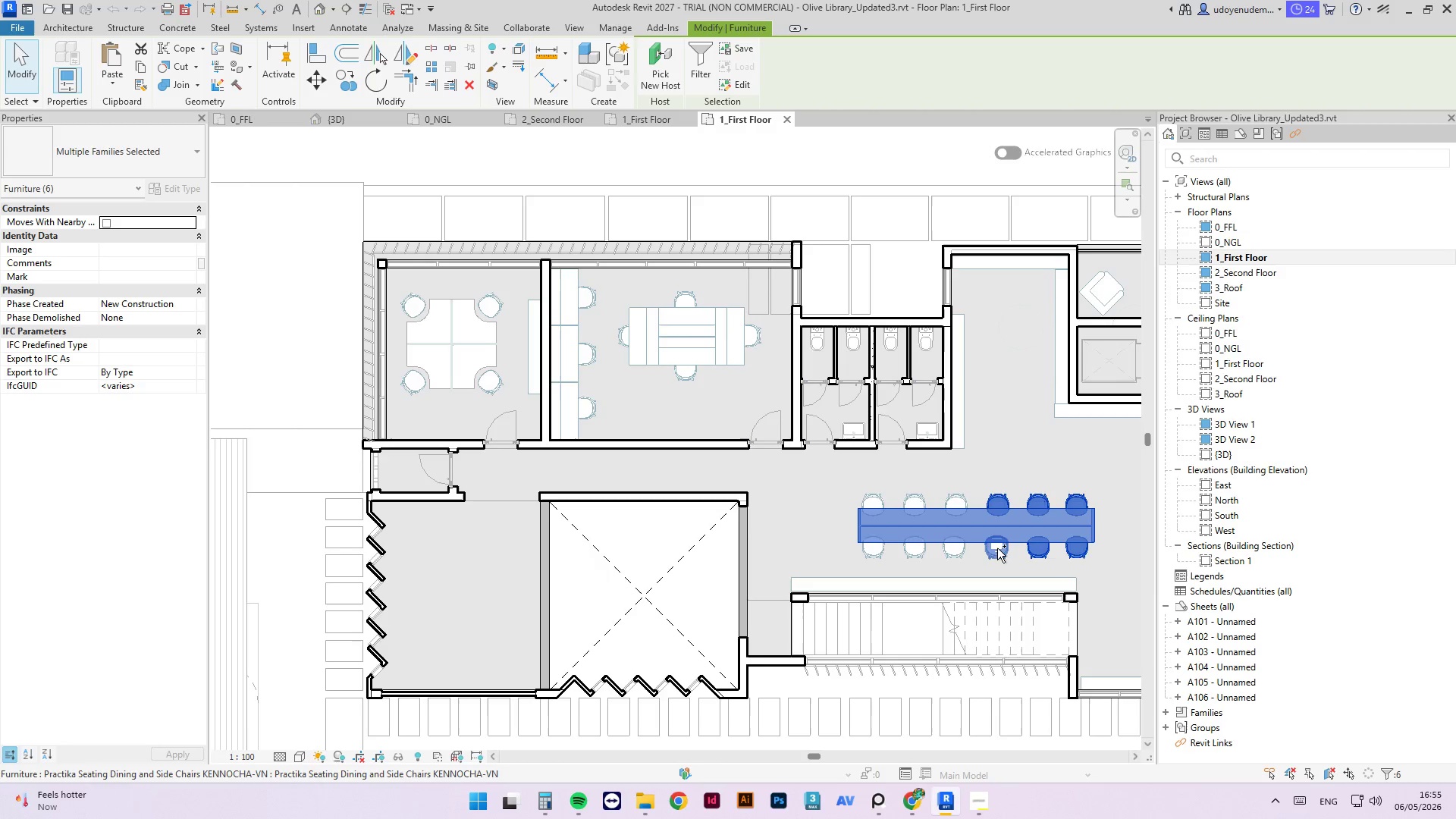 
left_click([997, 551])
 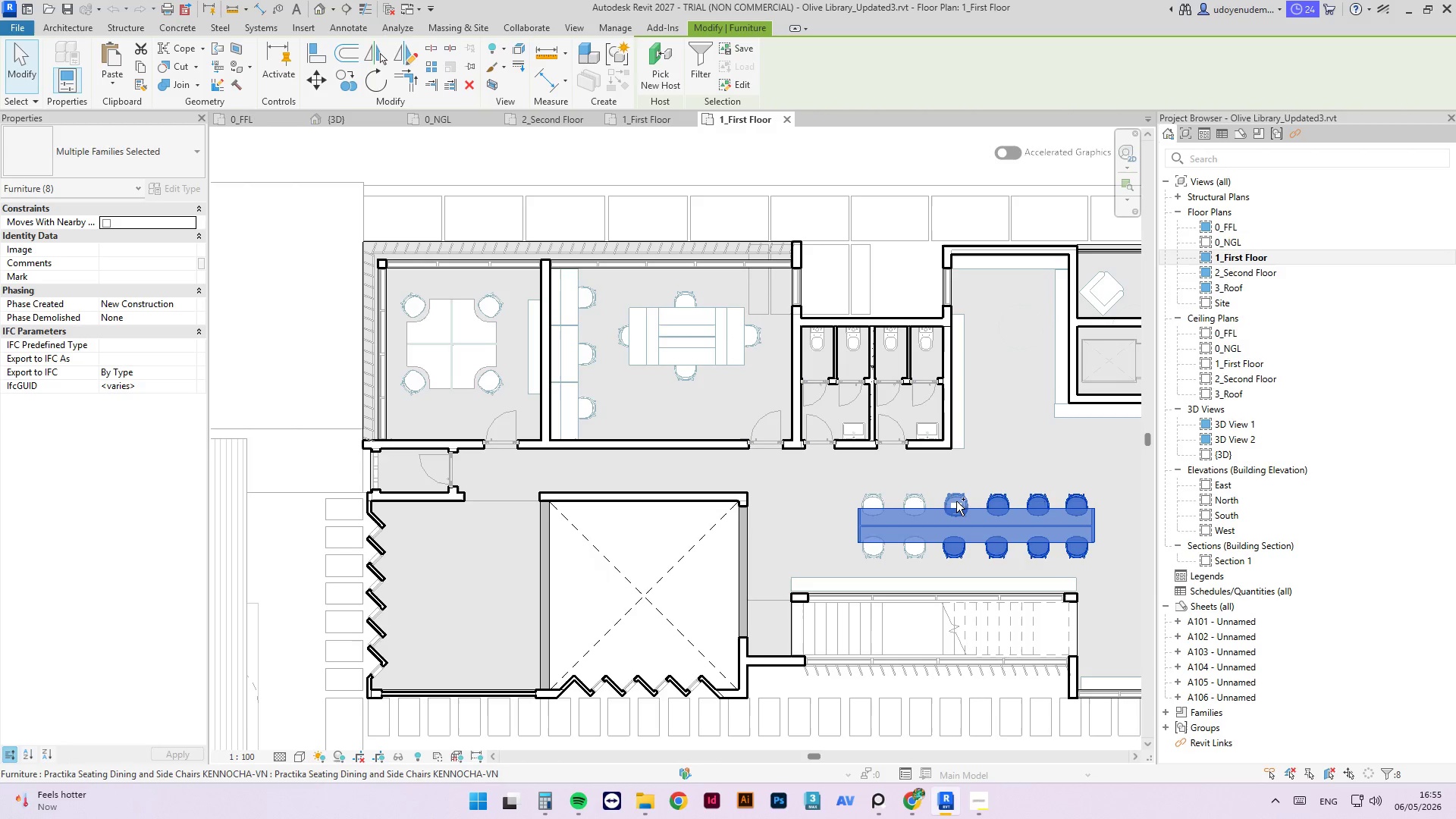 
double_click([956, 501])
 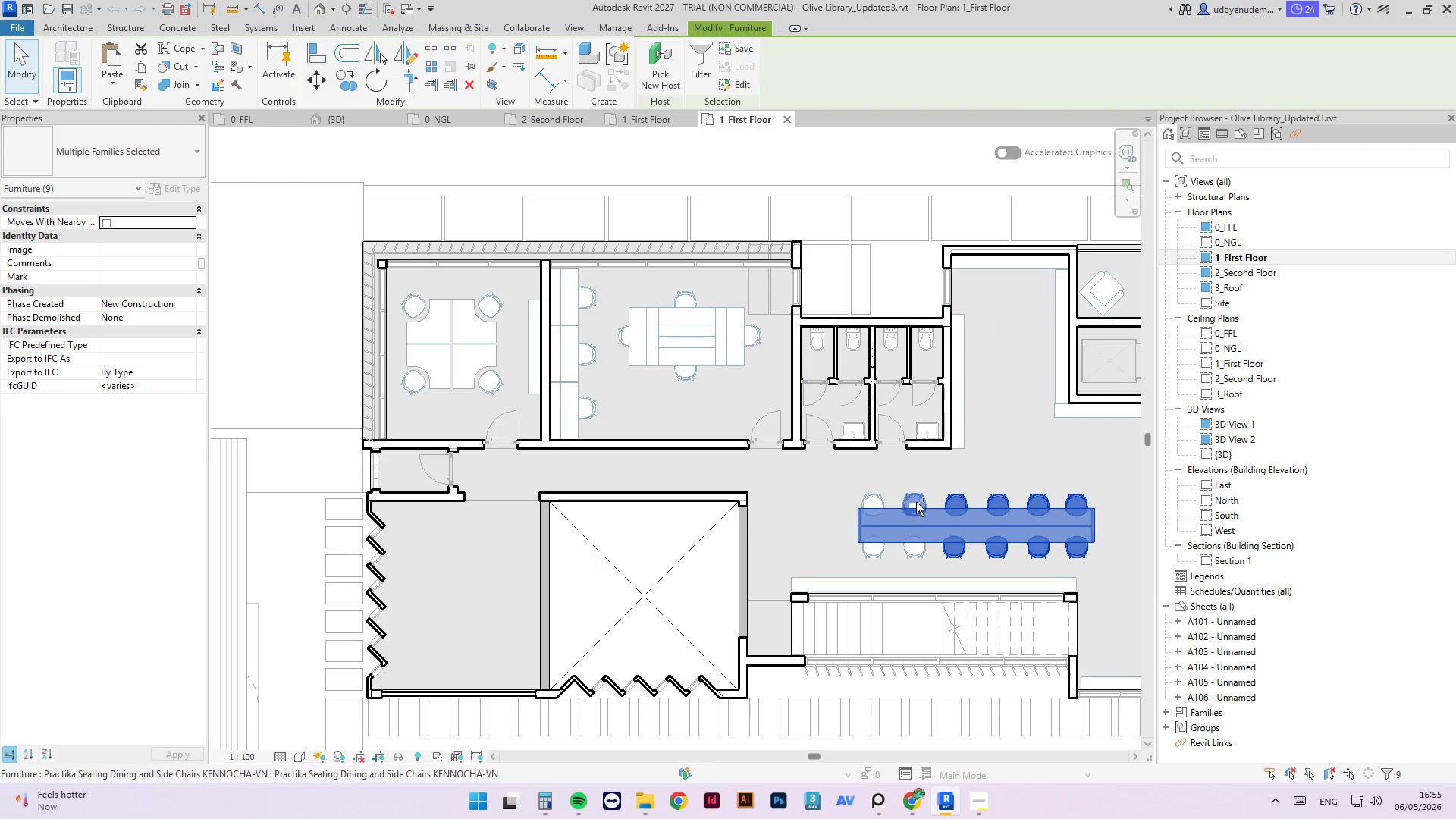 
left_click([916, 502])
 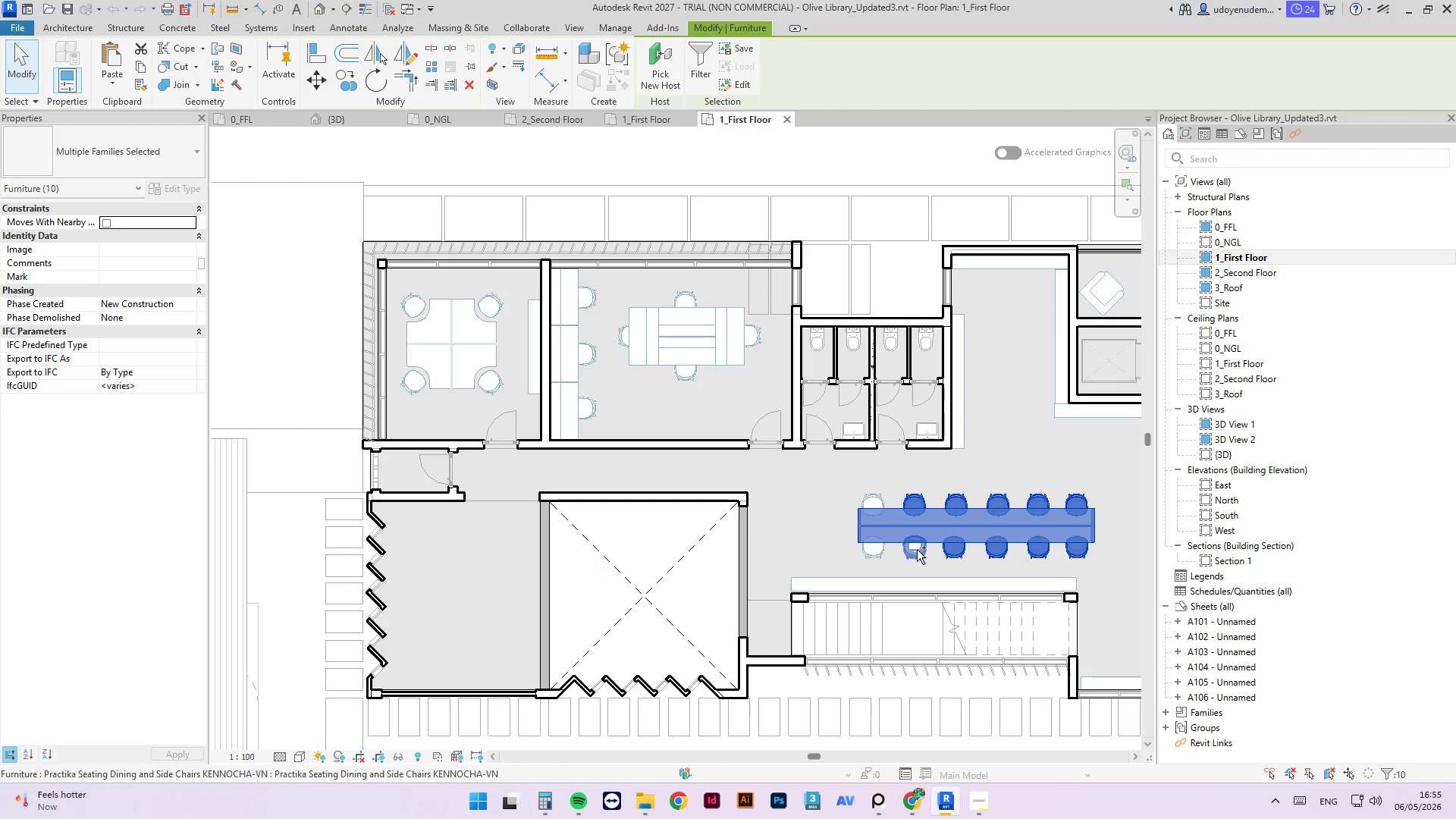 
left_click([914, 554])
 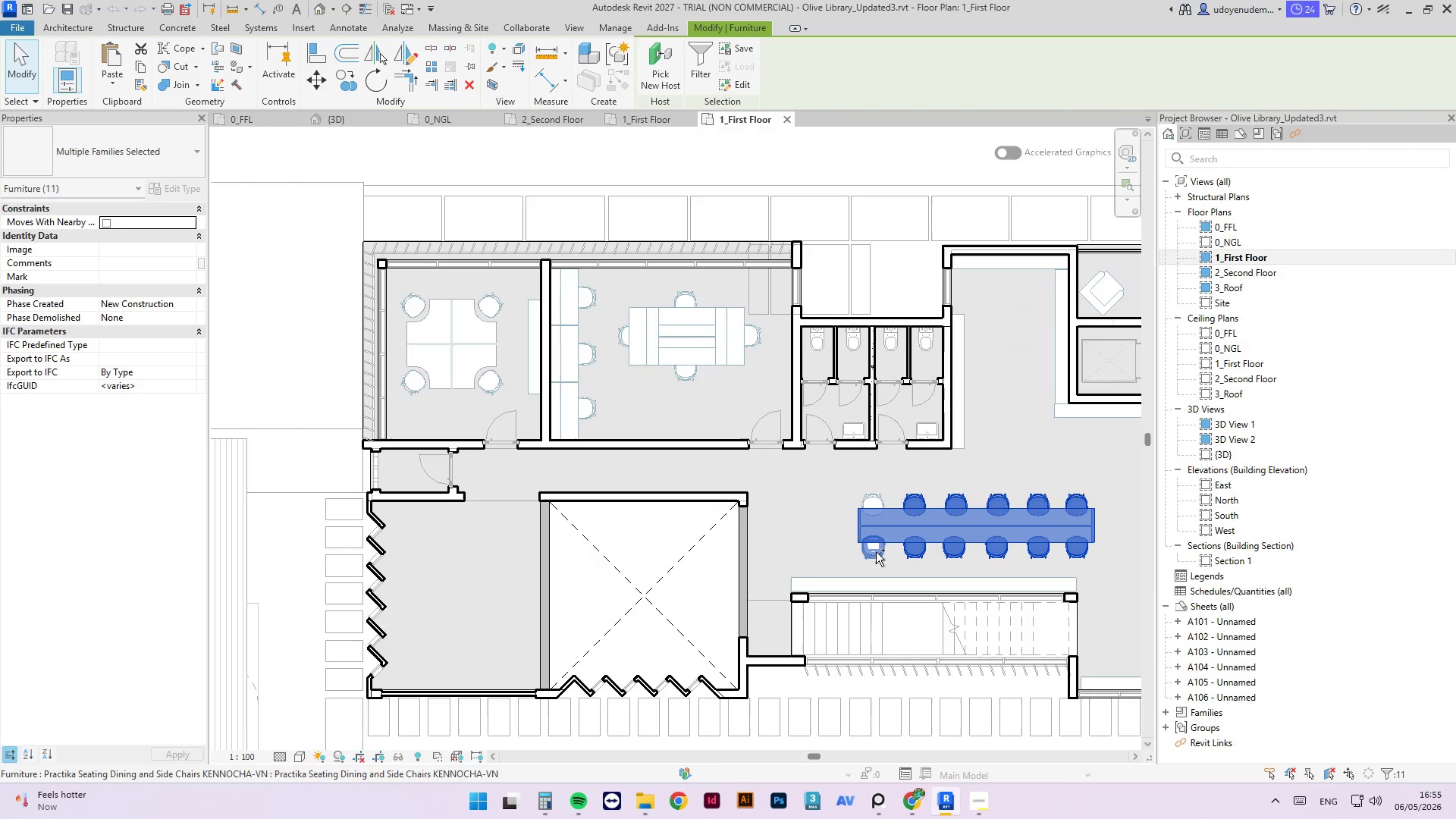 
left_click([875, 553])
 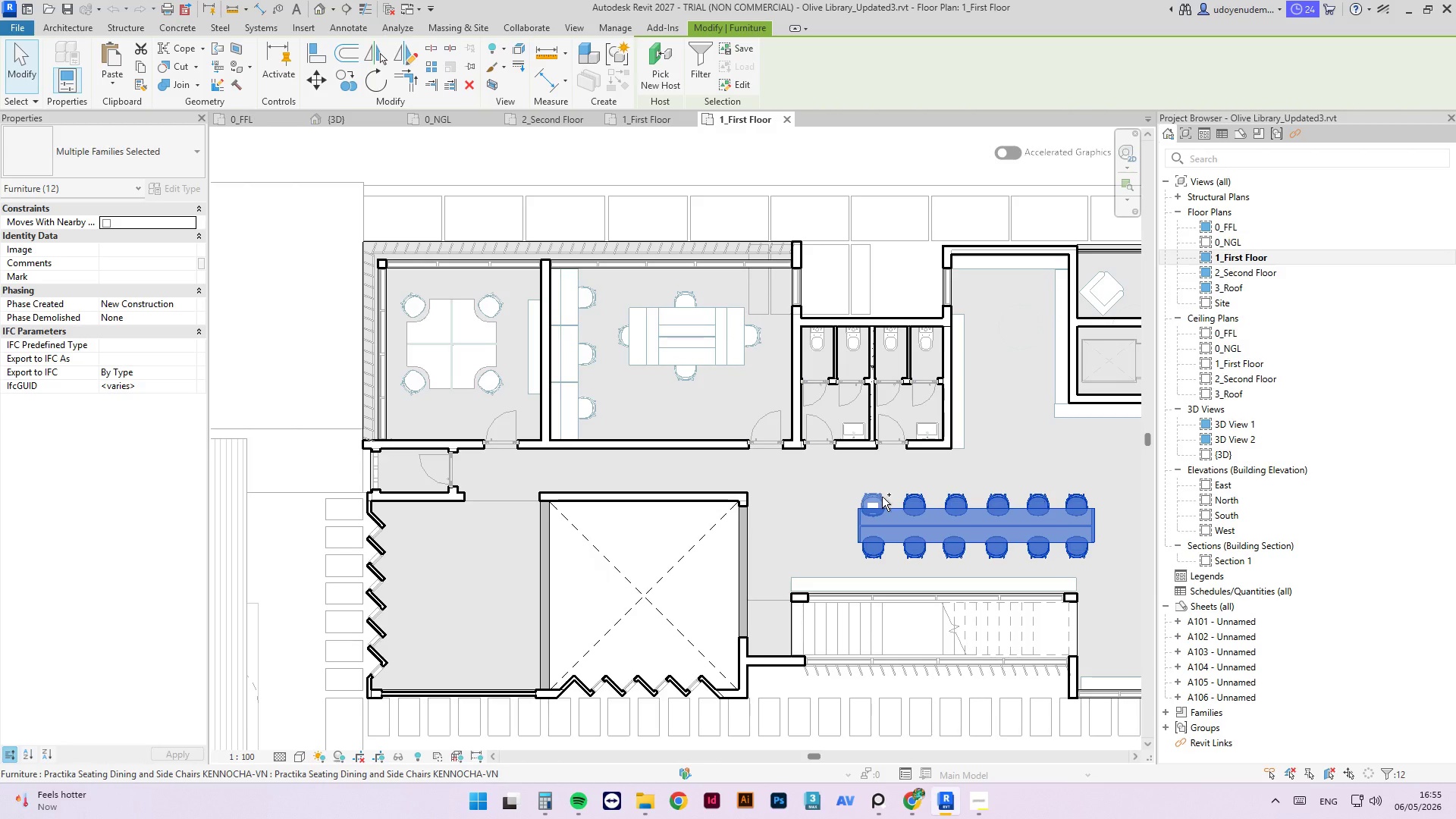 
left_click([882, 497])
 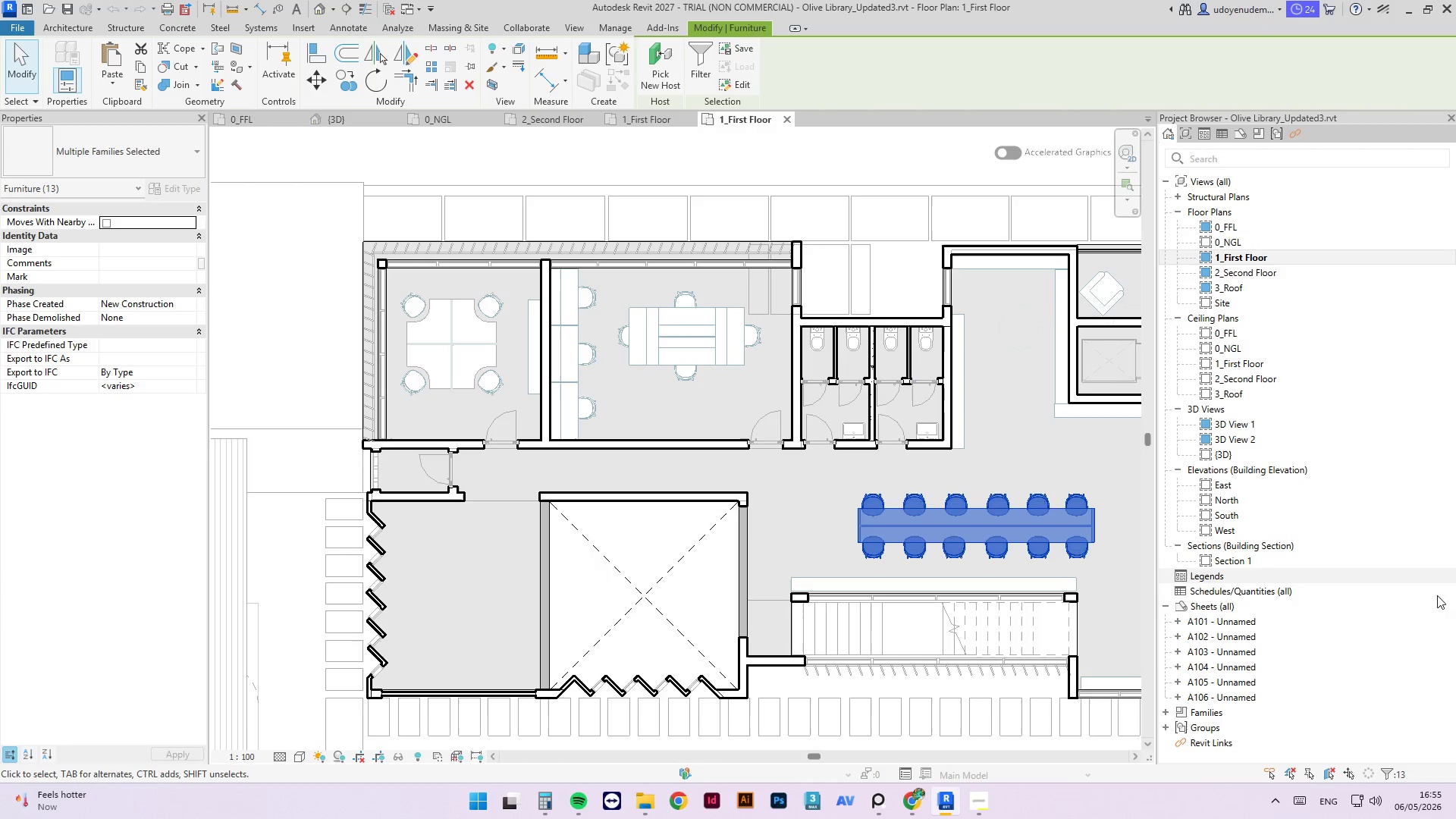 
key(Control+C)
 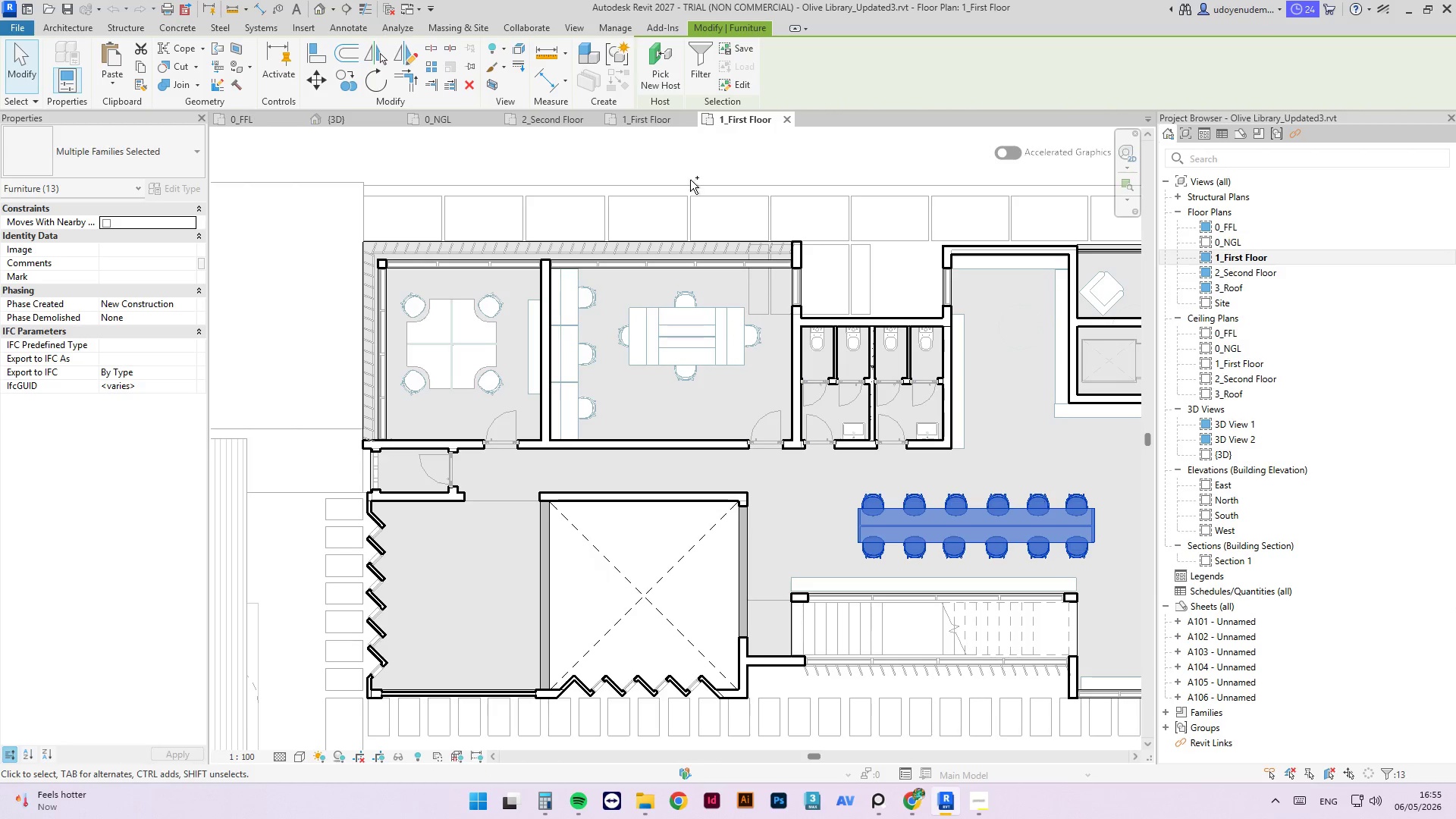 
key(Control+C)
 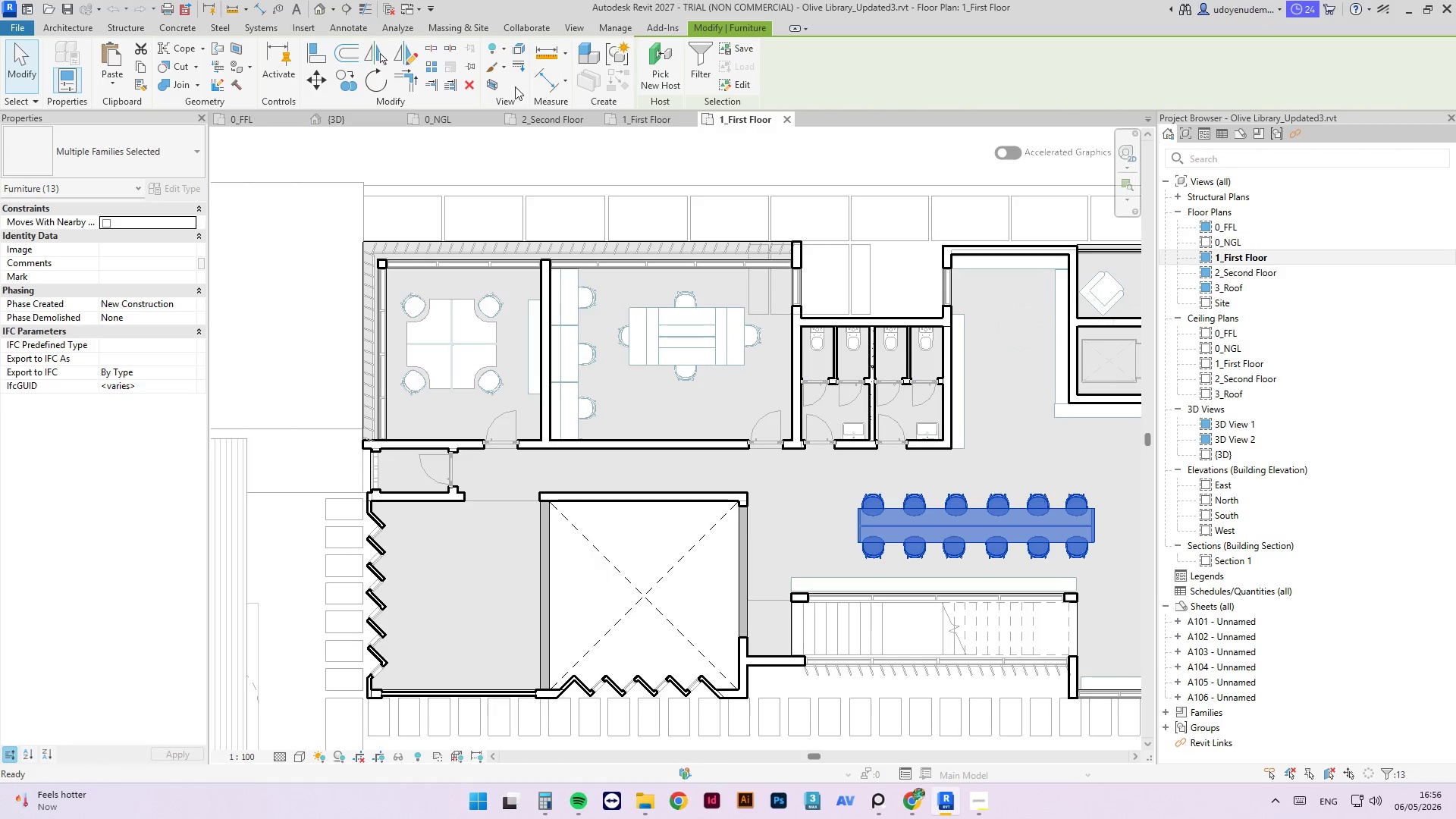 
key(Control+C)
 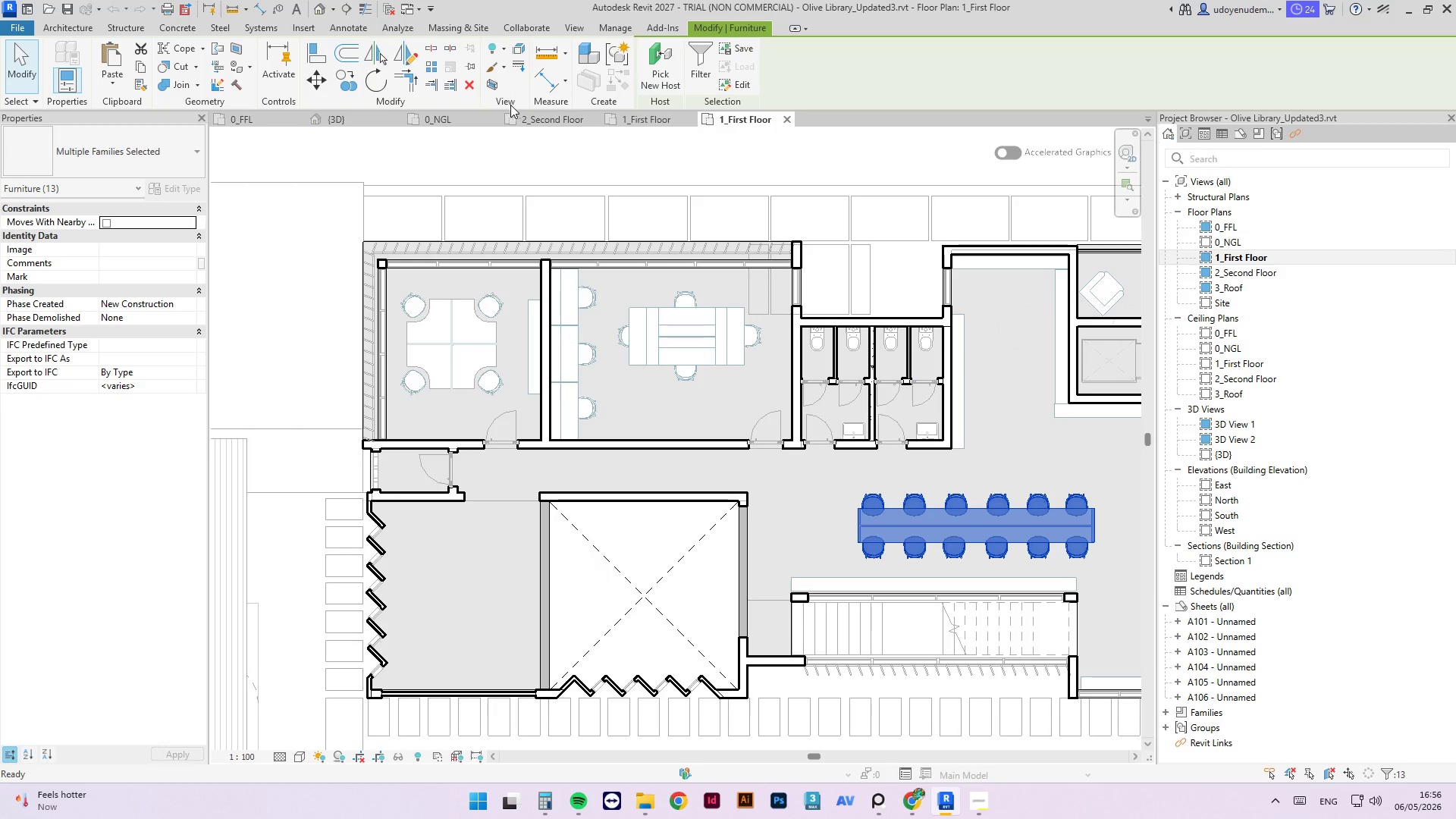 
key(Control+C)
 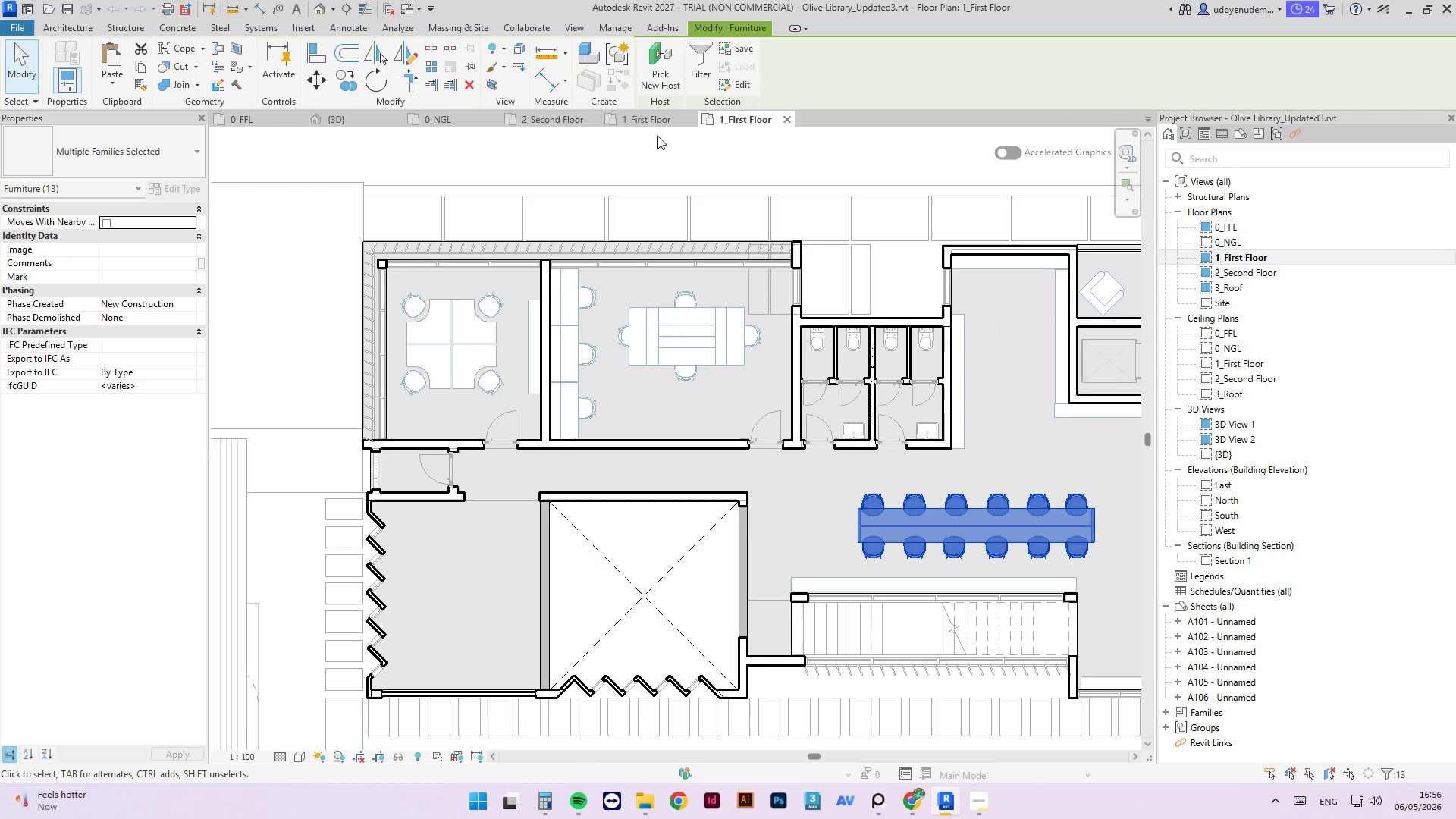 
left_click([656, 123])
 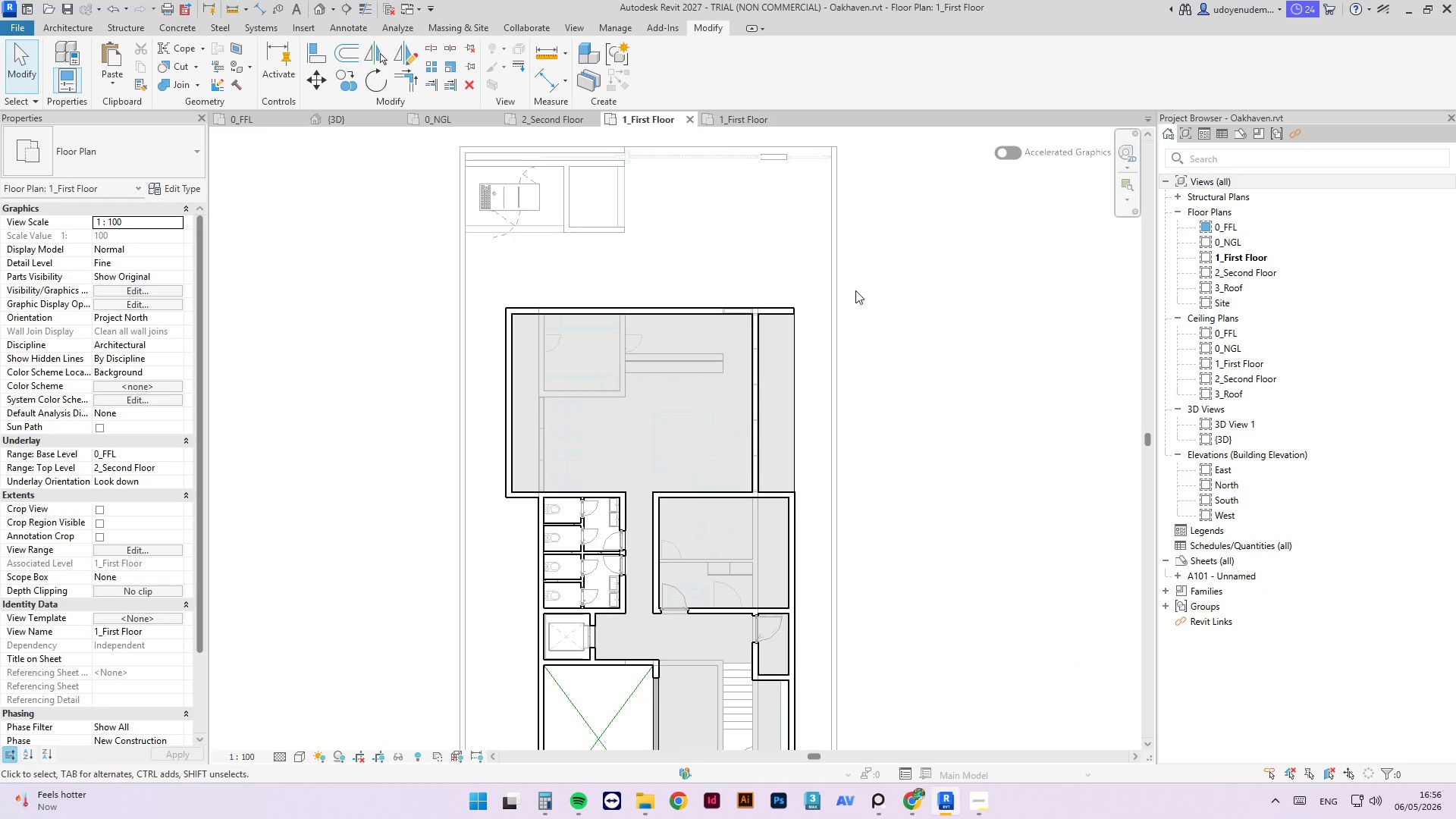 
wait(6.66)
 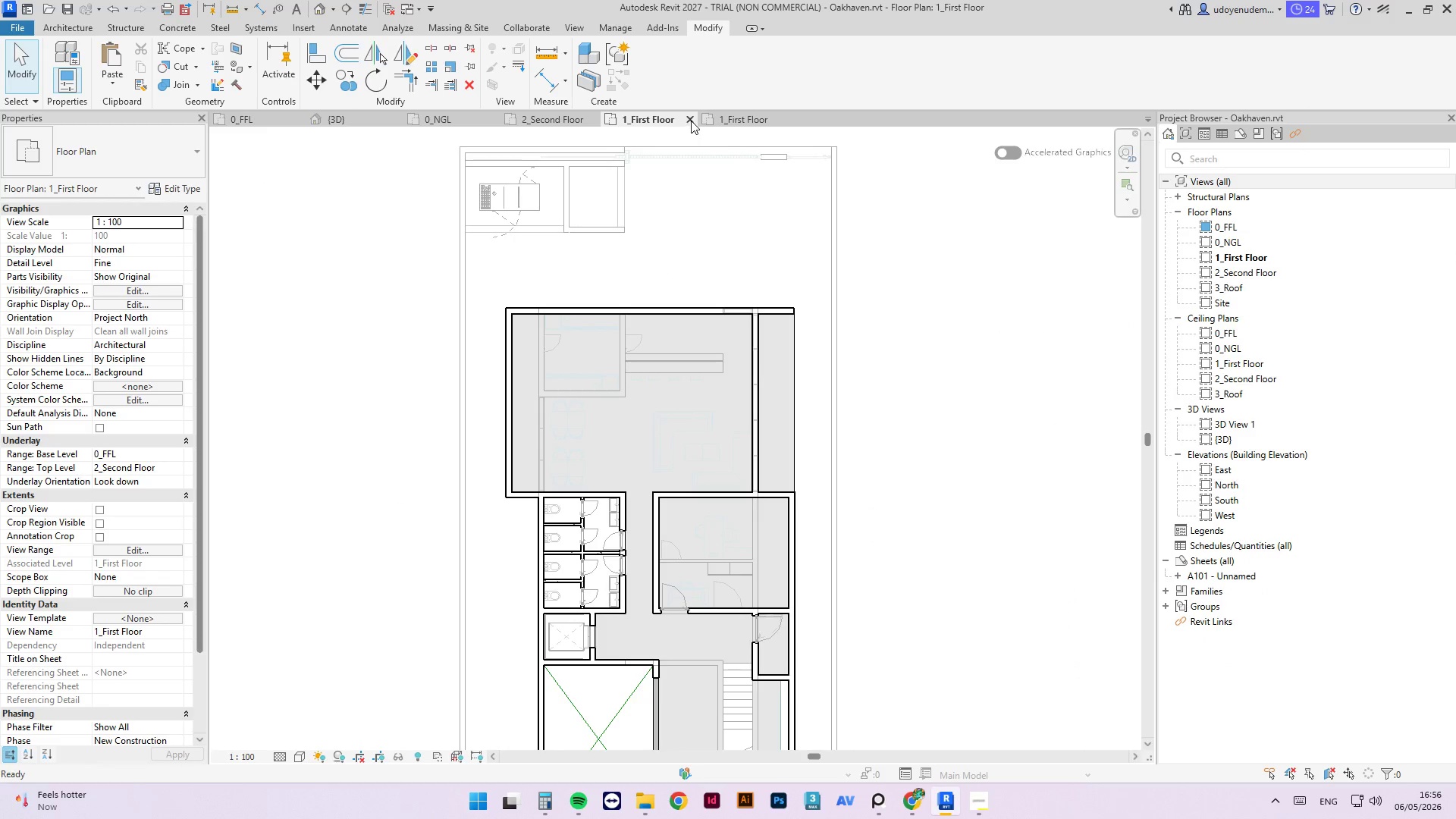 
key(Control+V)
 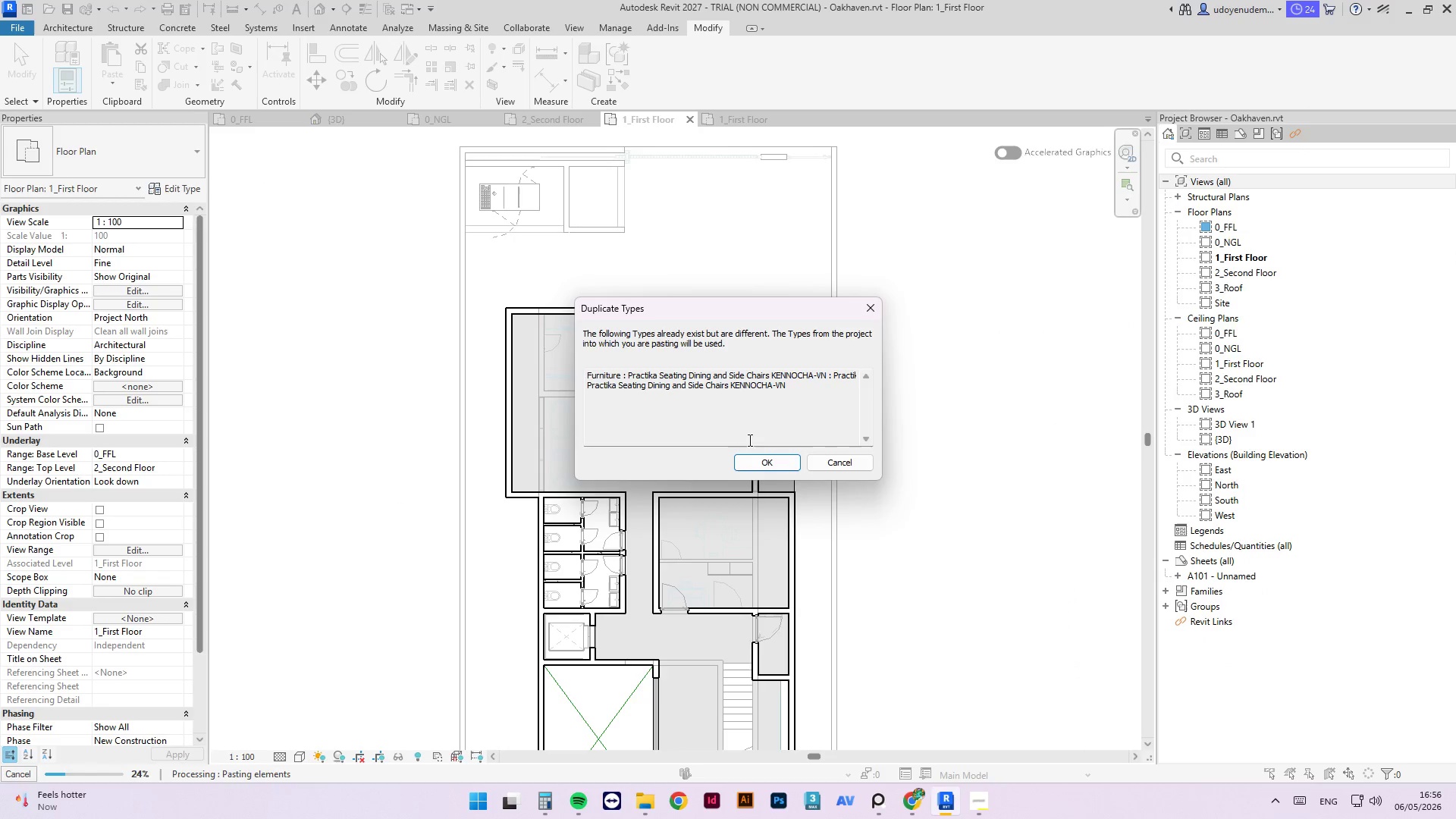 
left_click([791, 460])
 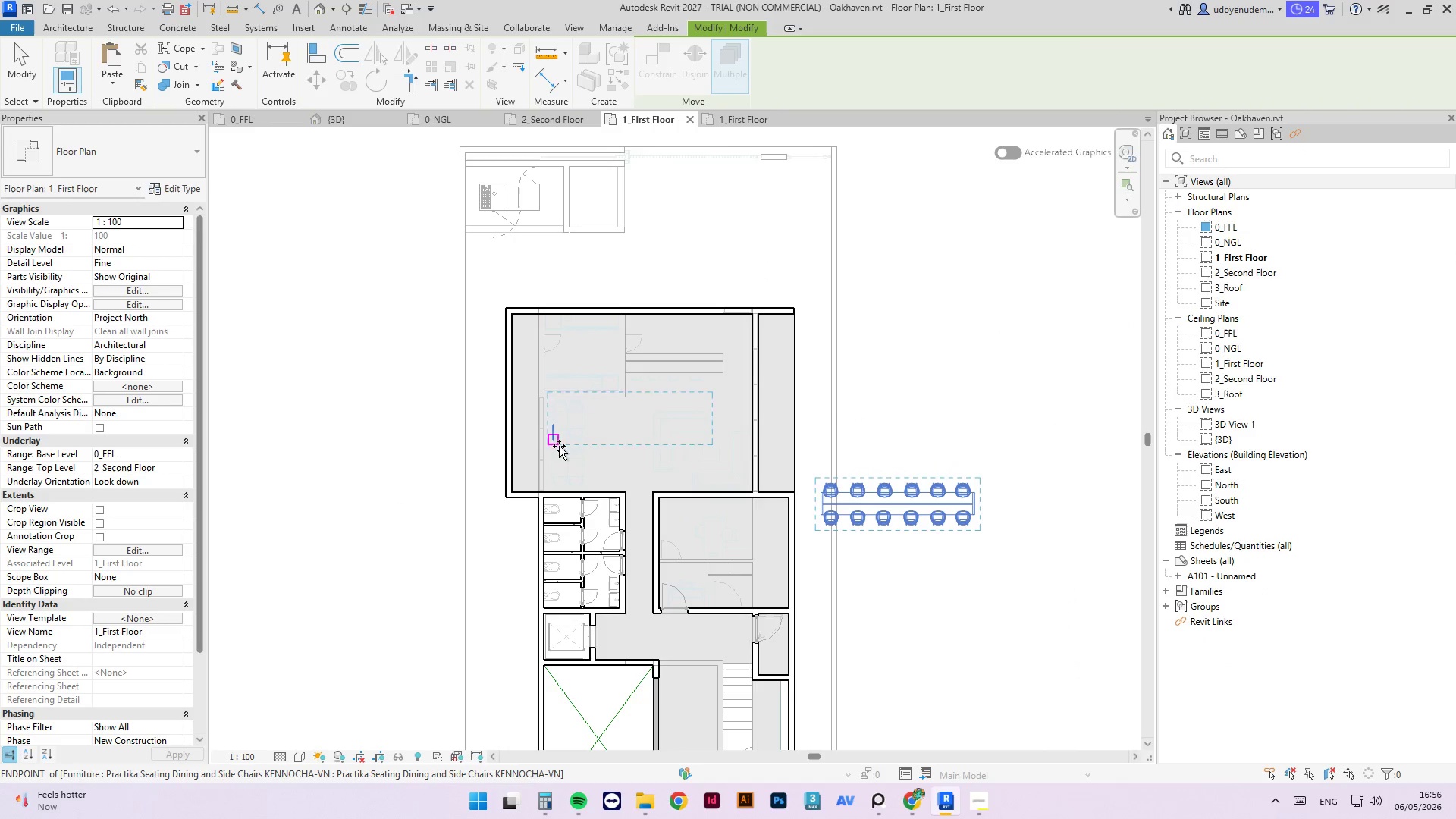 
left_click([548, 427])
 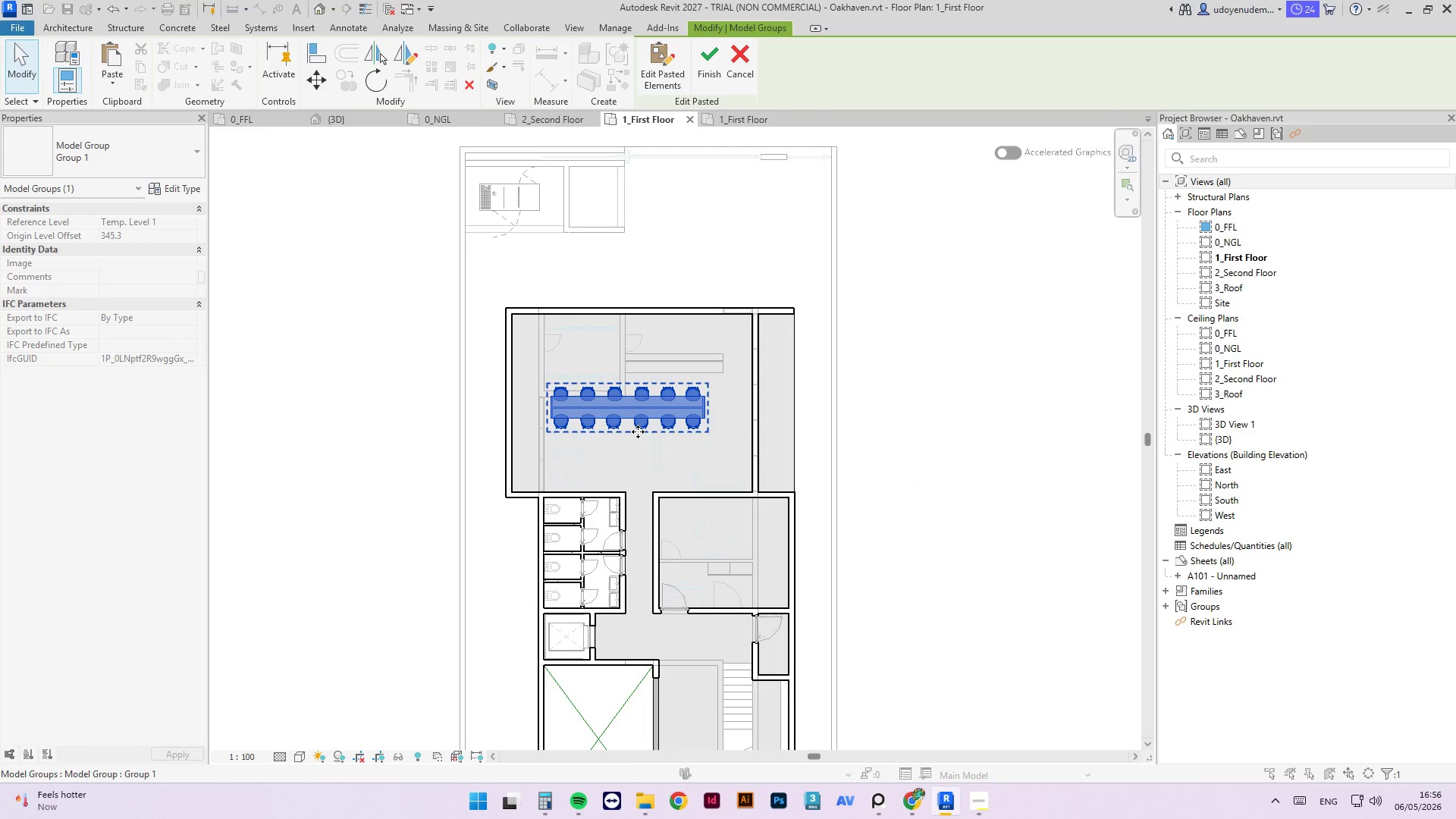 
key(Escape)
 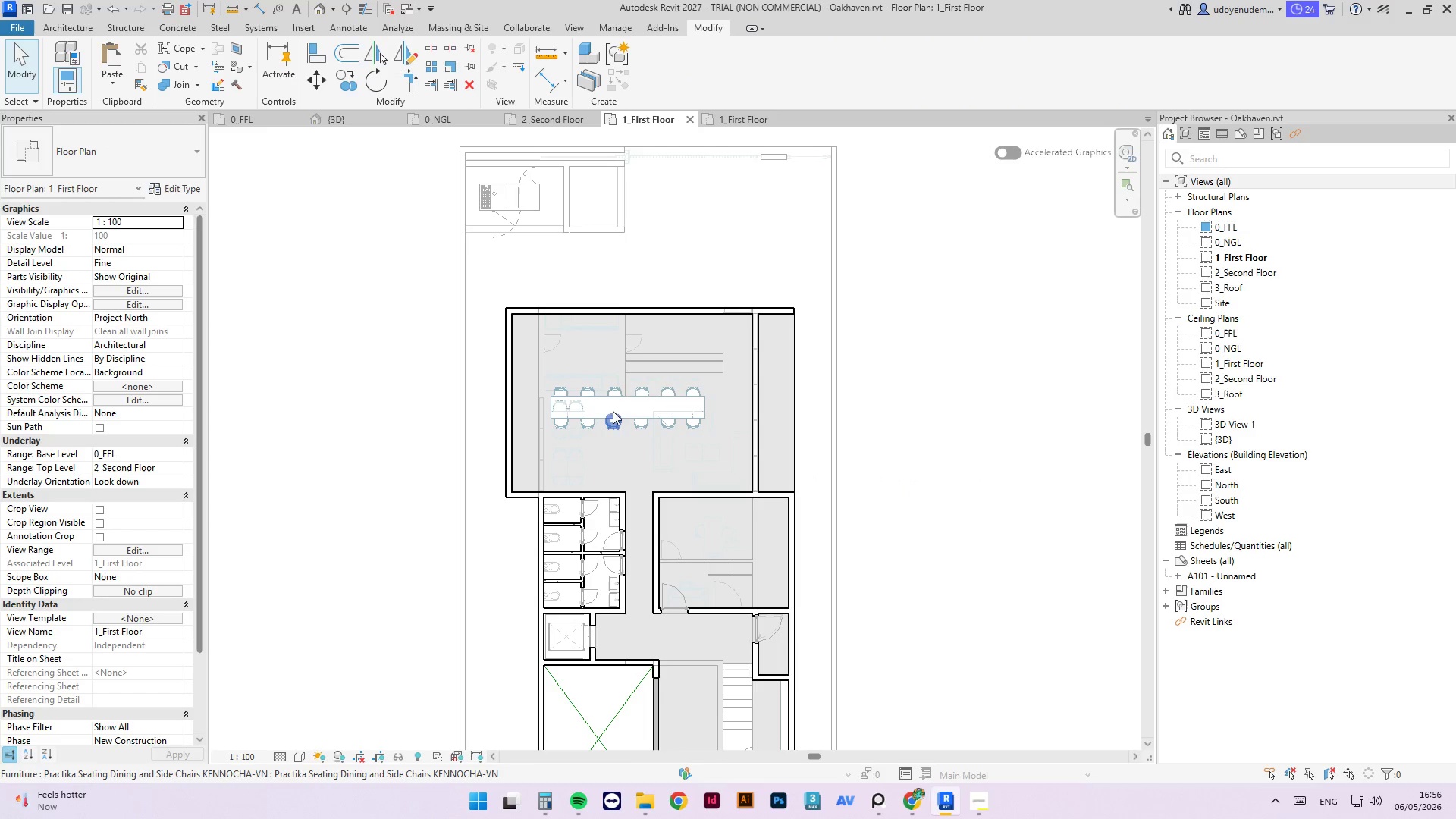 
scroll: coordinate [389, 466], scroll_direction: up, amount: 5.0
 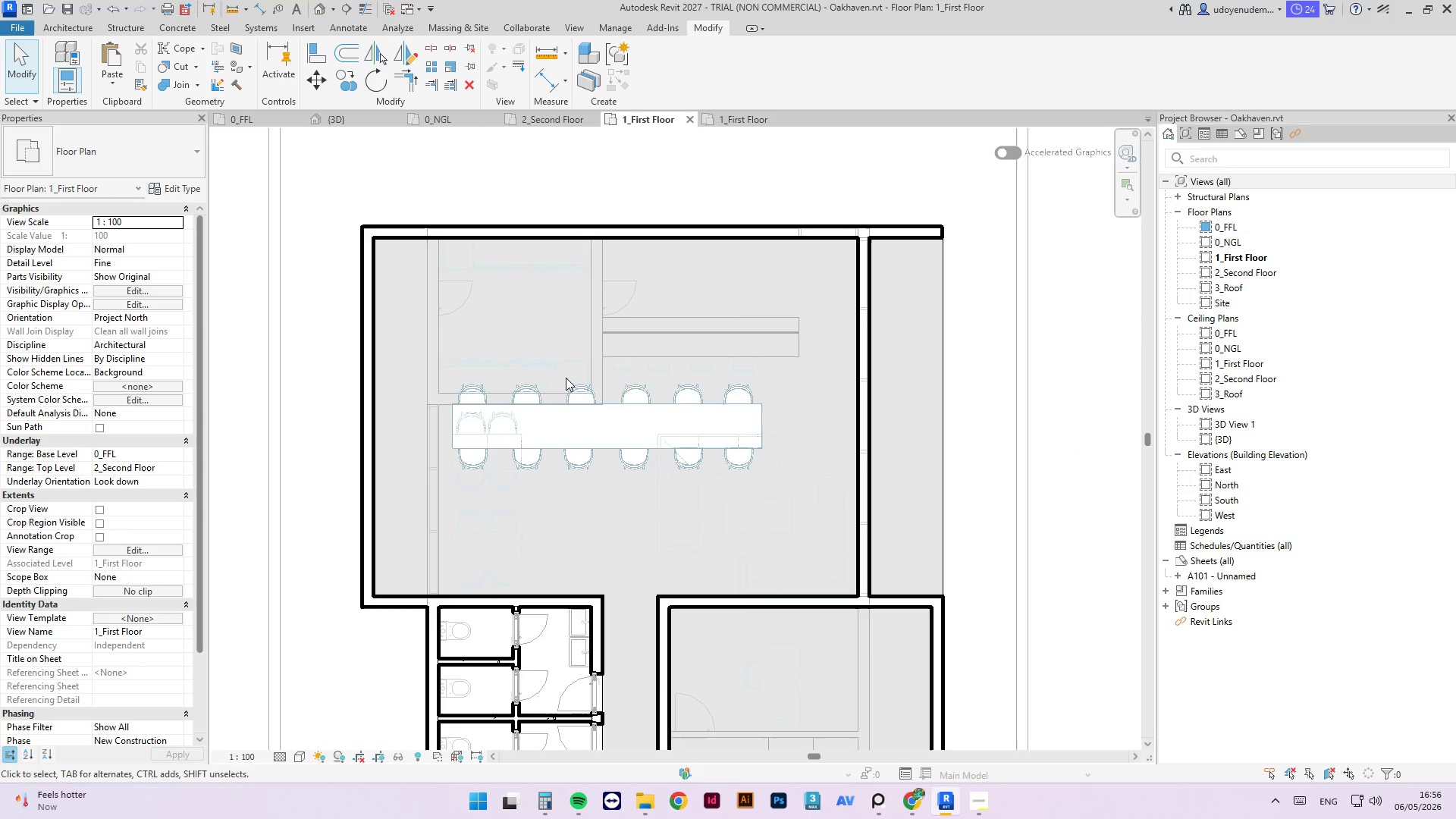 
scroll: coordinate [610, 374], scroll_direction: down, amount: 3.0
 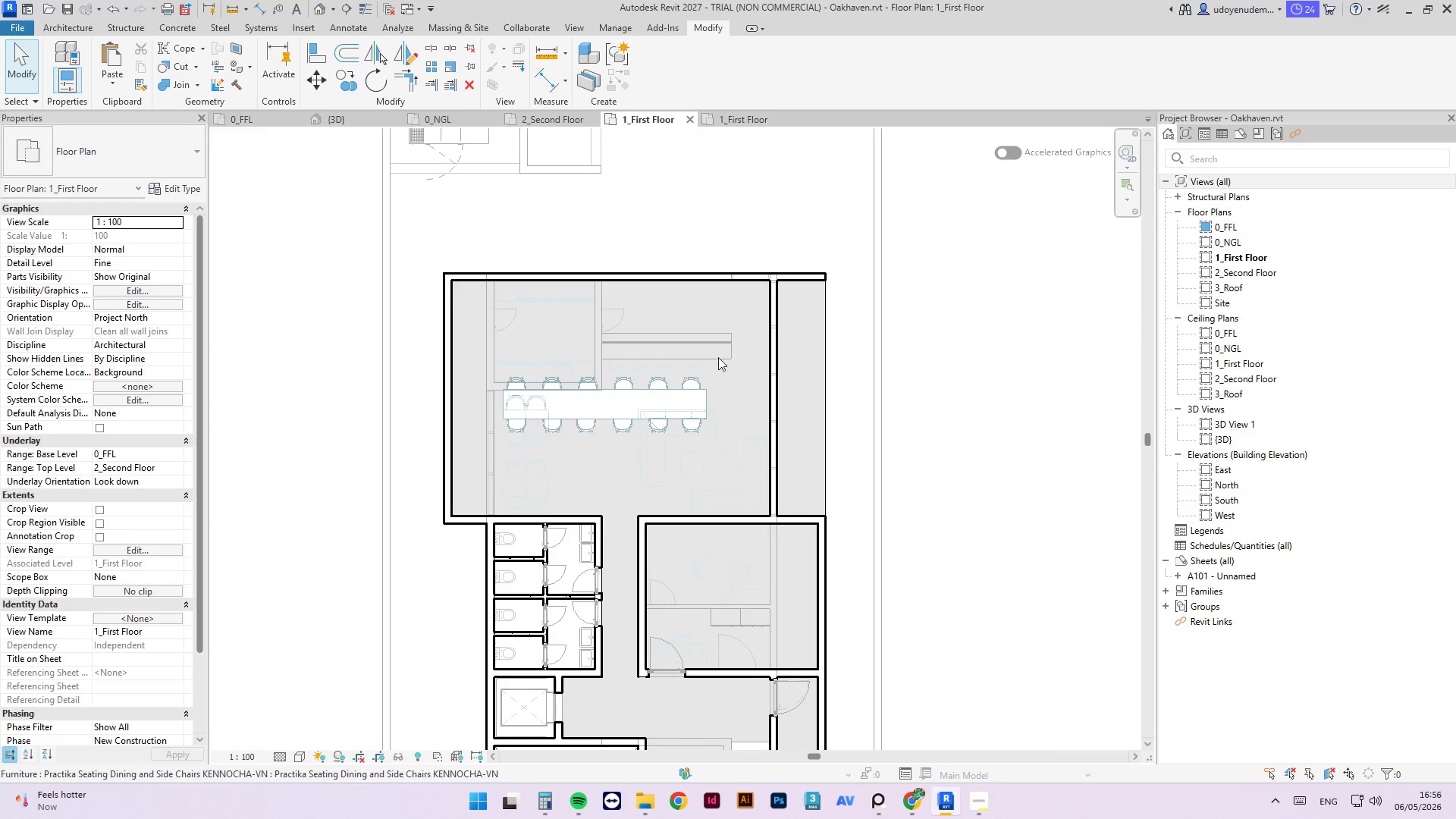 
scroll: coordinate [692, 343], scroll_direction: up, amount: 3.0
 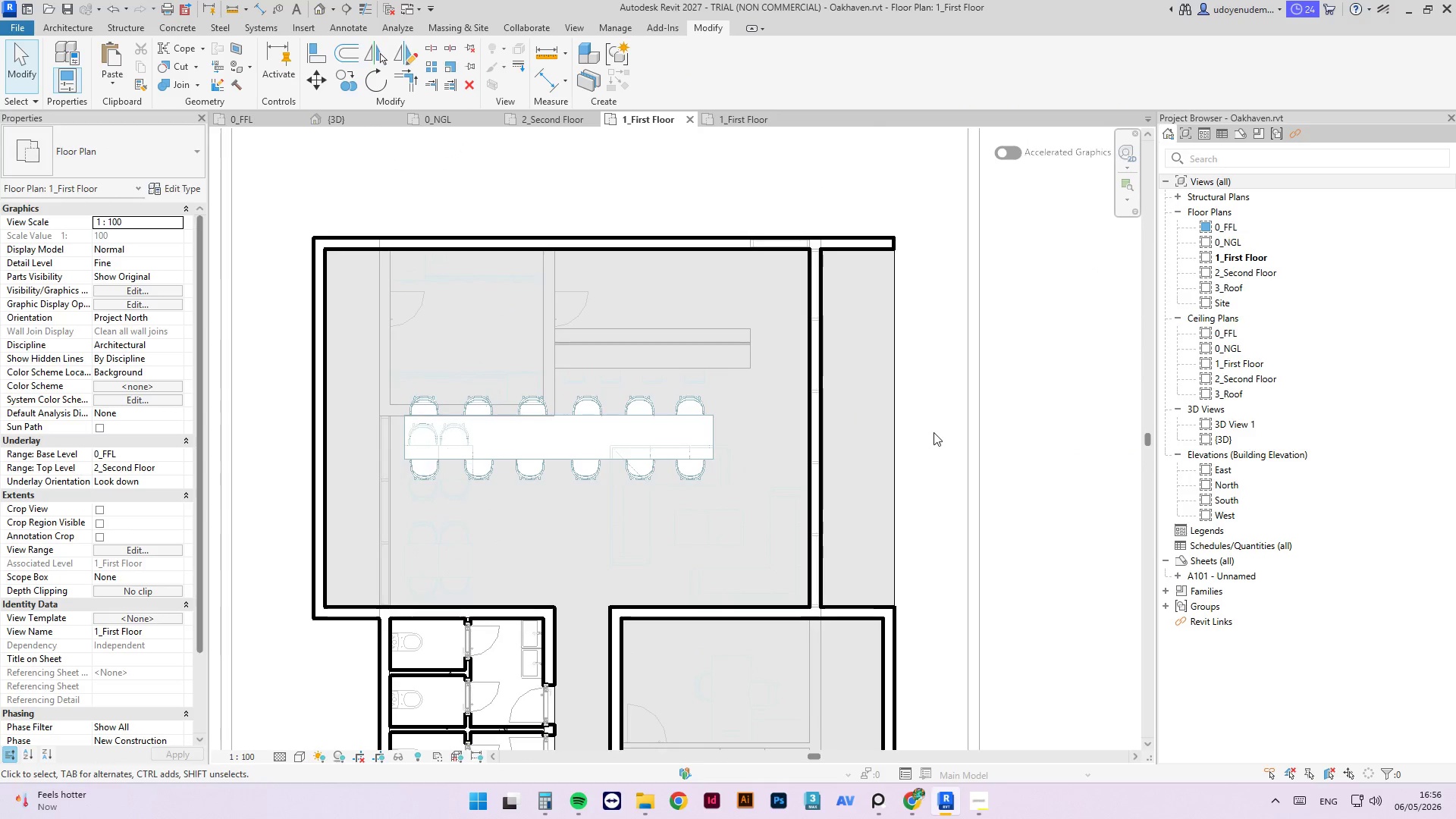 
left_click([934, 432])
 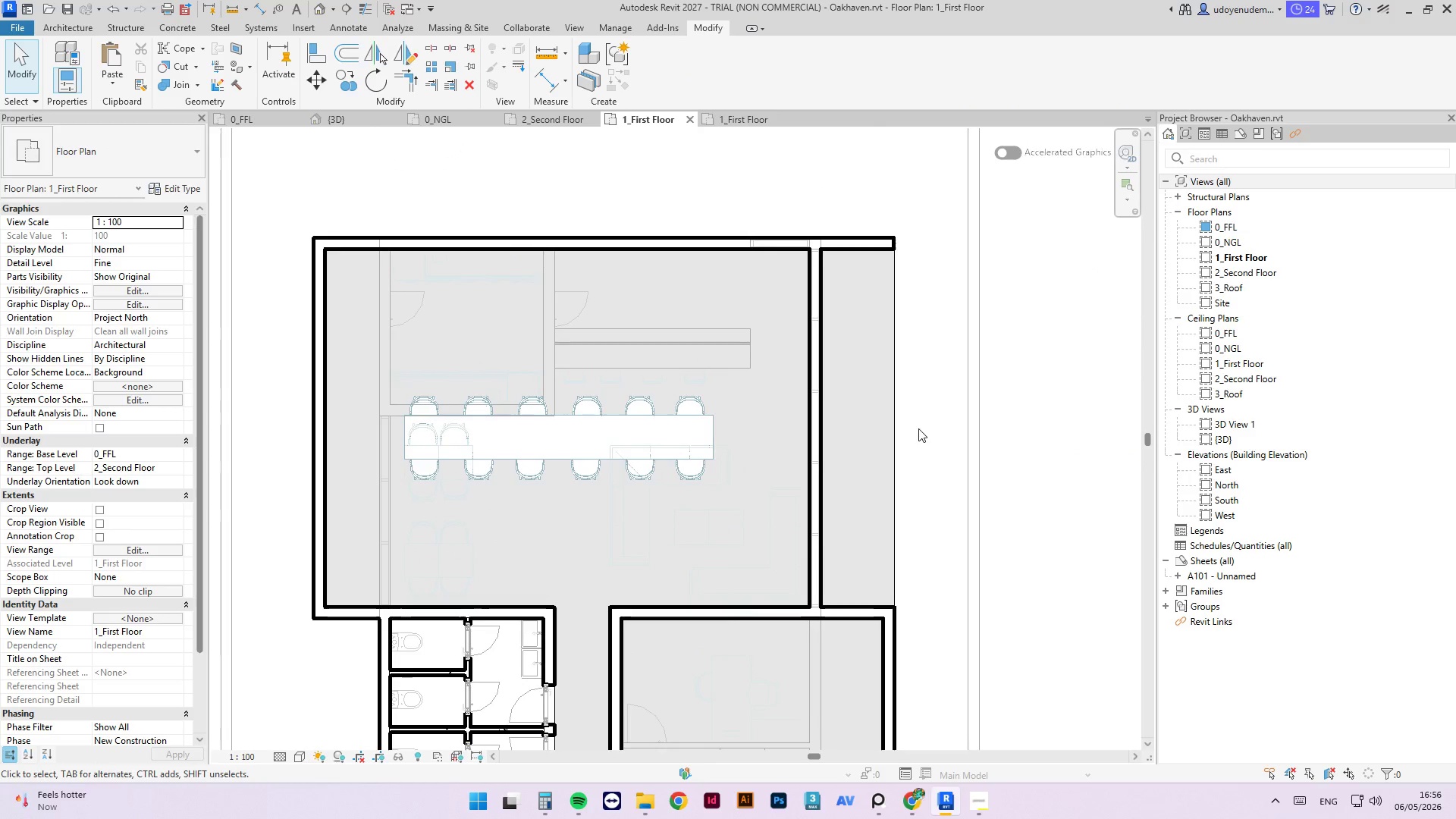 
scroll: coordinate [676, 353], scroll_direction: down, amount: 6.0
 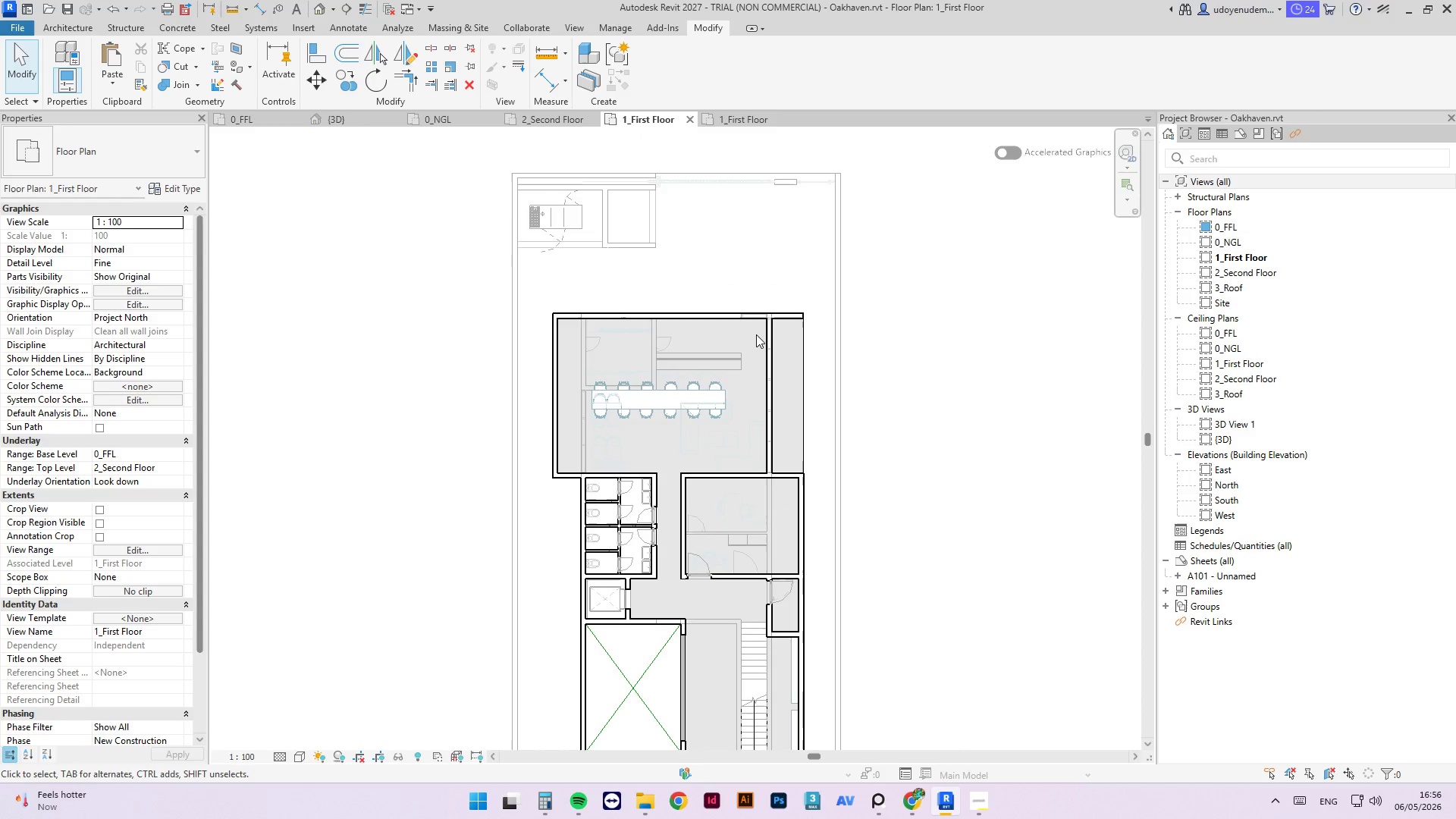 
scroll: coordinate [755, 336], scroll_direction: up, amount: 3.0
 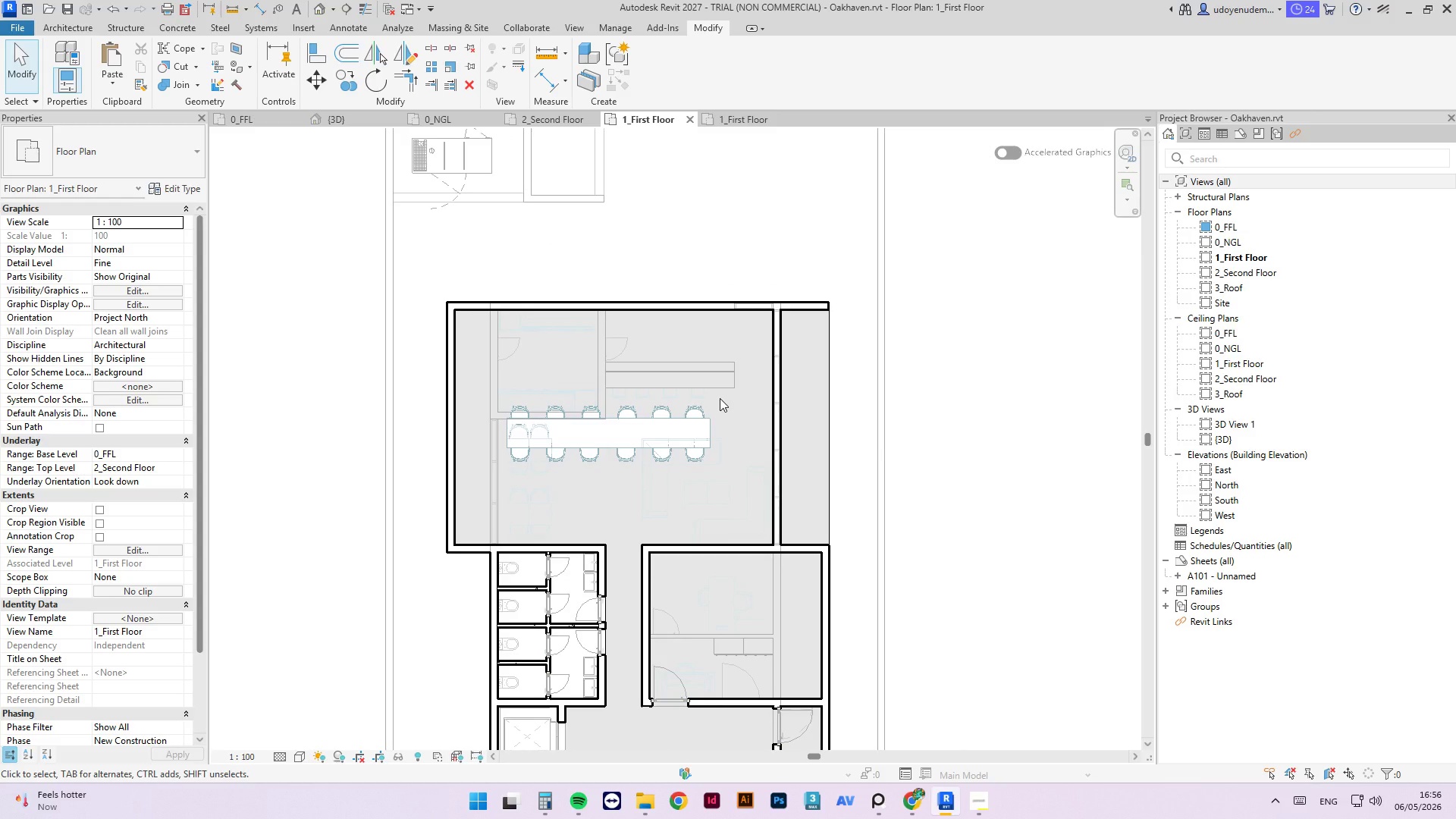 
left_click_drag(start_coordinate=[721, 395], to_coordinate=[504, 471])
 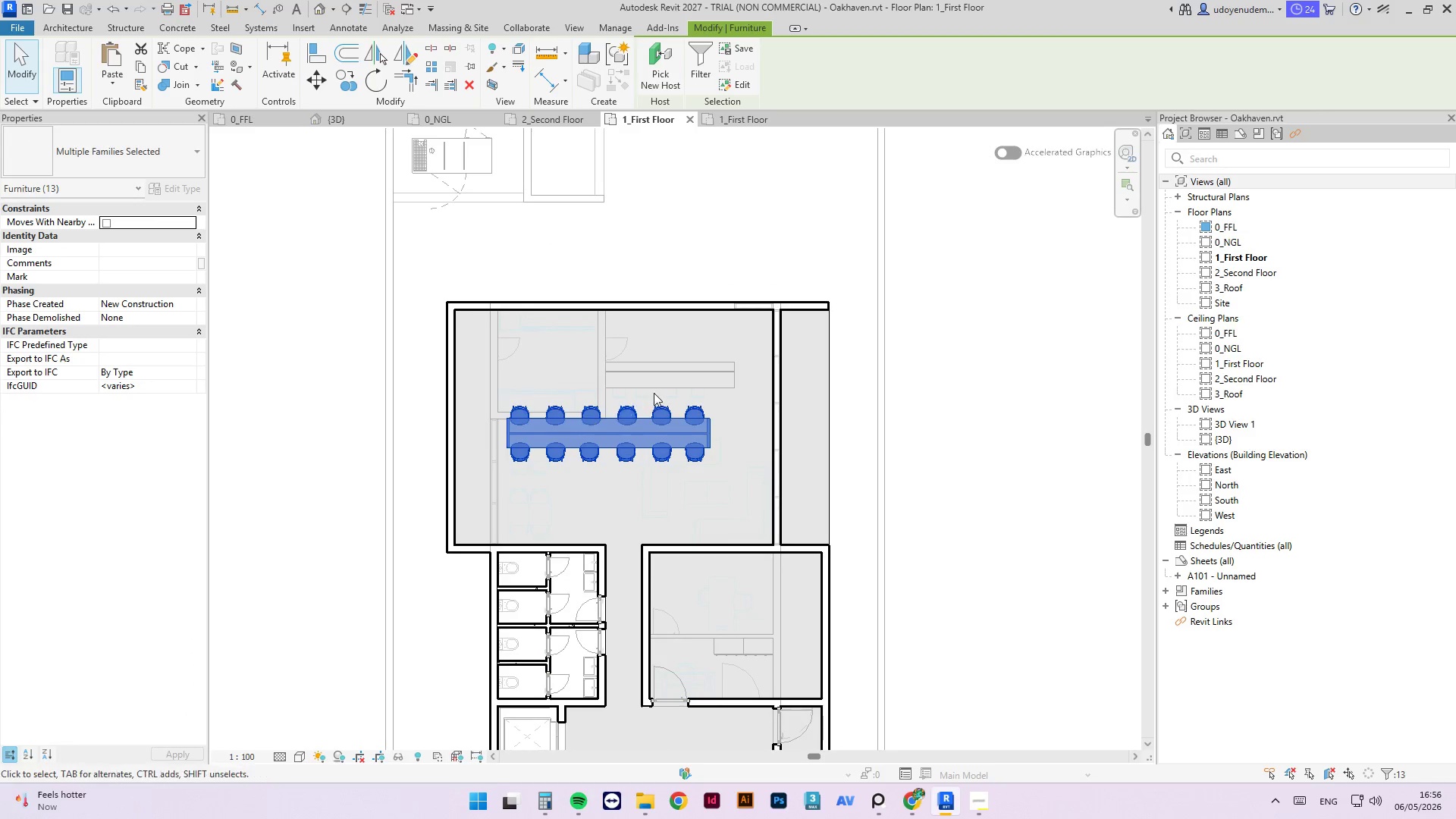 
scroll: coordinate [654, 392], scroll_direction: down, amount: 3.0
 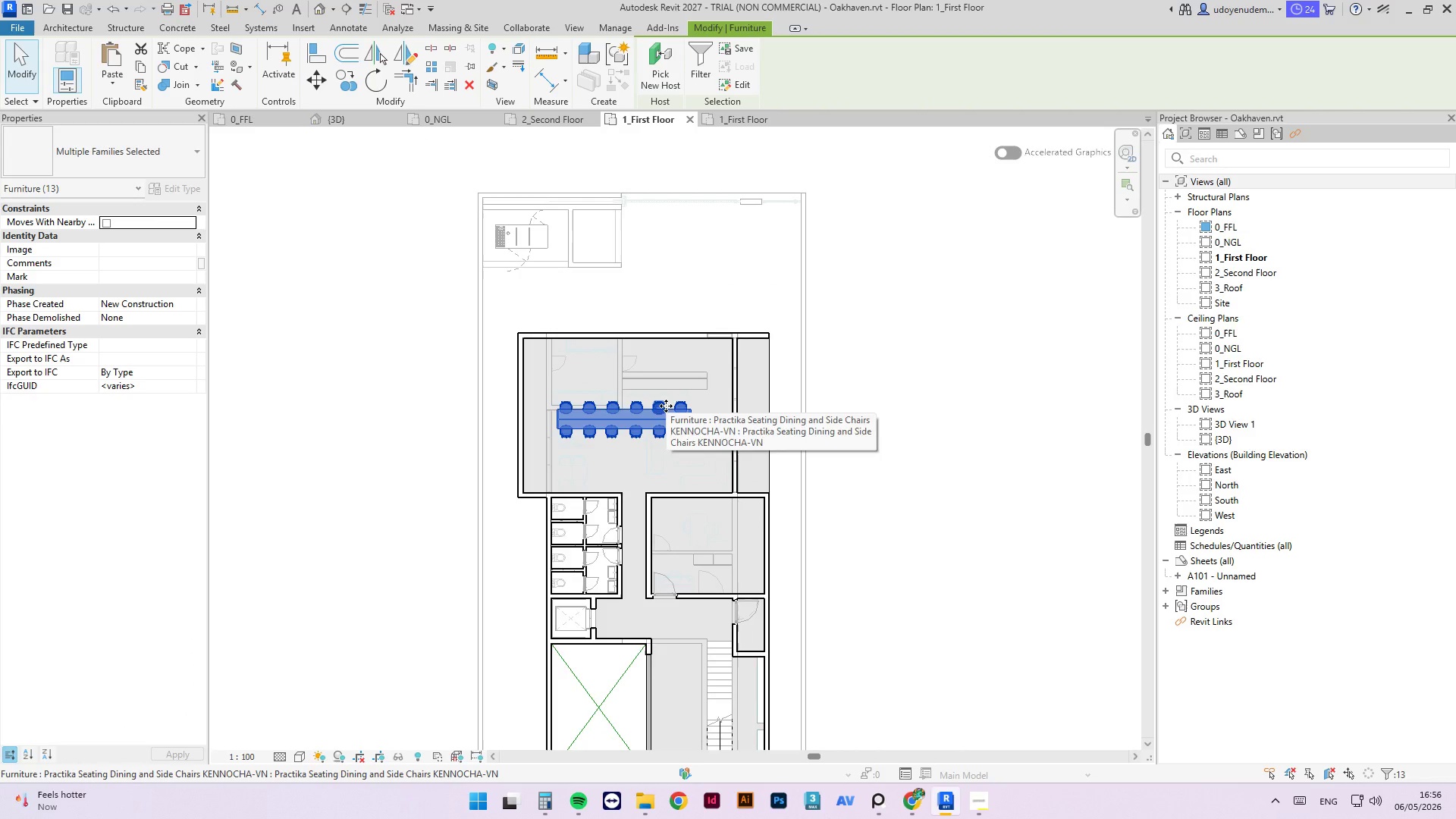 
scroll: coordinate [662, 404], scroll_direction: up, amount: 3.0
 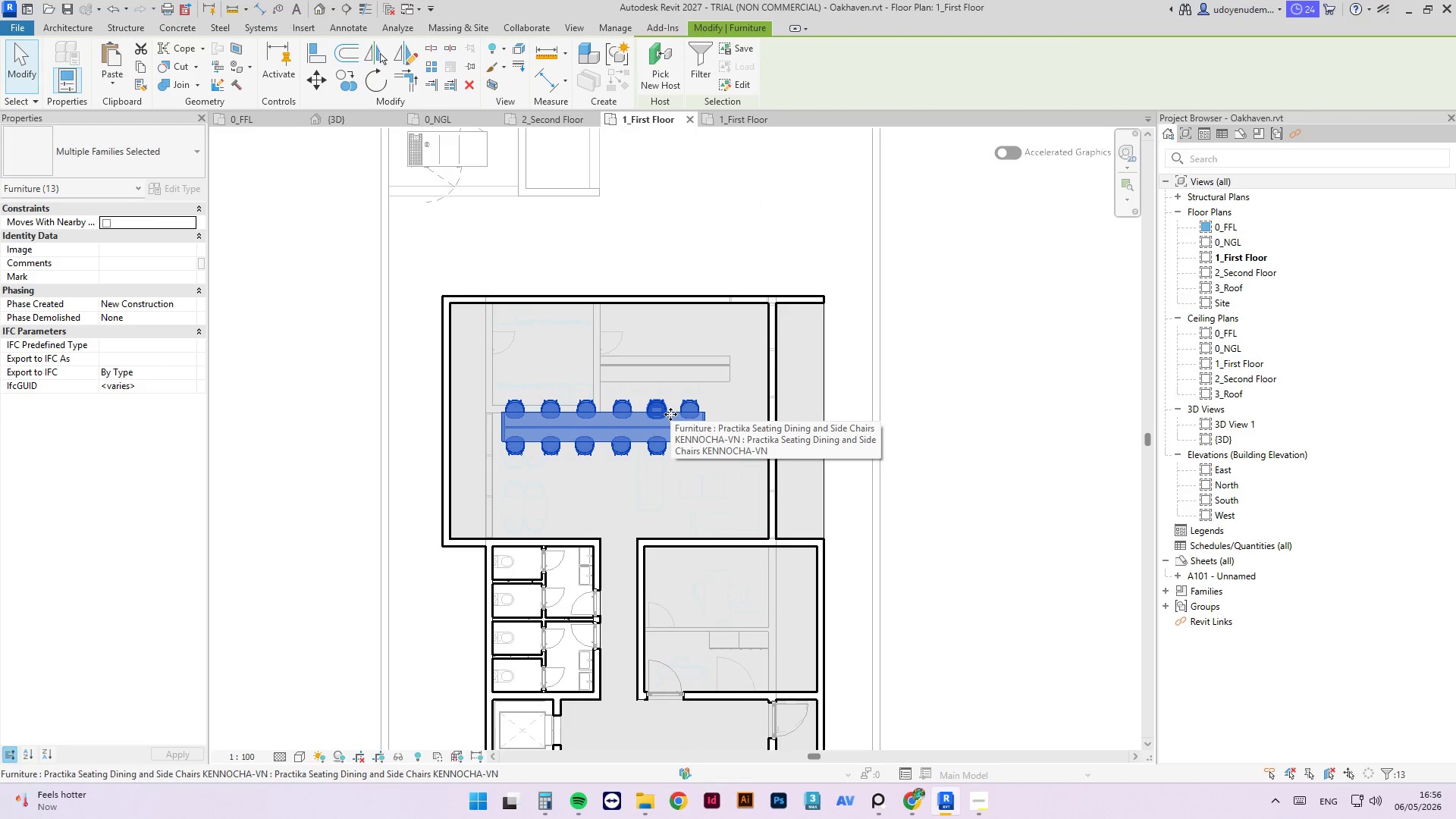 
left_click_drag(start_coordinate=[670, 414], to_coordinate=[679, 370])
 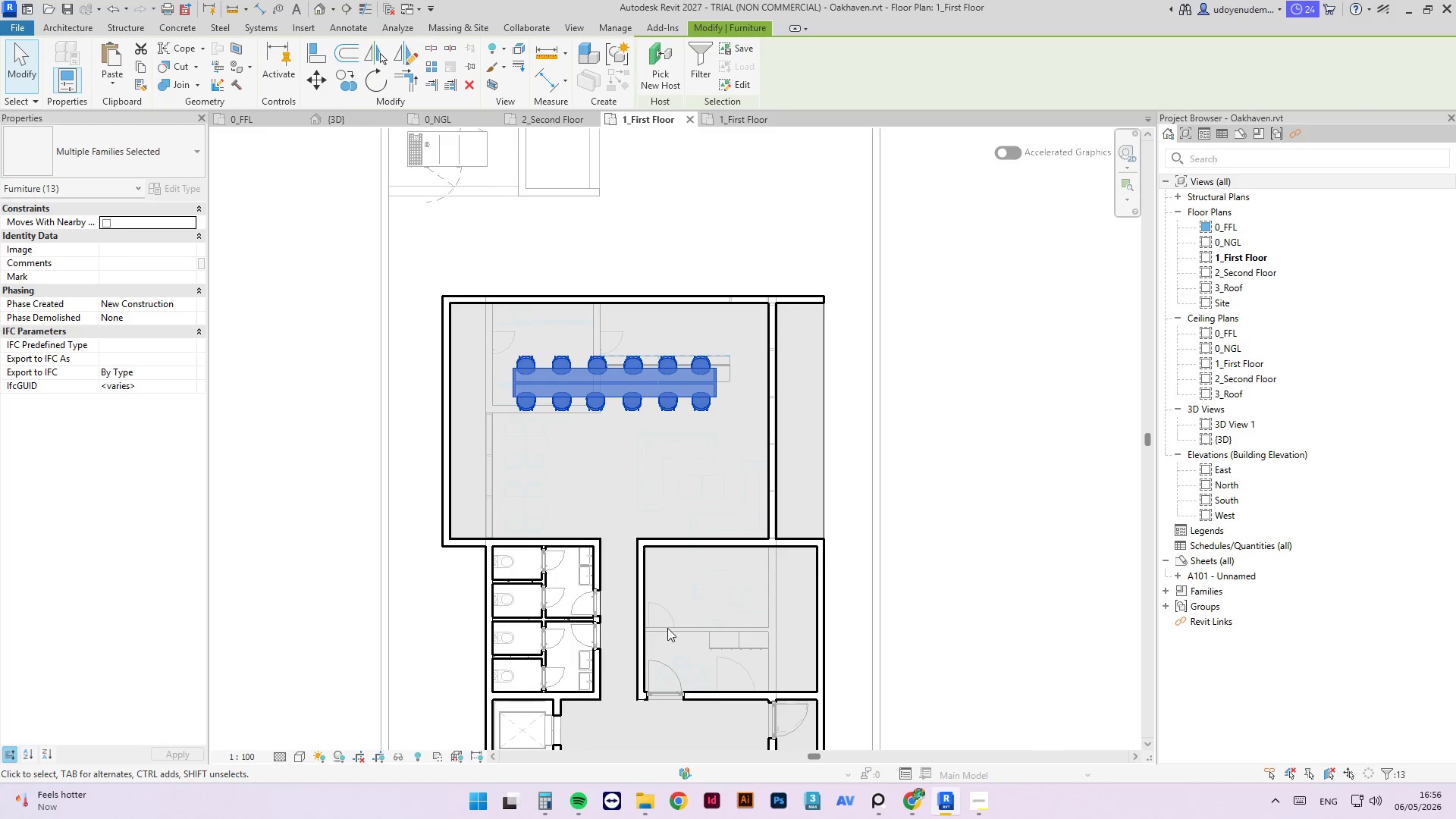 
wait(13.12)
 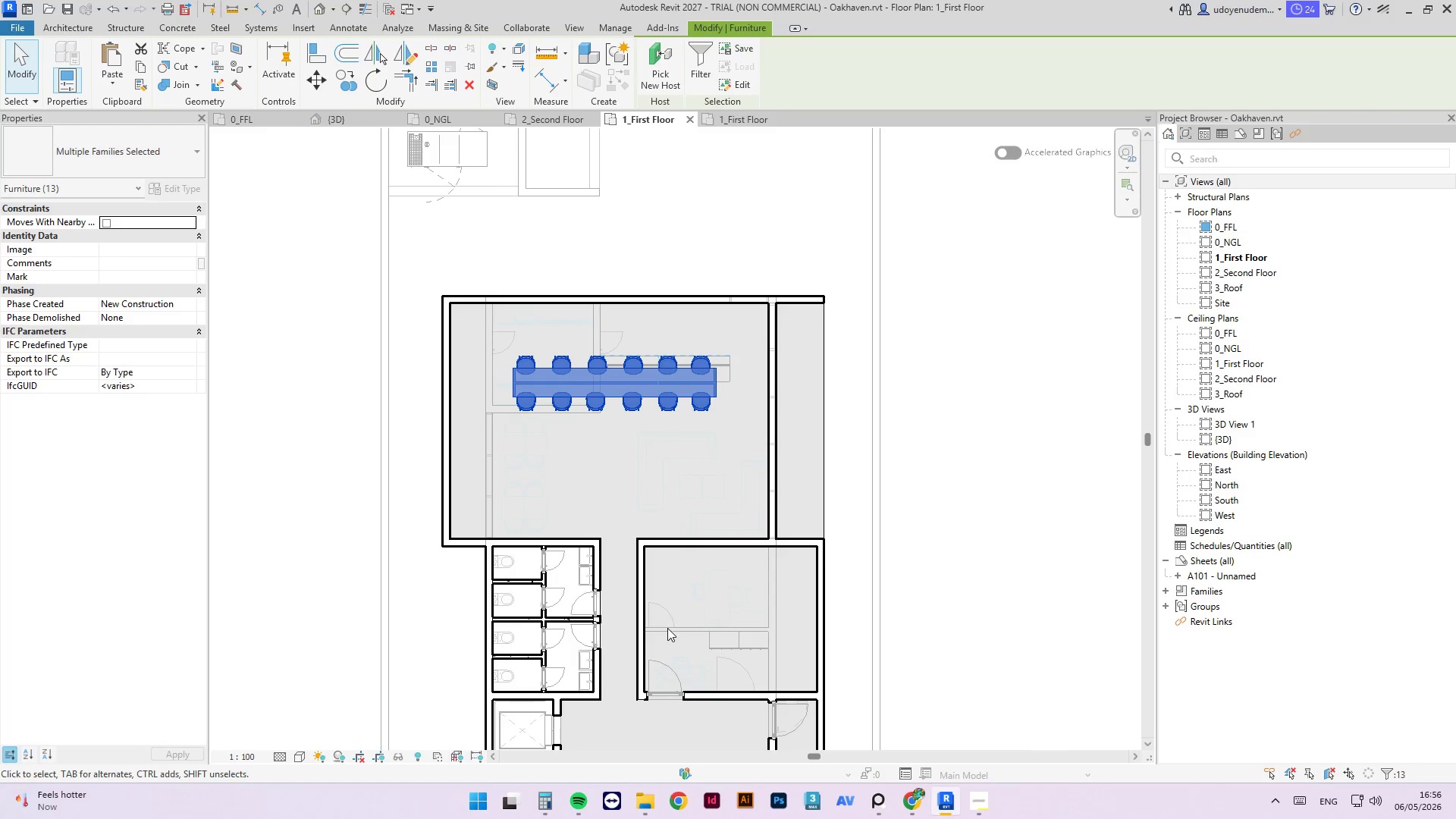 
left_click([725, 450])
 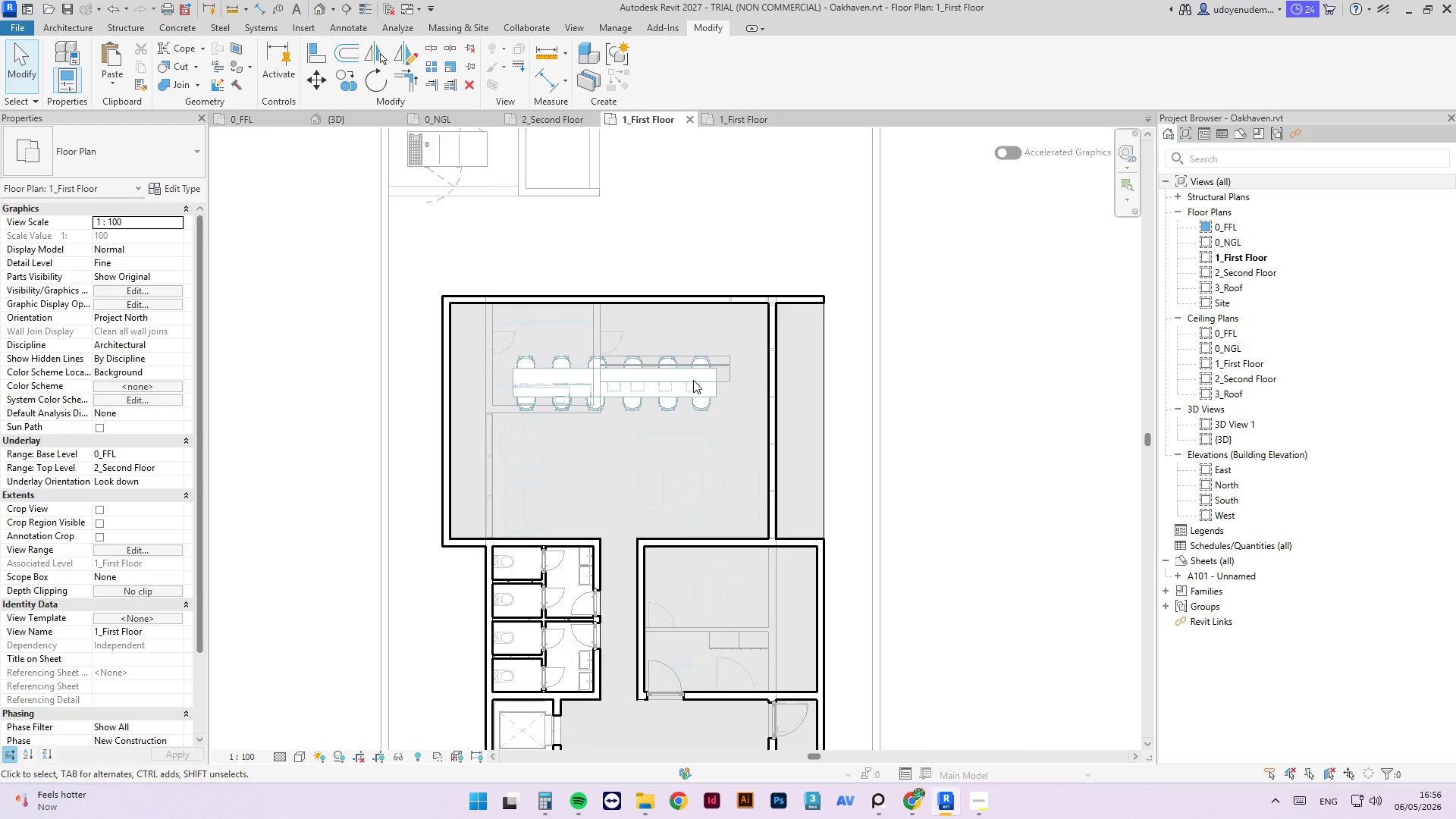 
left_click([718, 378])
 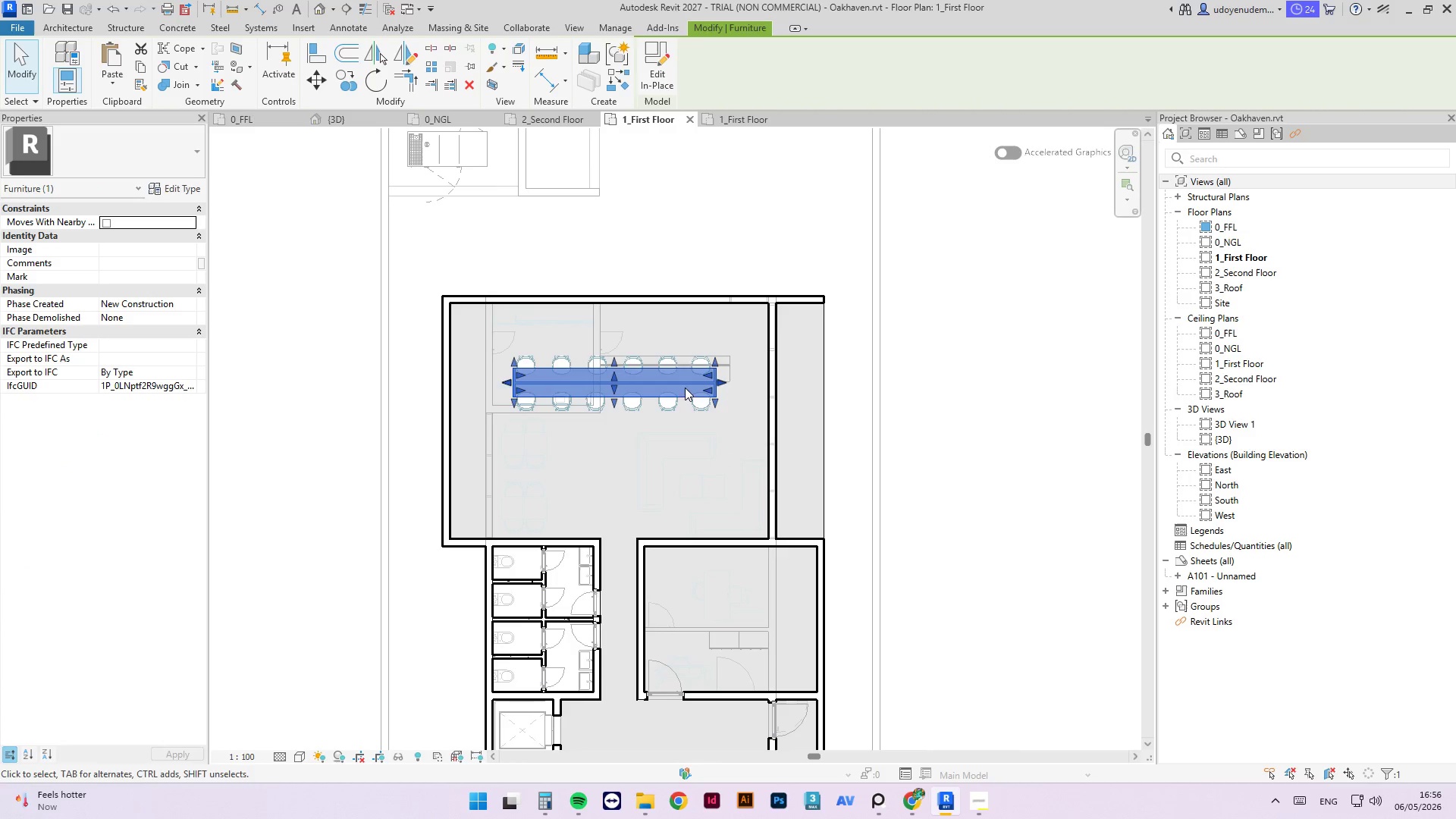 
hold_key(key=ControlLeft, duration=2.27)
left_click_drag(start_coordinate=[714, 388], to_coordinate=[848, 593])
 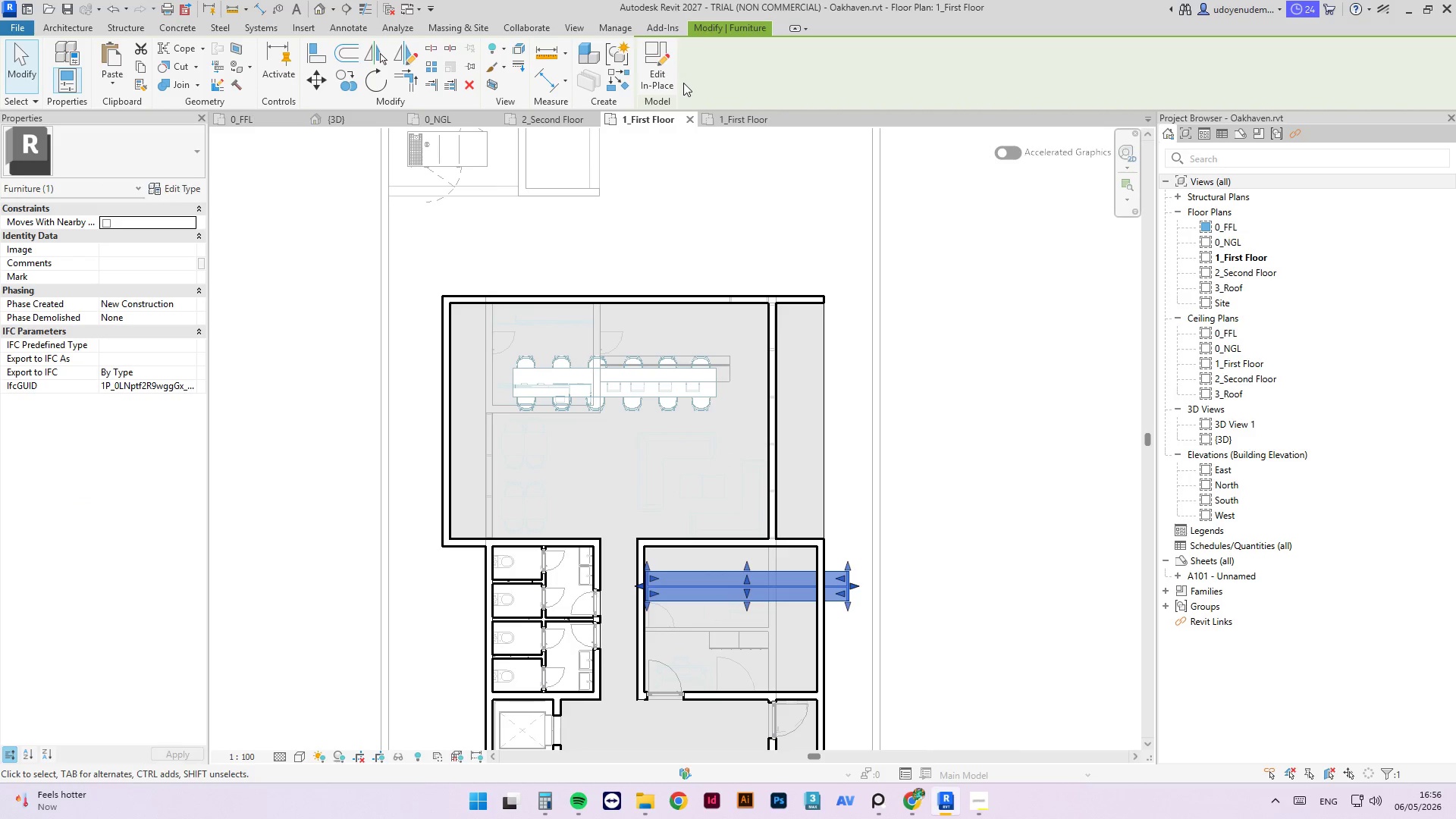 
double_click([660, 68])
 